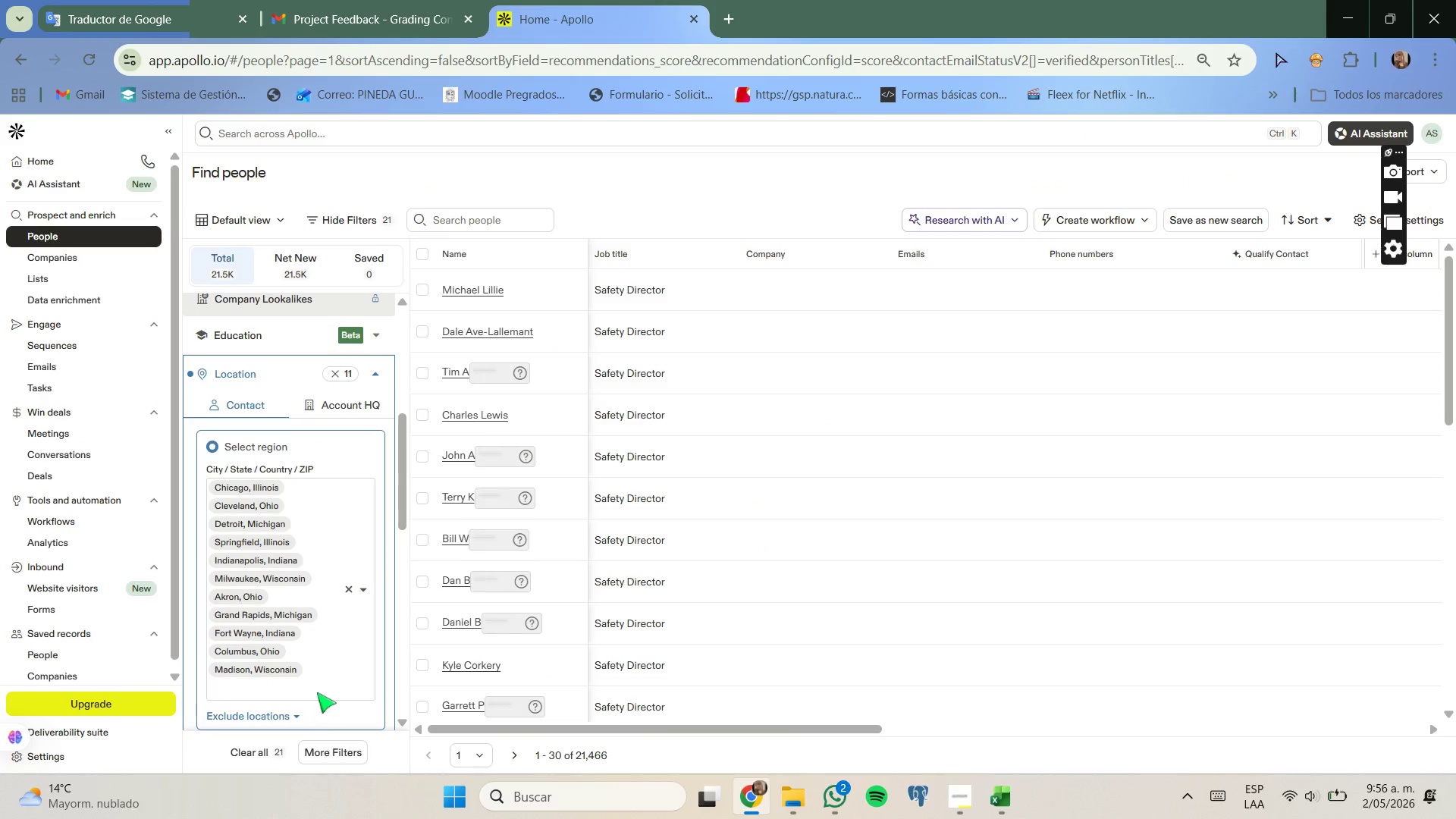 
left_click([317, 692])
 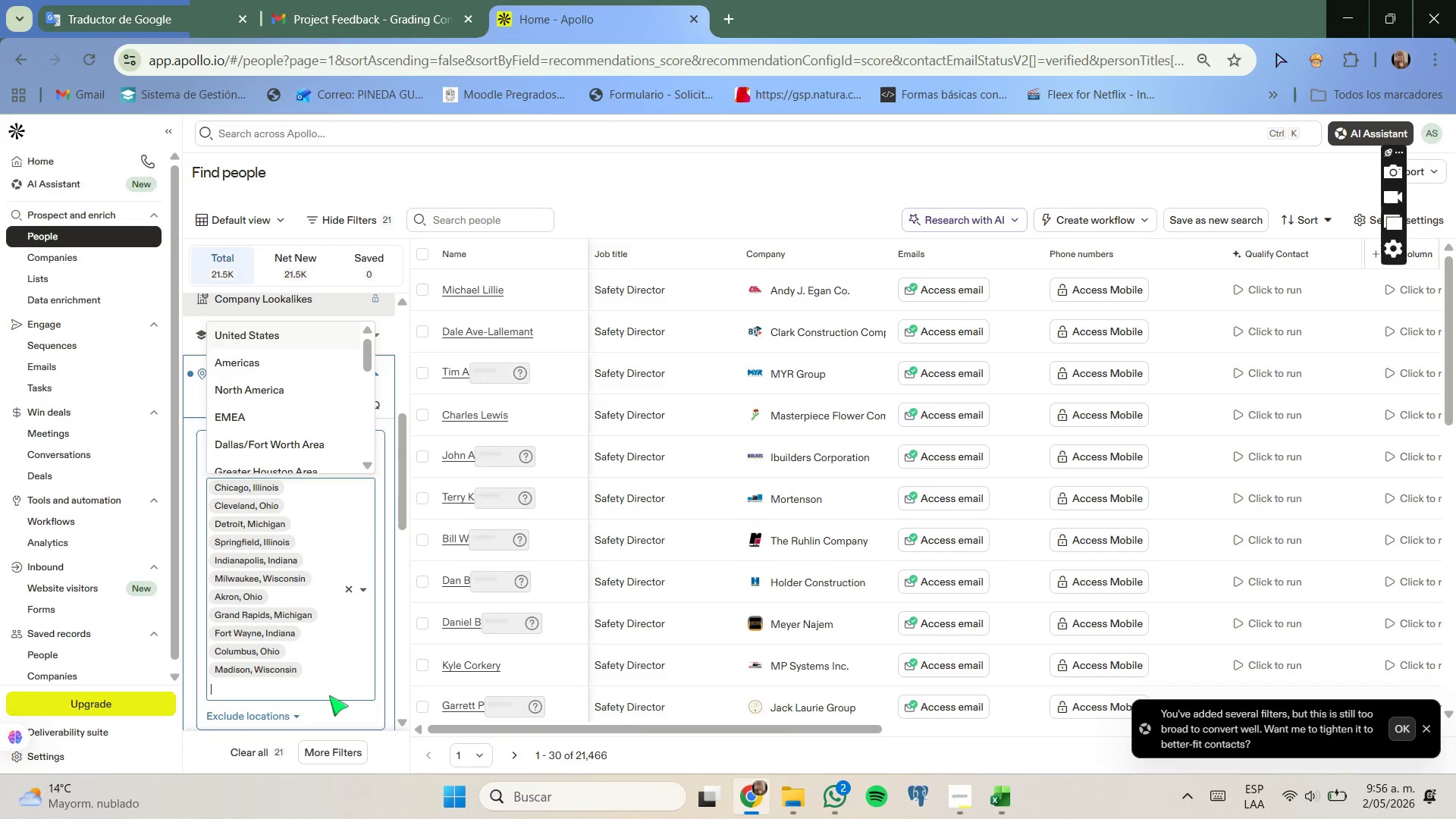 
type(peor)
key(Backspace)
type(per)
key(Backspace)
type(o)
 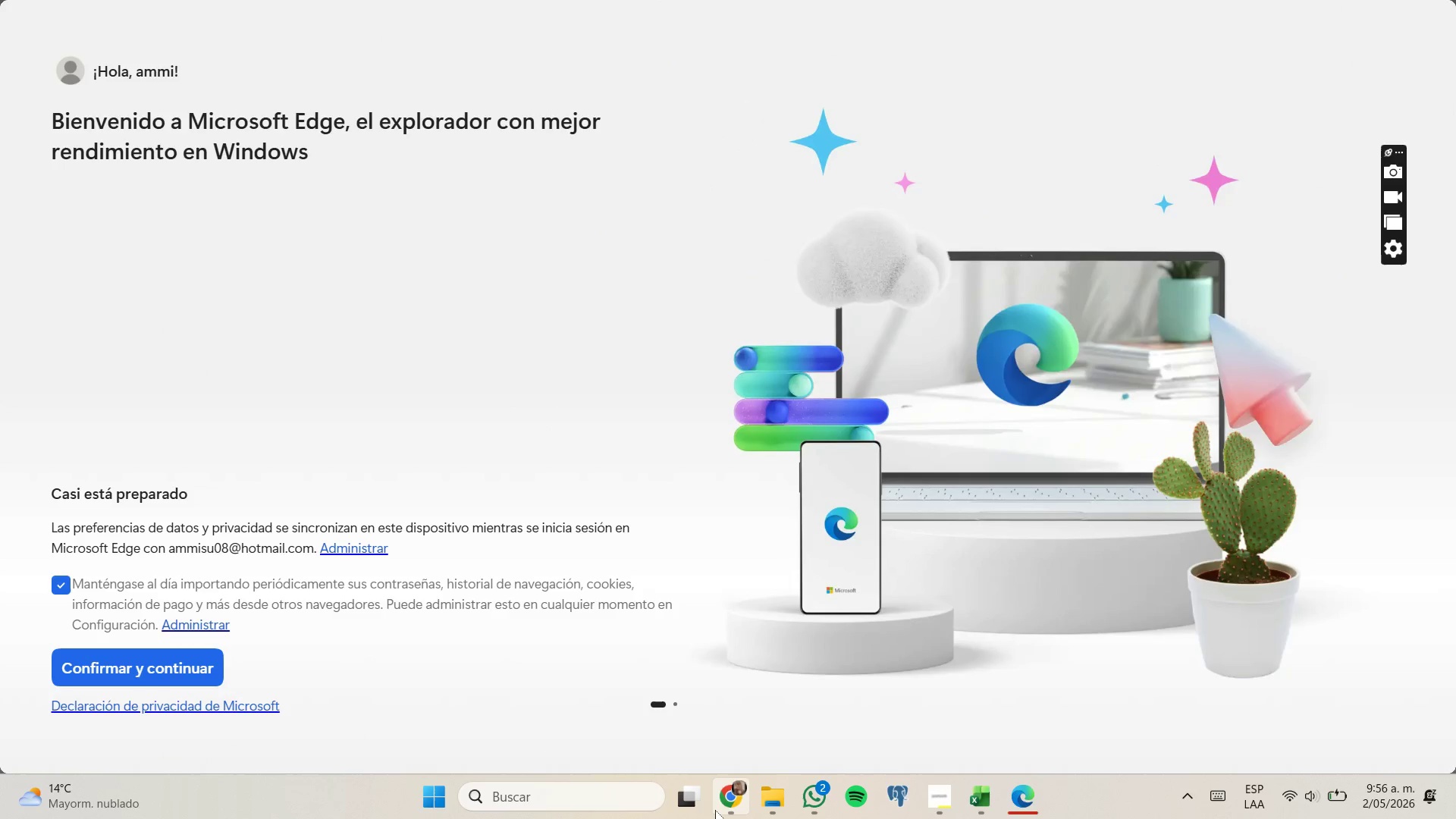 
left_click([707, 734])
 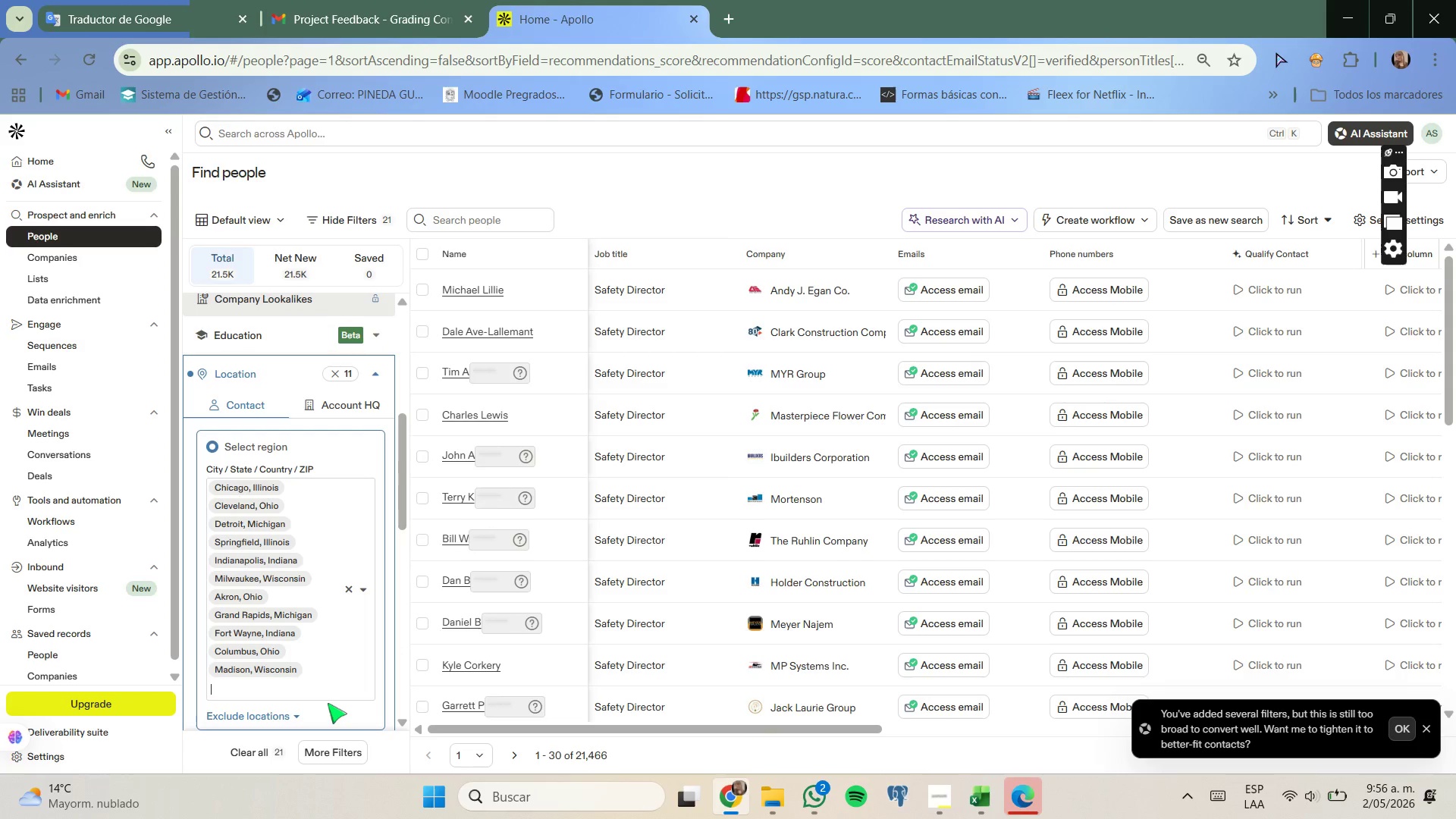 
type(peo)
 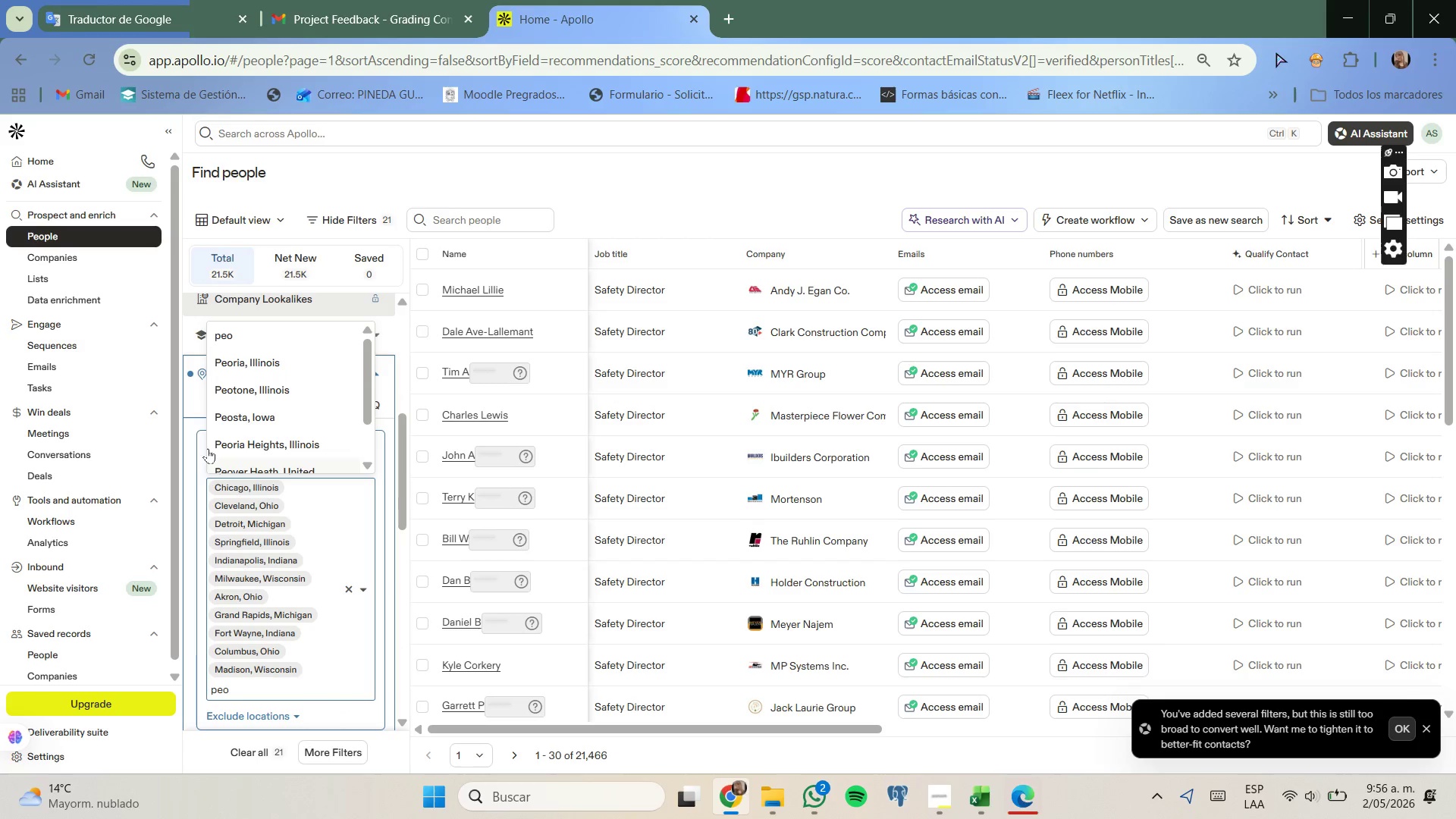 
left_click([258, 369])
 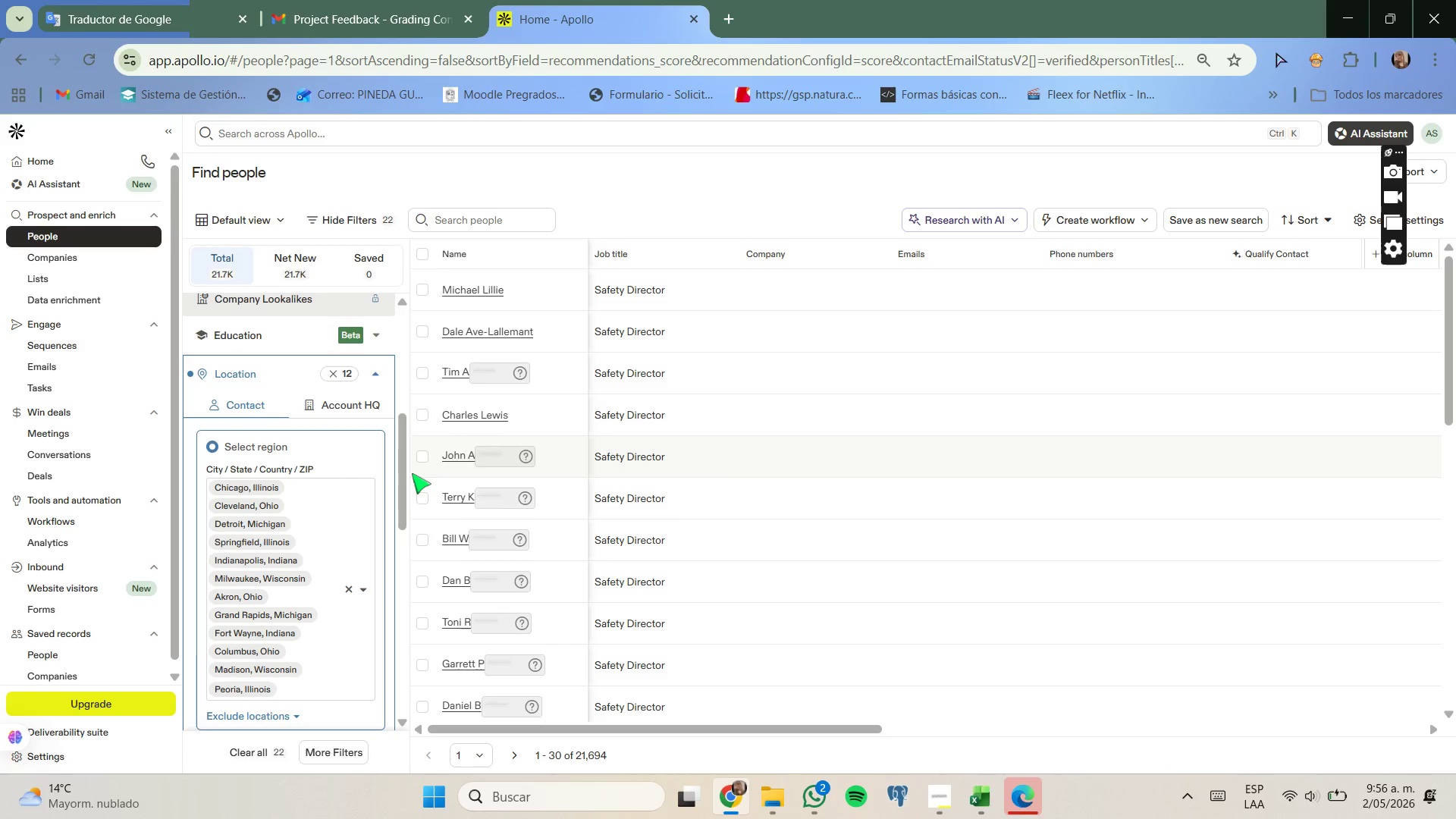 
left_click([984, 789])
 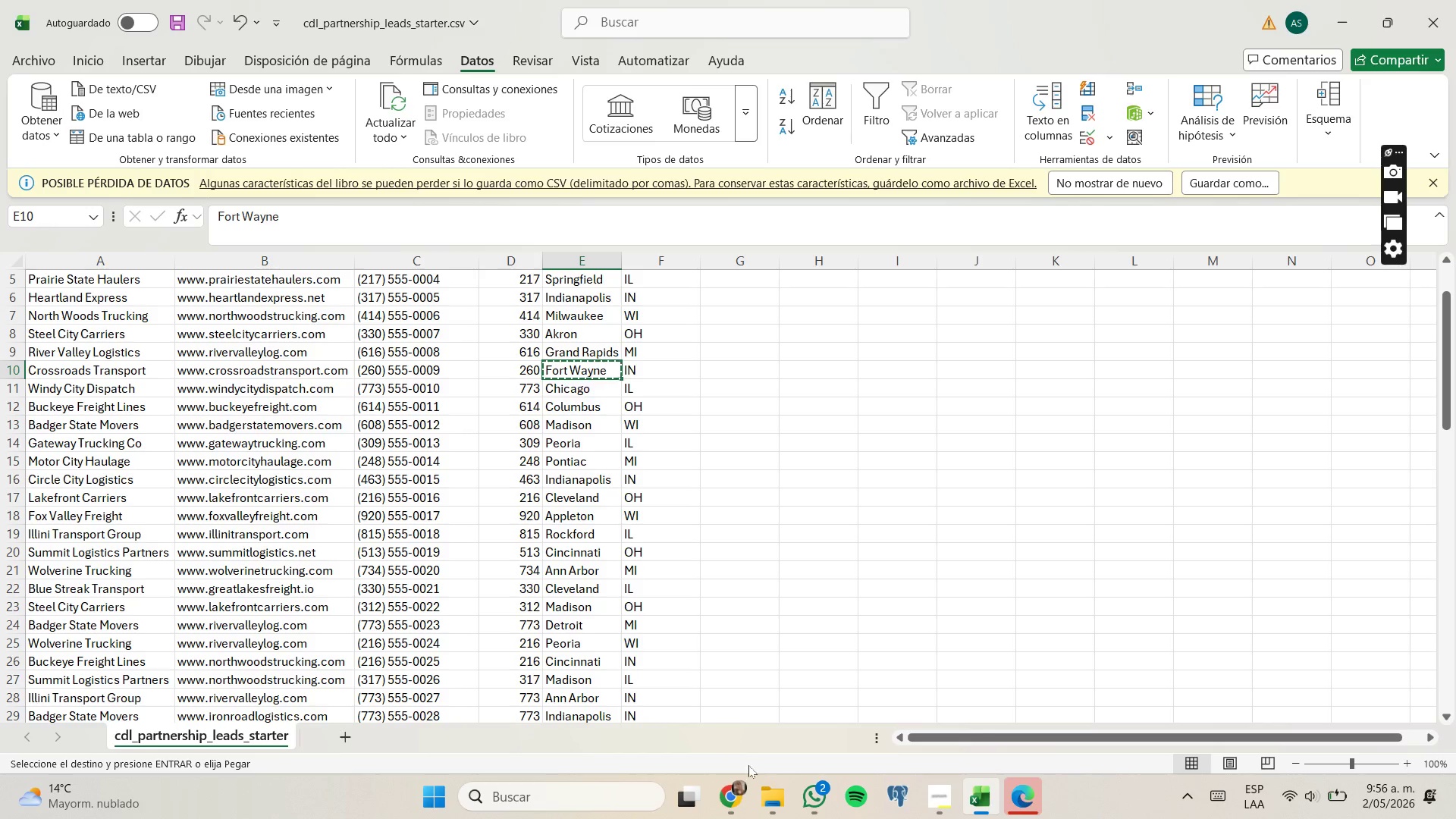 
left_click([744, 794])
 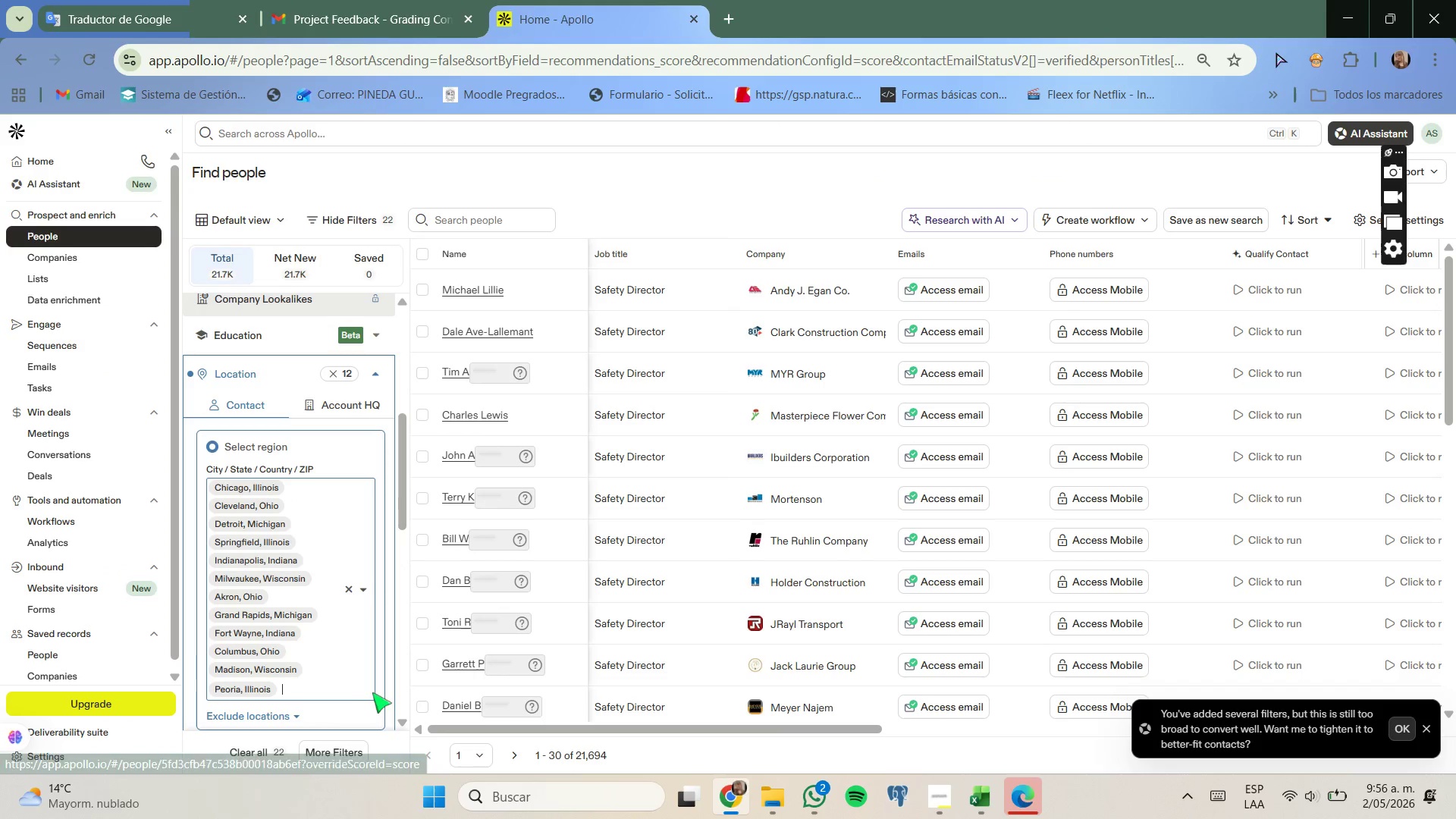 
type(pontiac)
 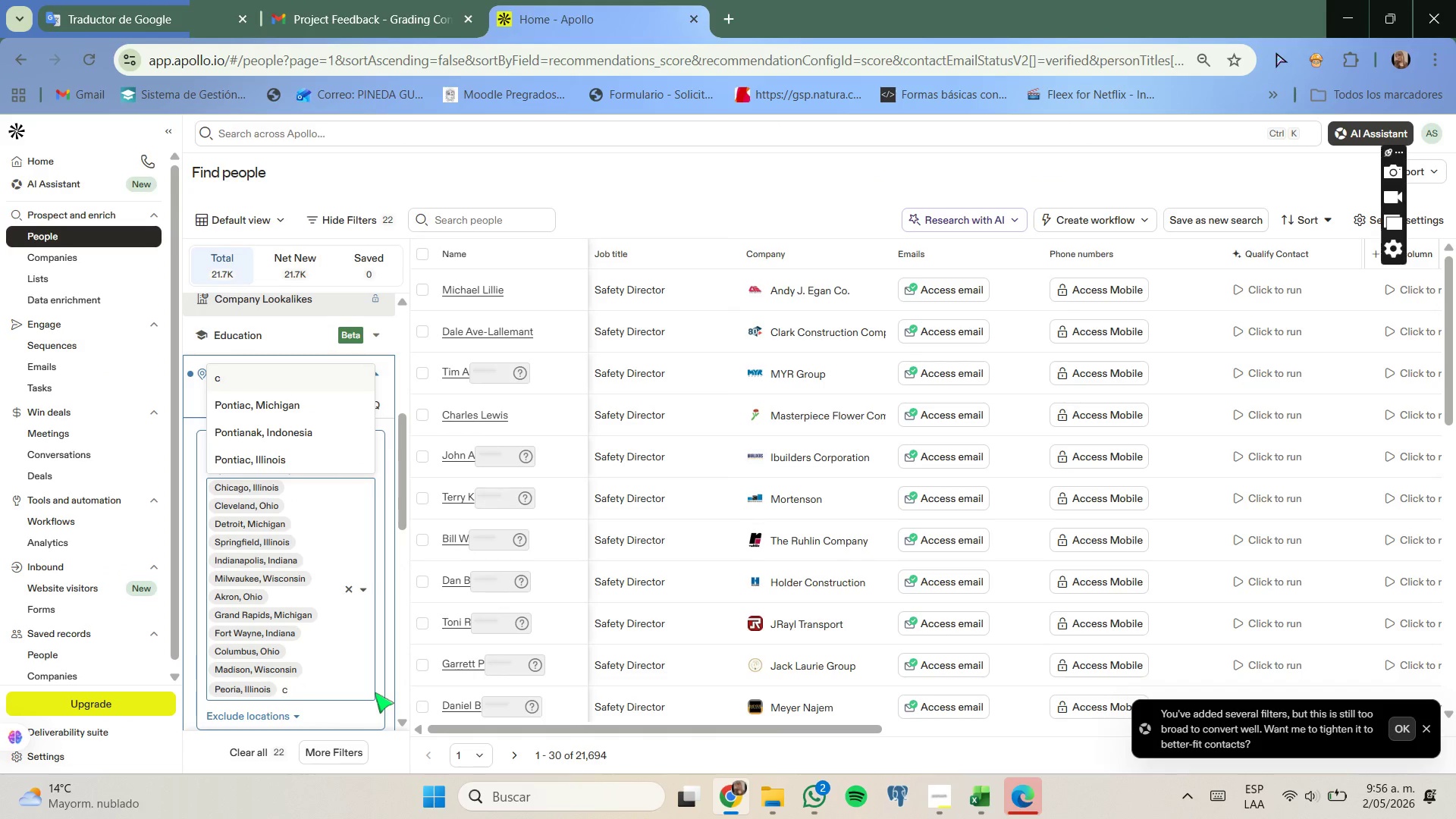 
wait(5.34)
 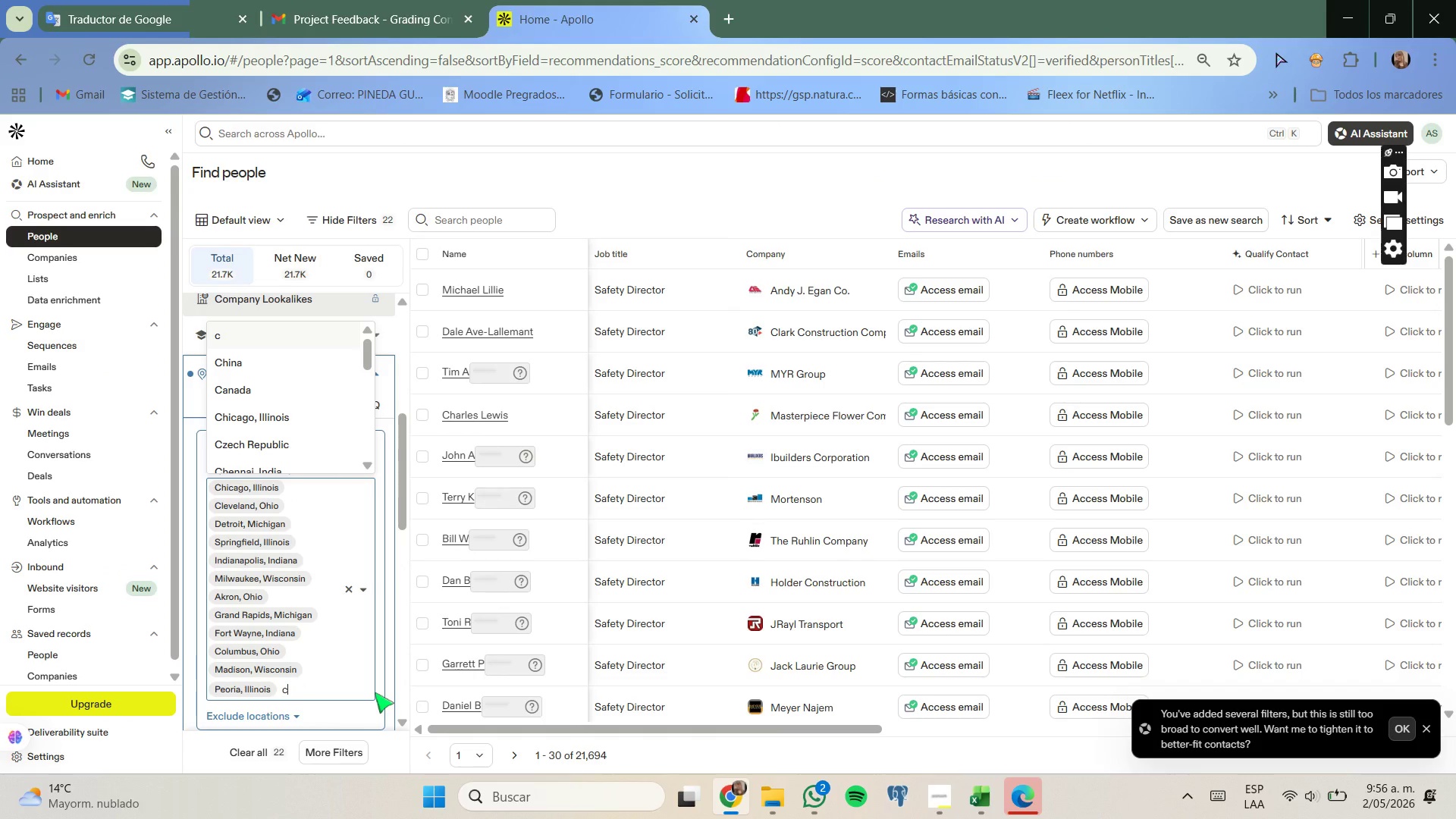 
key(Backspace)
type(pontiac)
 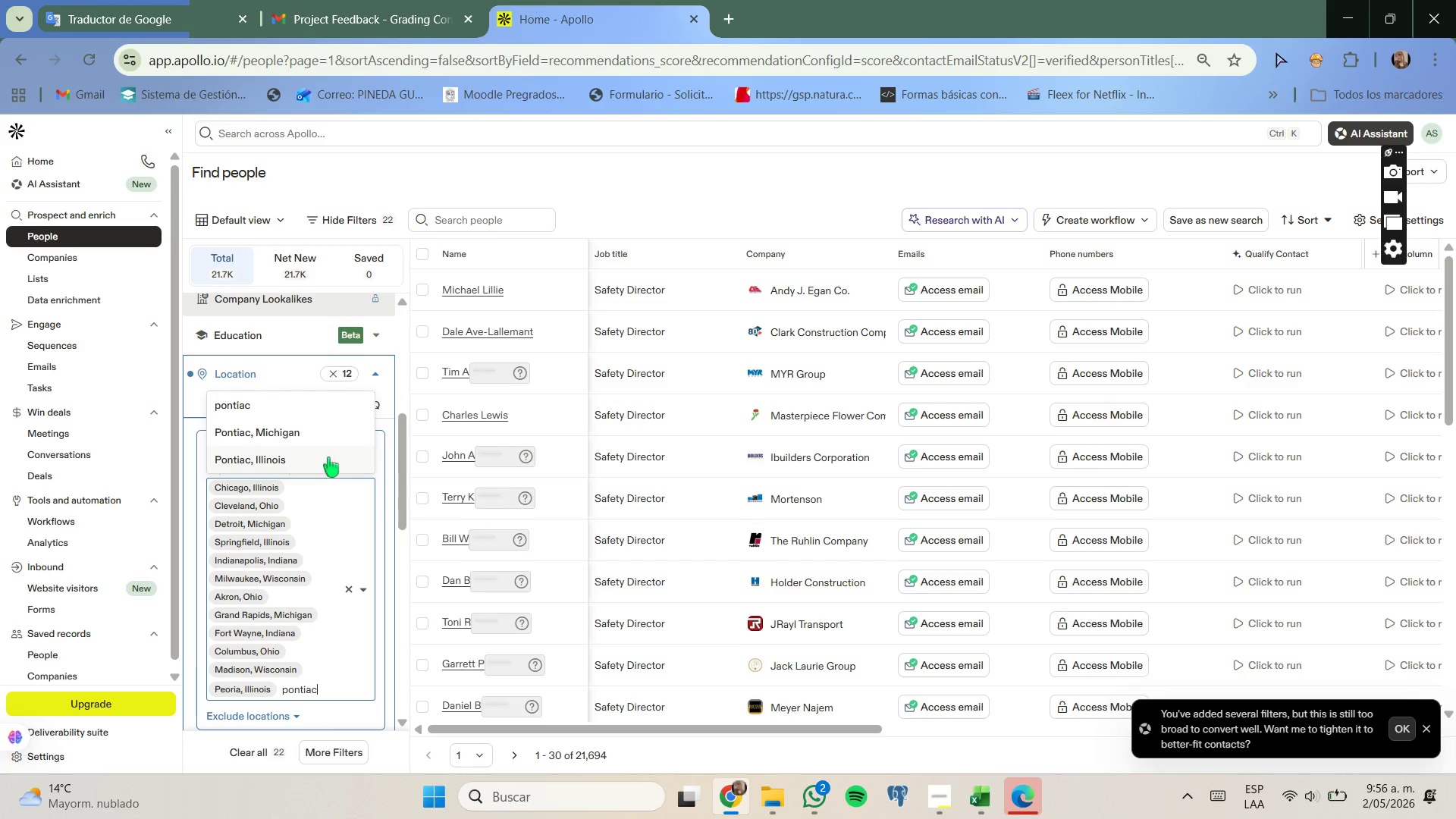 
left_click([317, 428])
 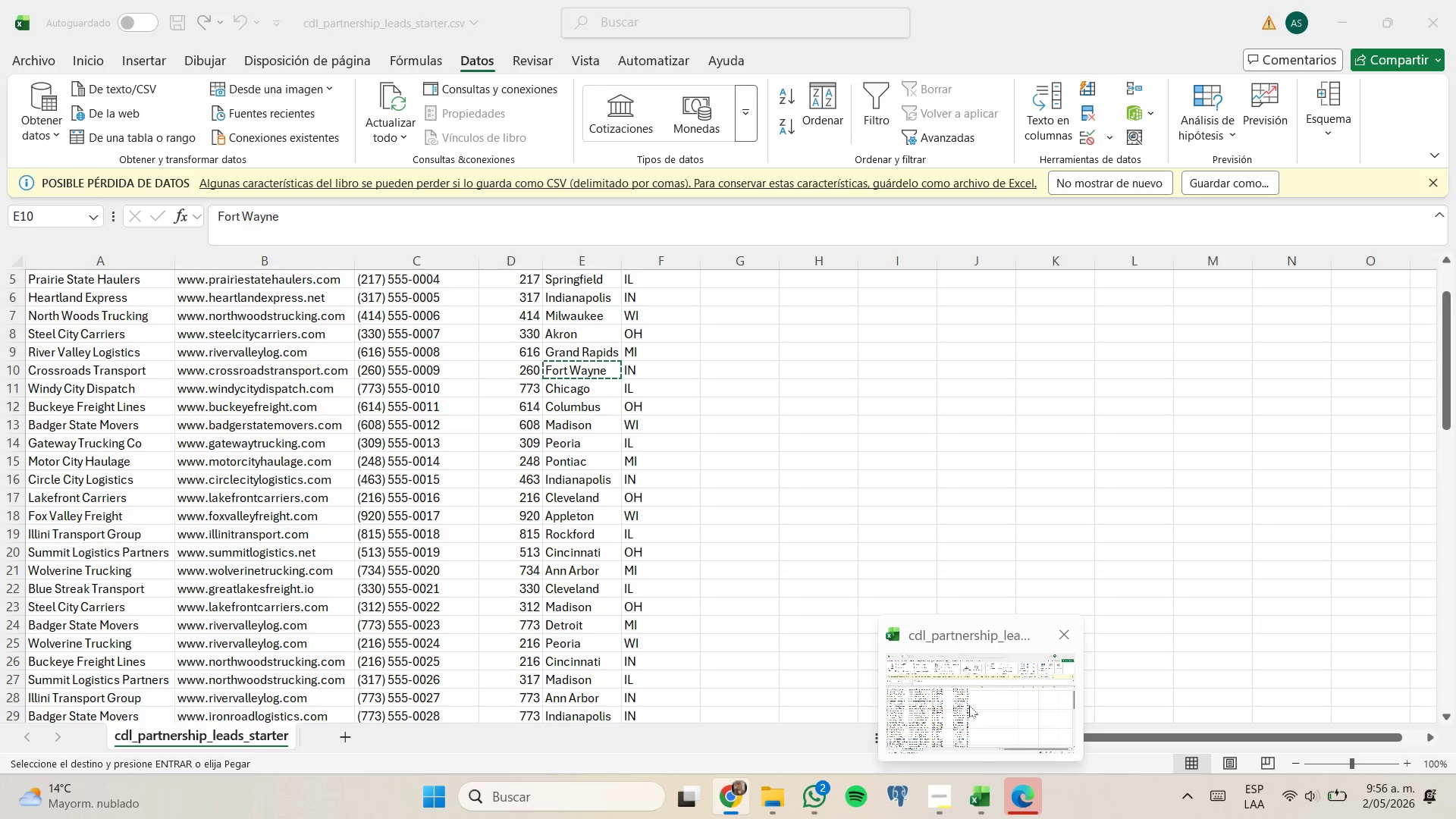 
wait(5.77)
 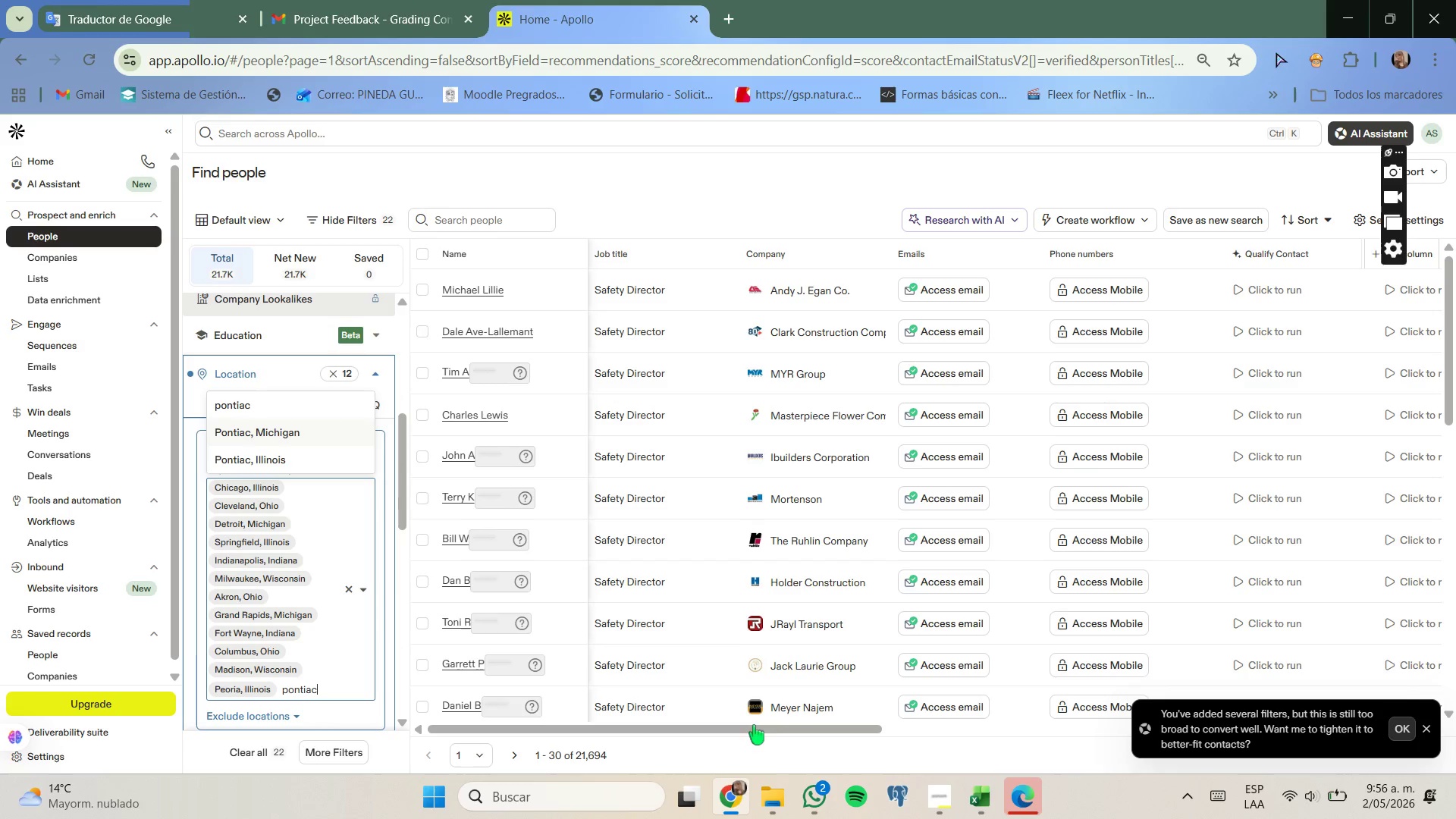 
left_click([969, 705])
 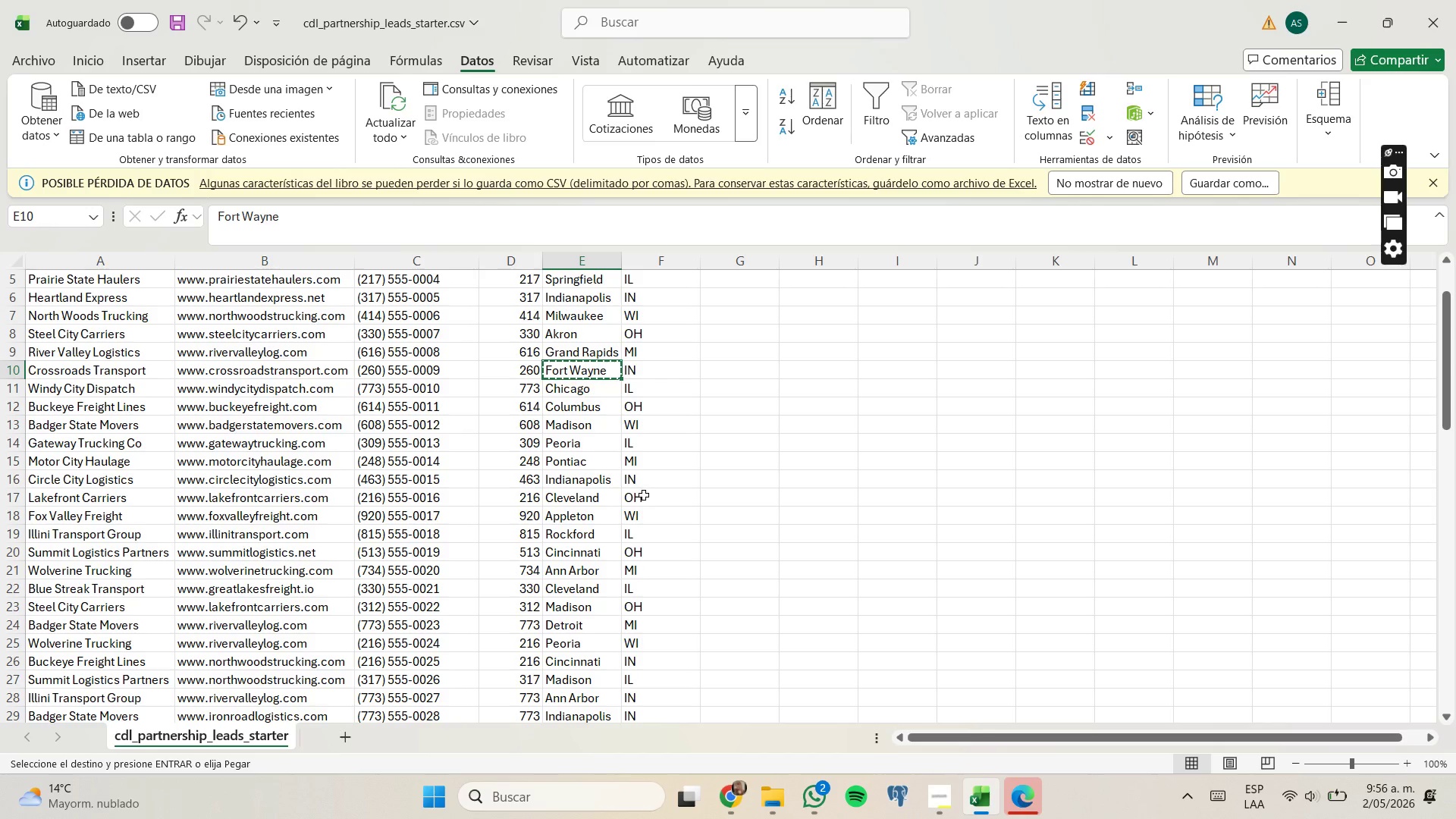 
left_click([642, 466])
 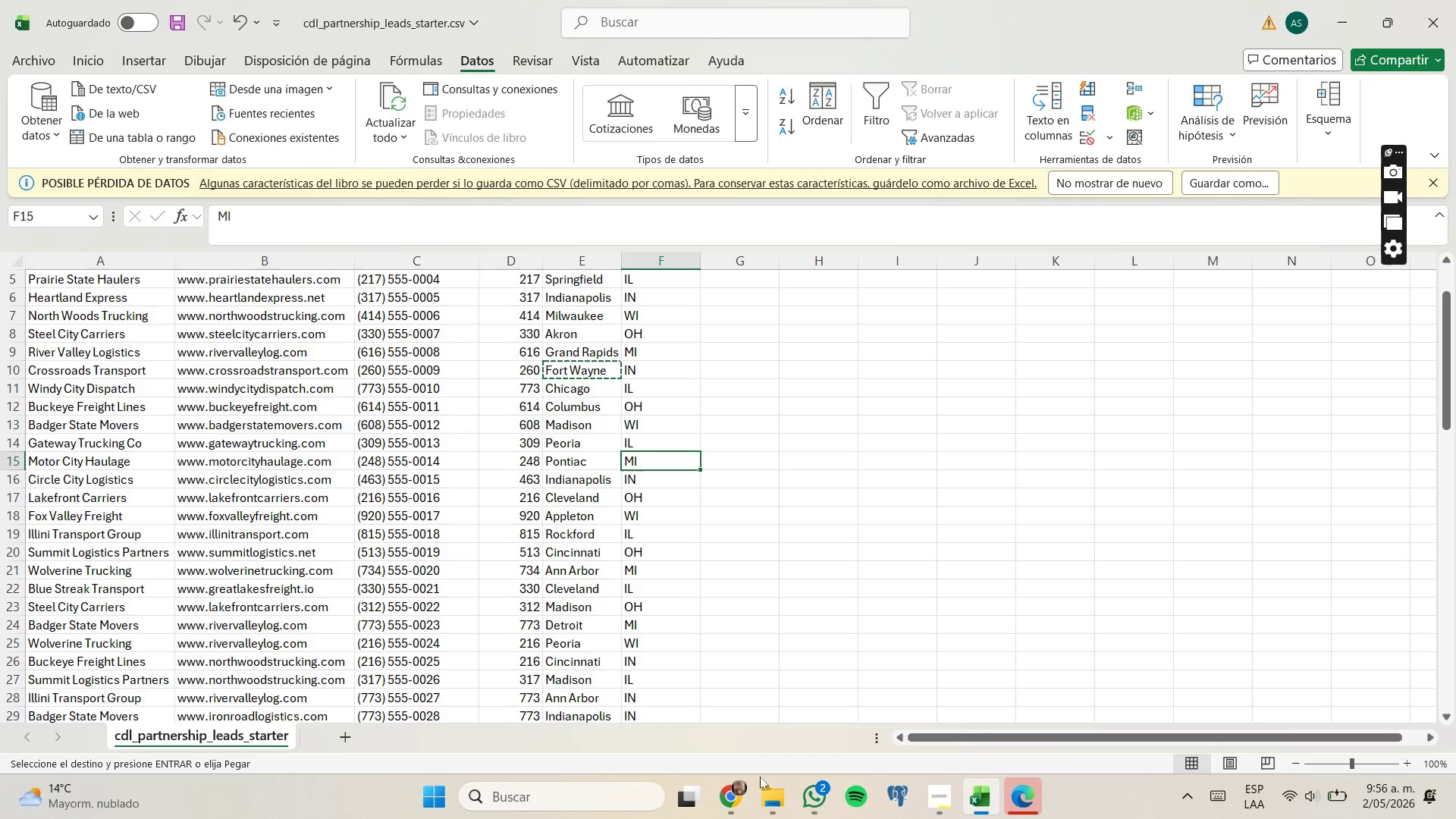 
left_click([728, 786])
 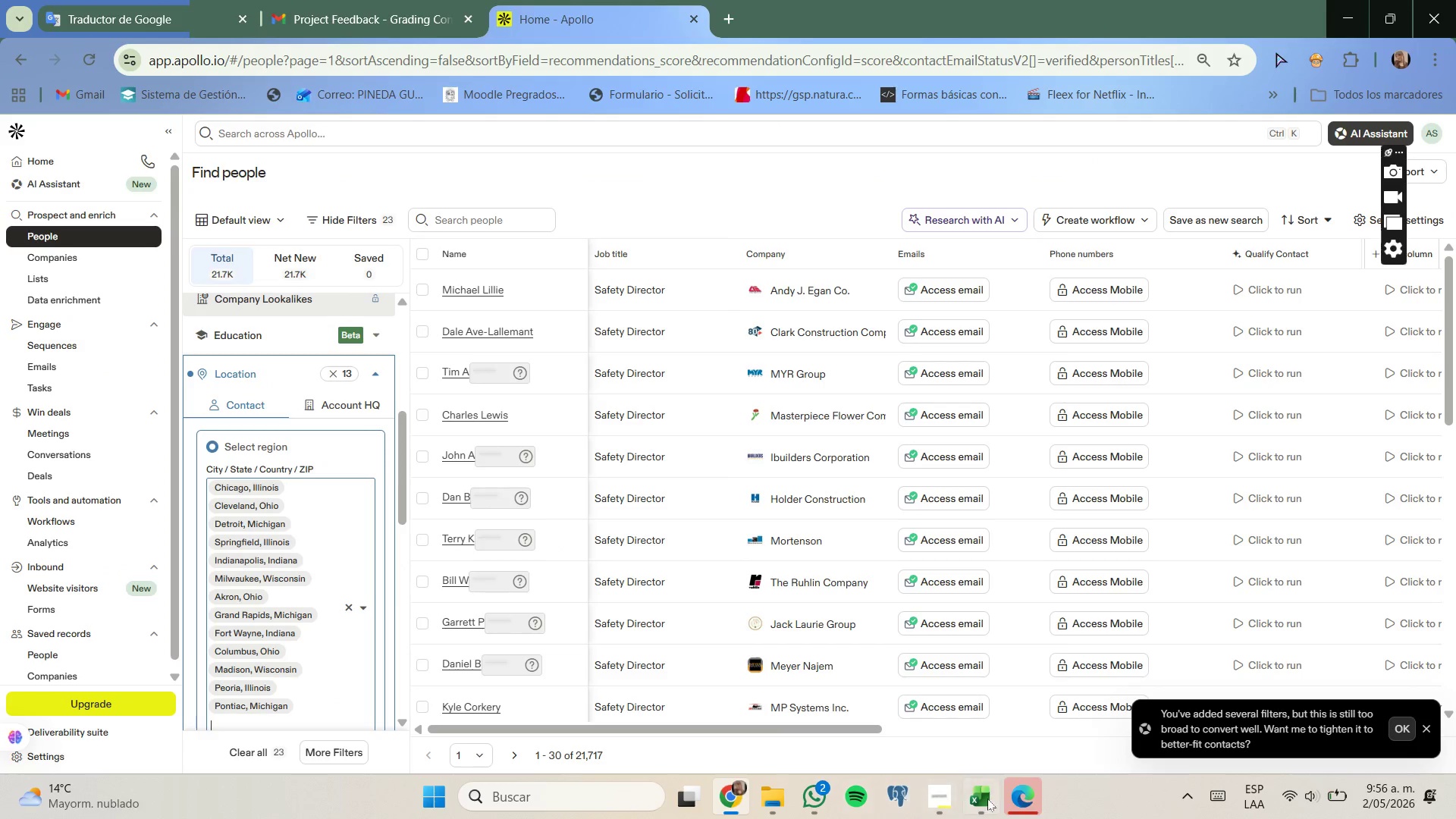 
left_click([987, 799])
 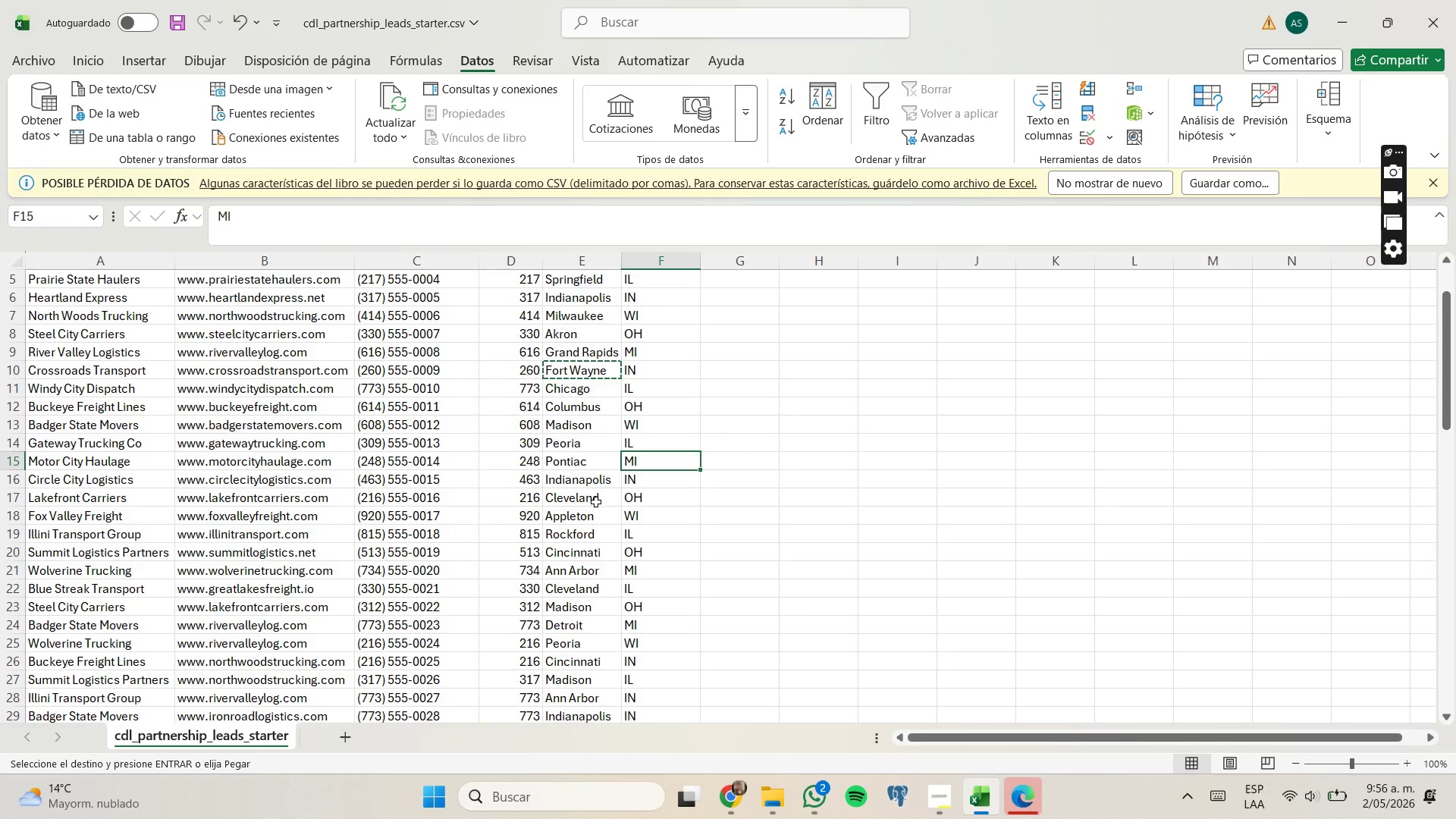 
left_click([598, 497])
 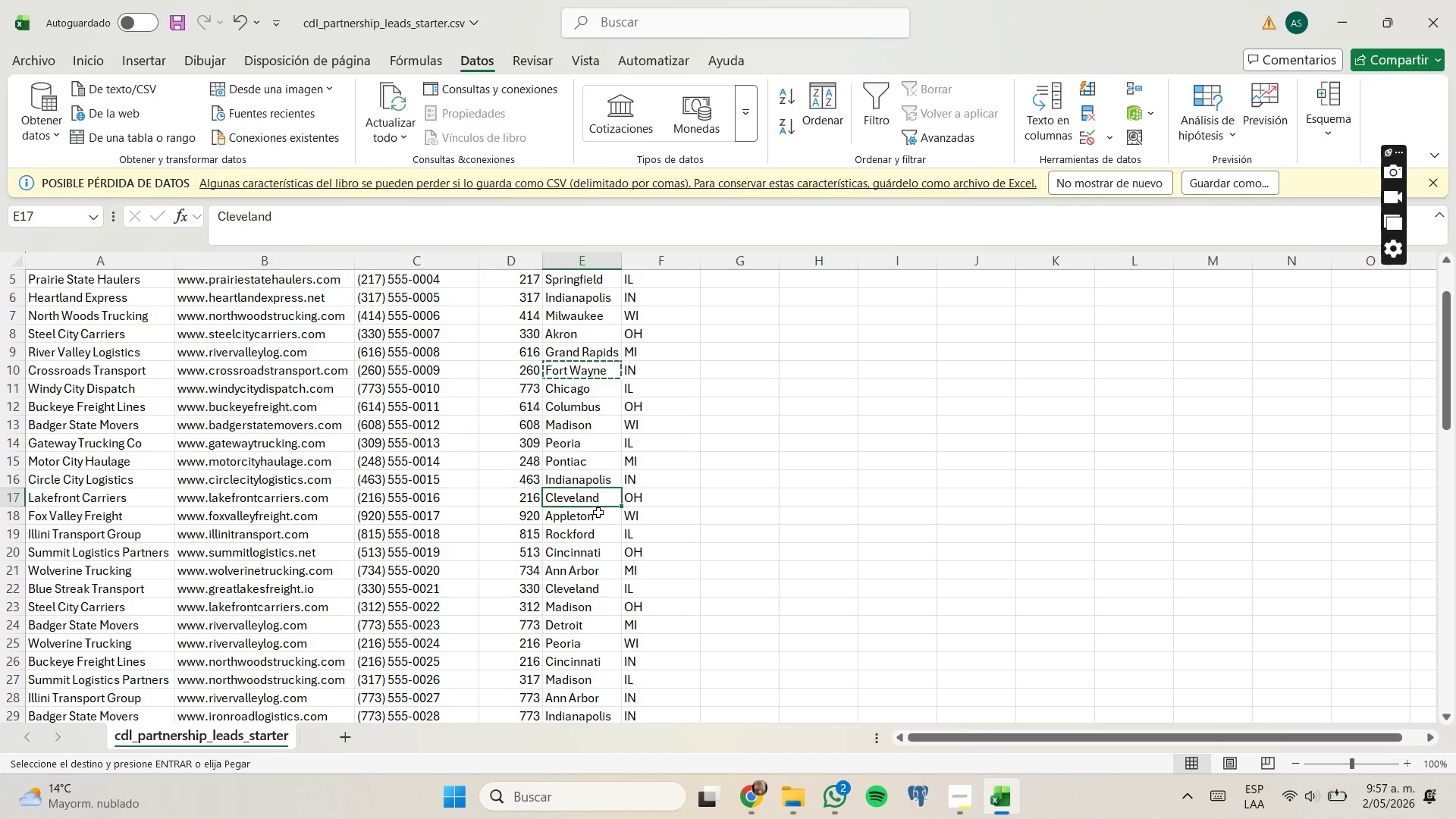 
left_click([598, 513])
 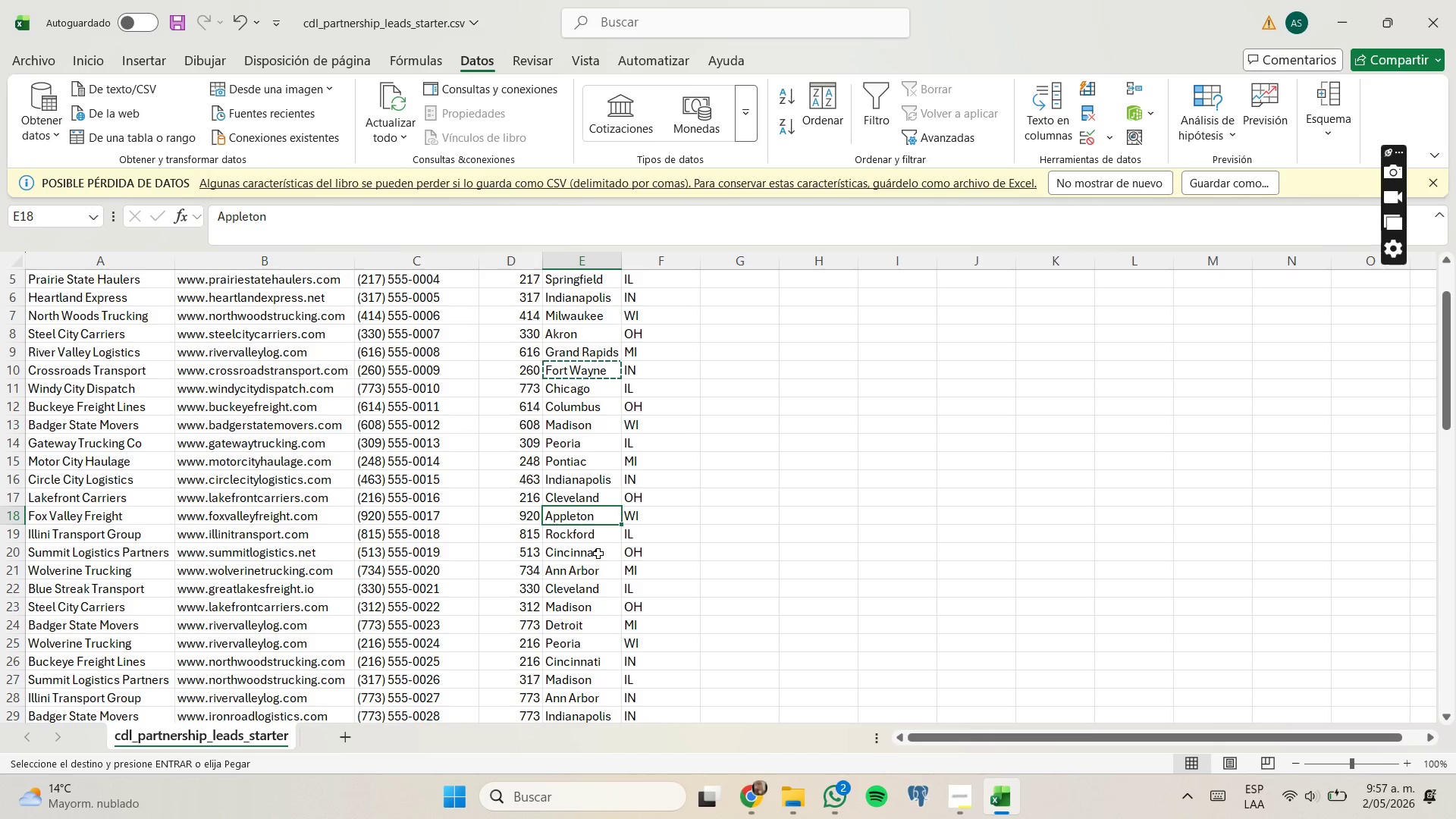 
hold_key(key=ControlLeft, duration=0.42)
 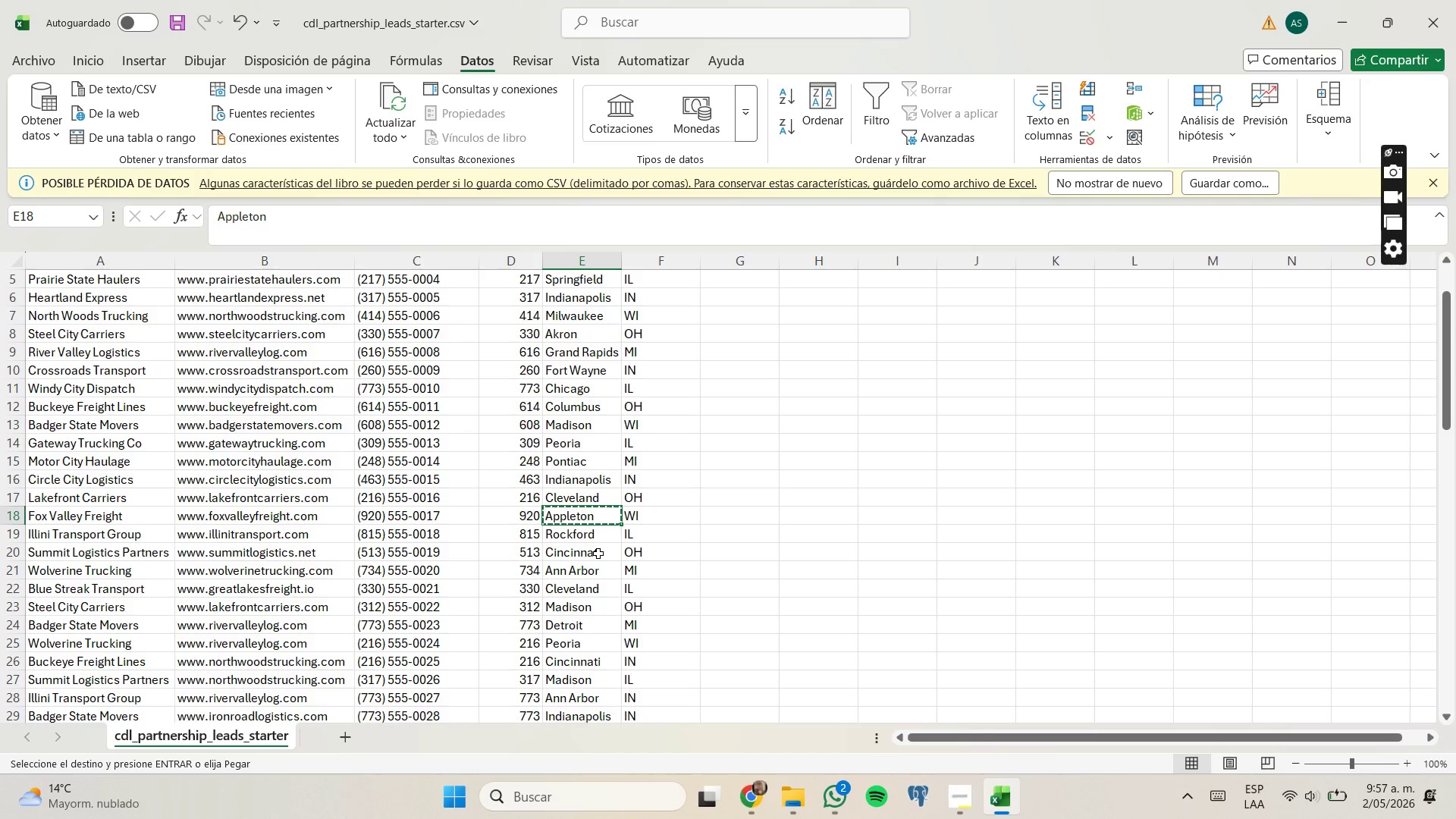 
key(C)
 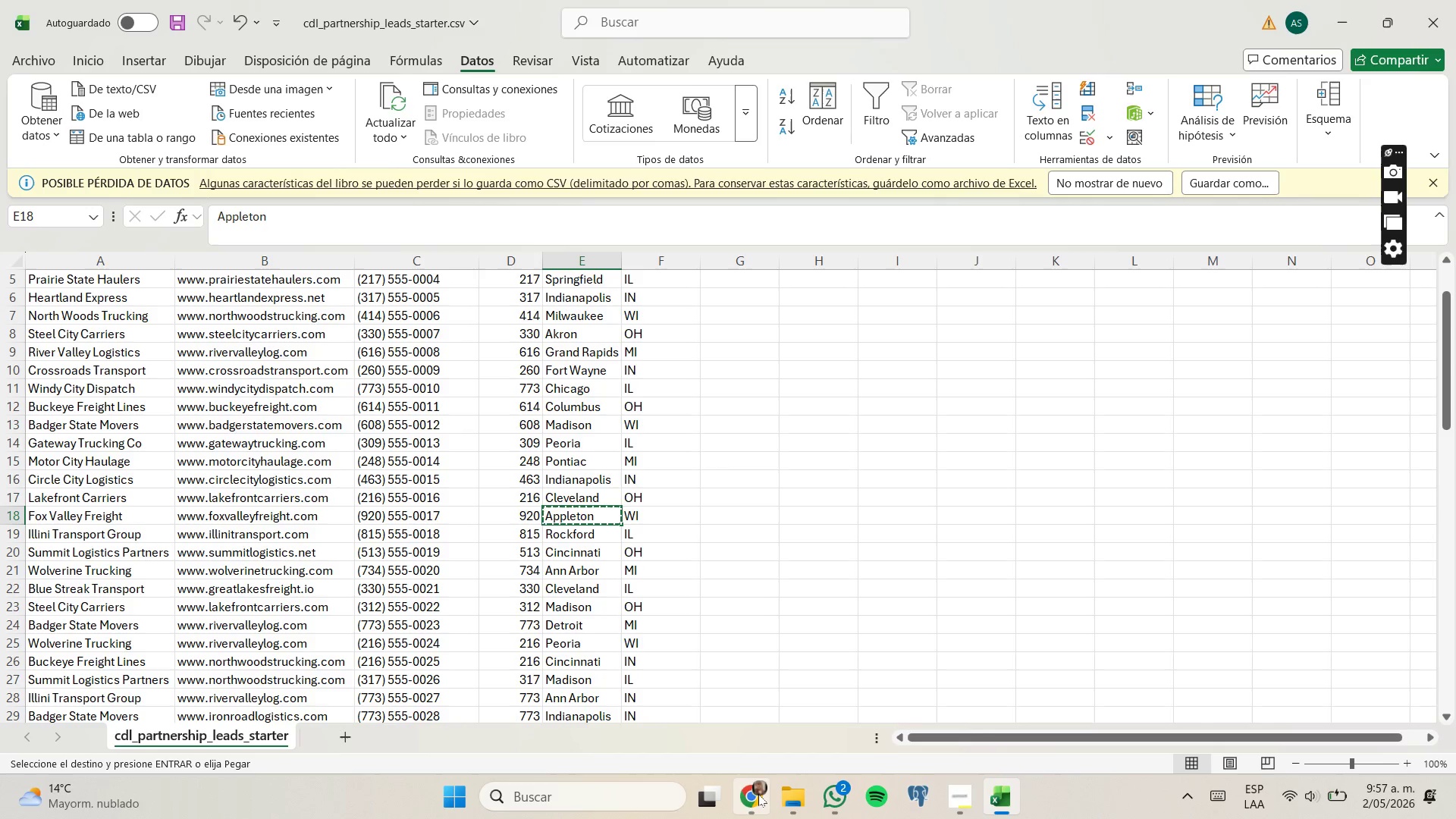 
left_click([755, 718])
 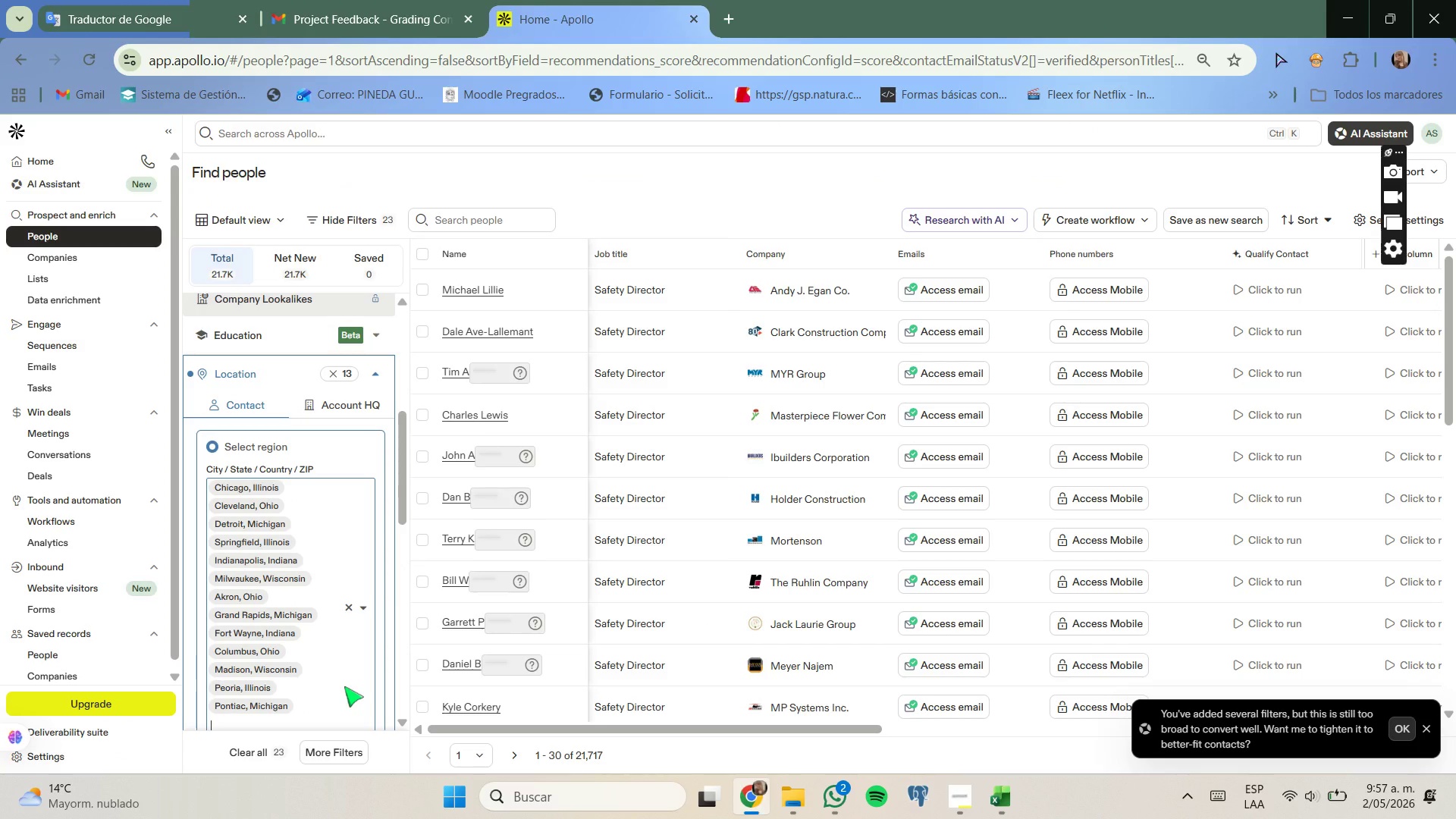 
key(Shift+ShiftLeft)
 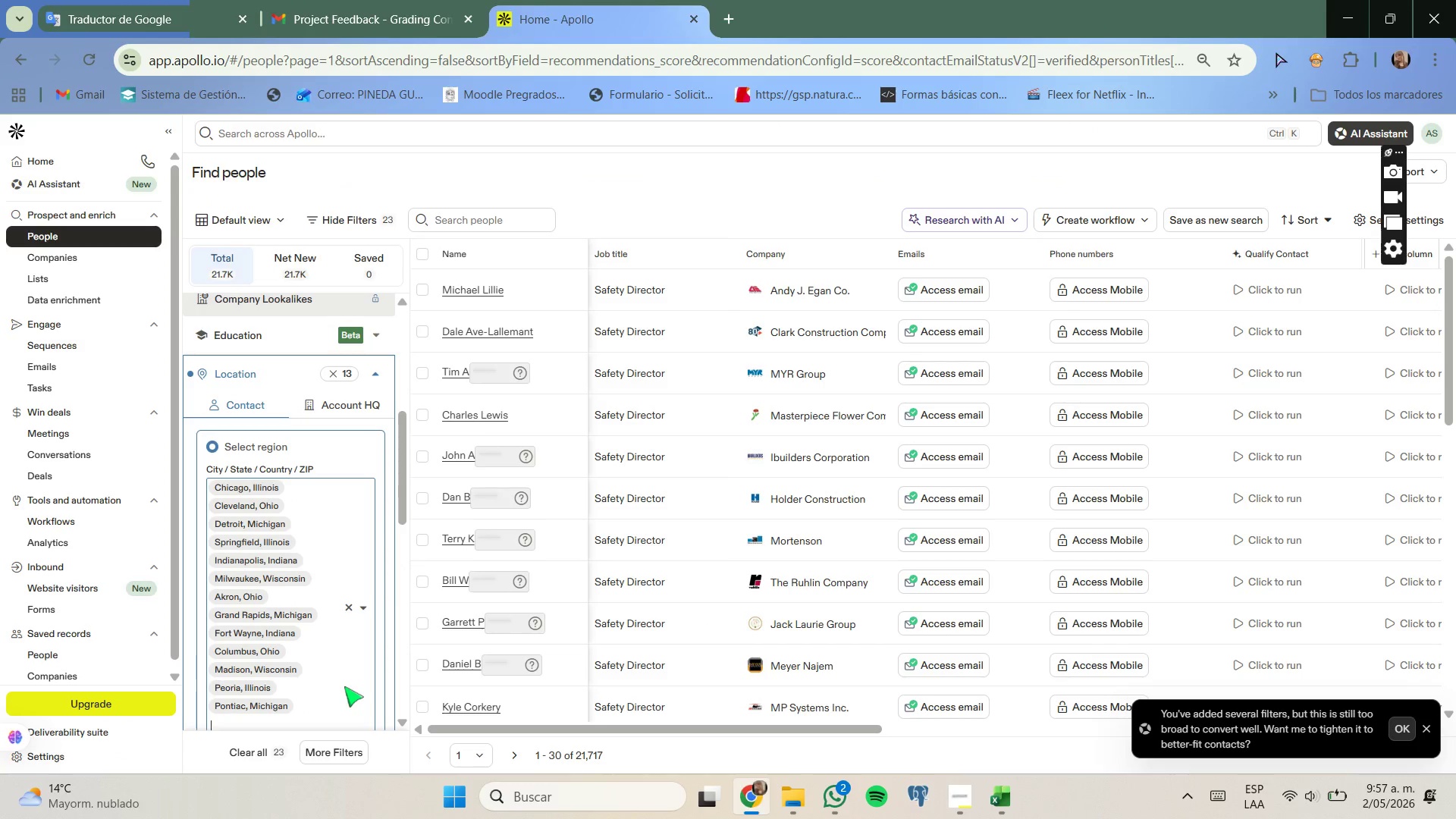 
key(Control+V)
 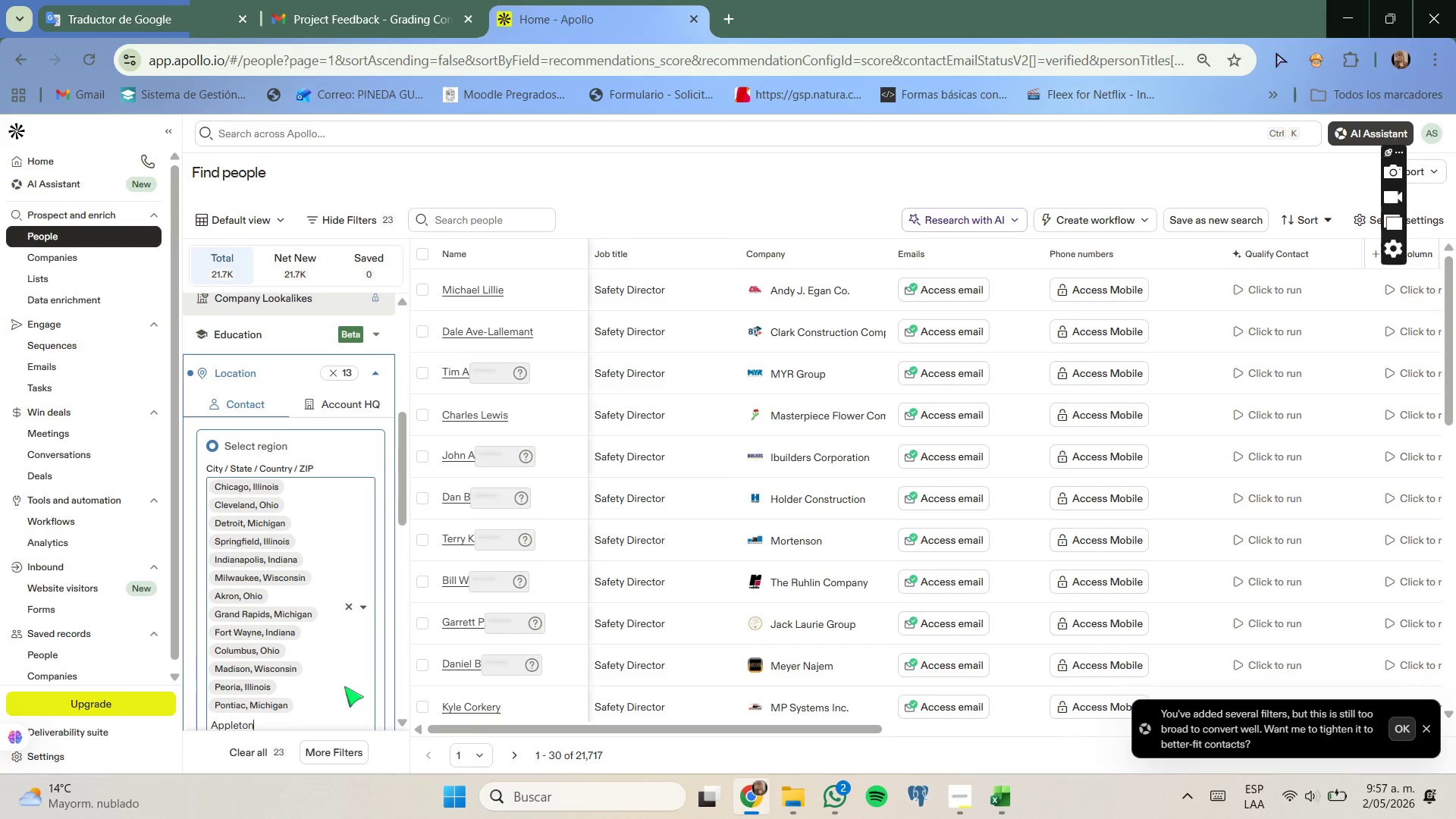 
scroll: coordinate [313, 658], scroll_direction: down, amount: 1.0
 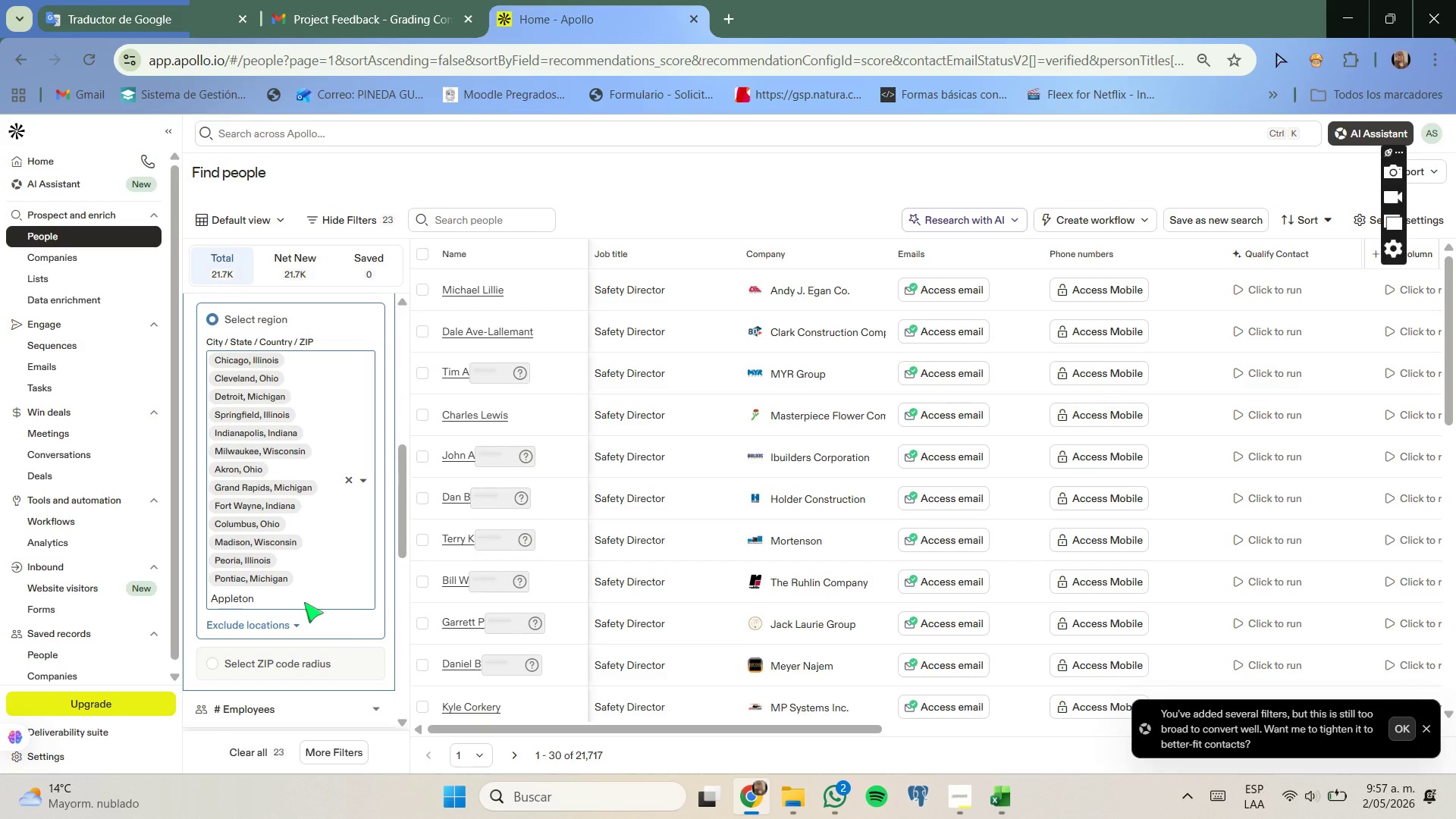 
key(Backspace)
 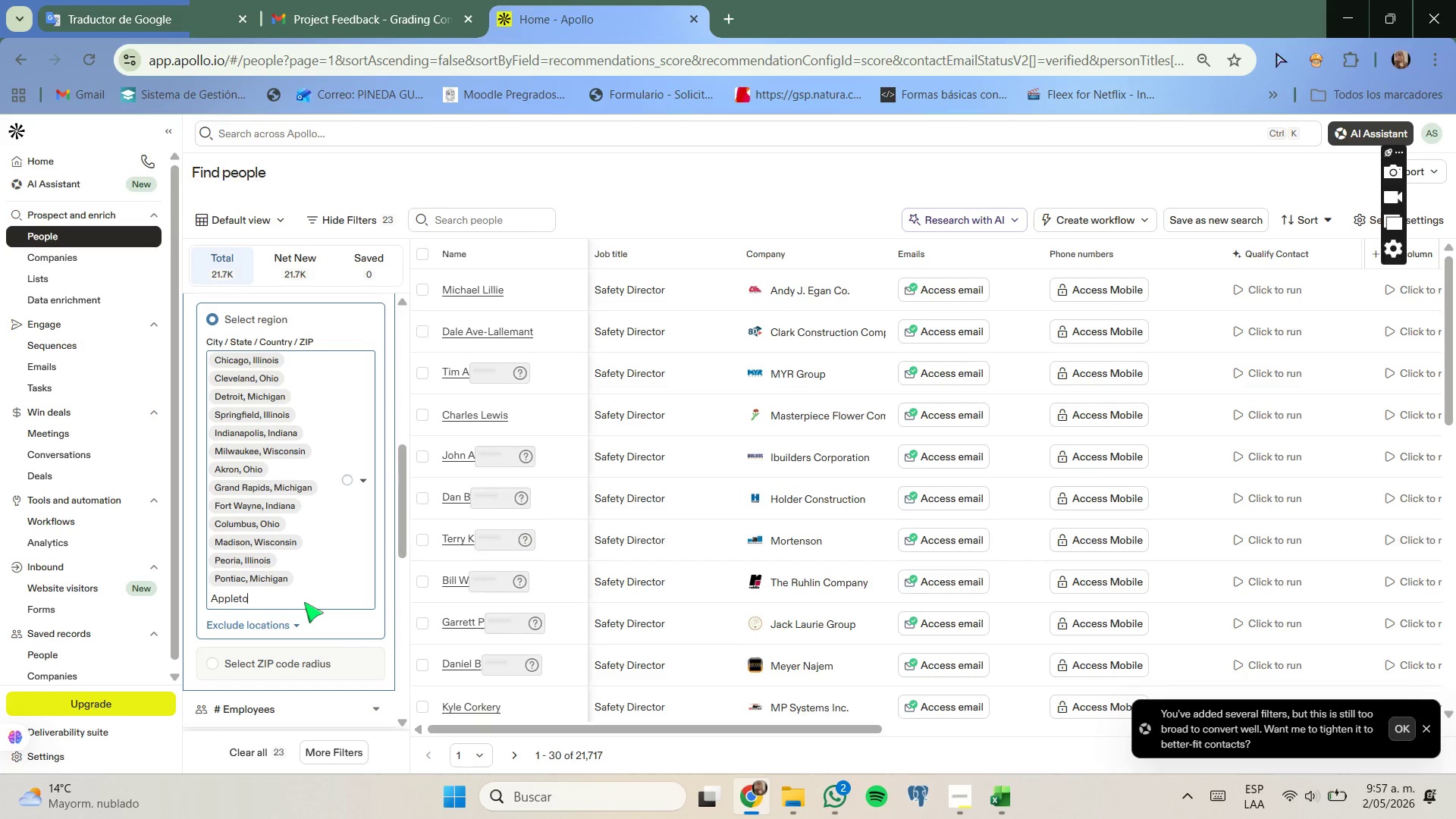 
key(N)
 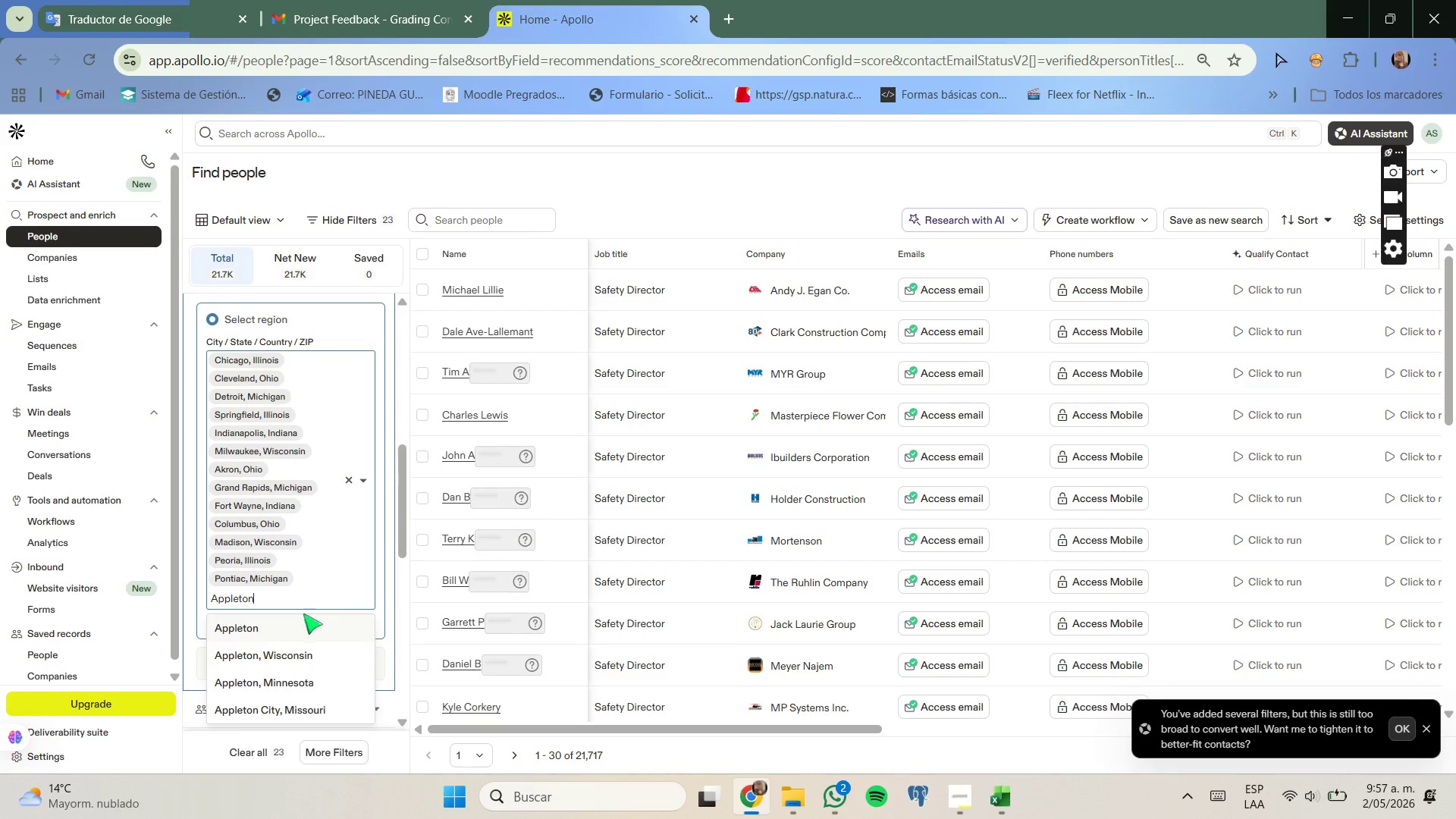 
left_click([300, 654])
 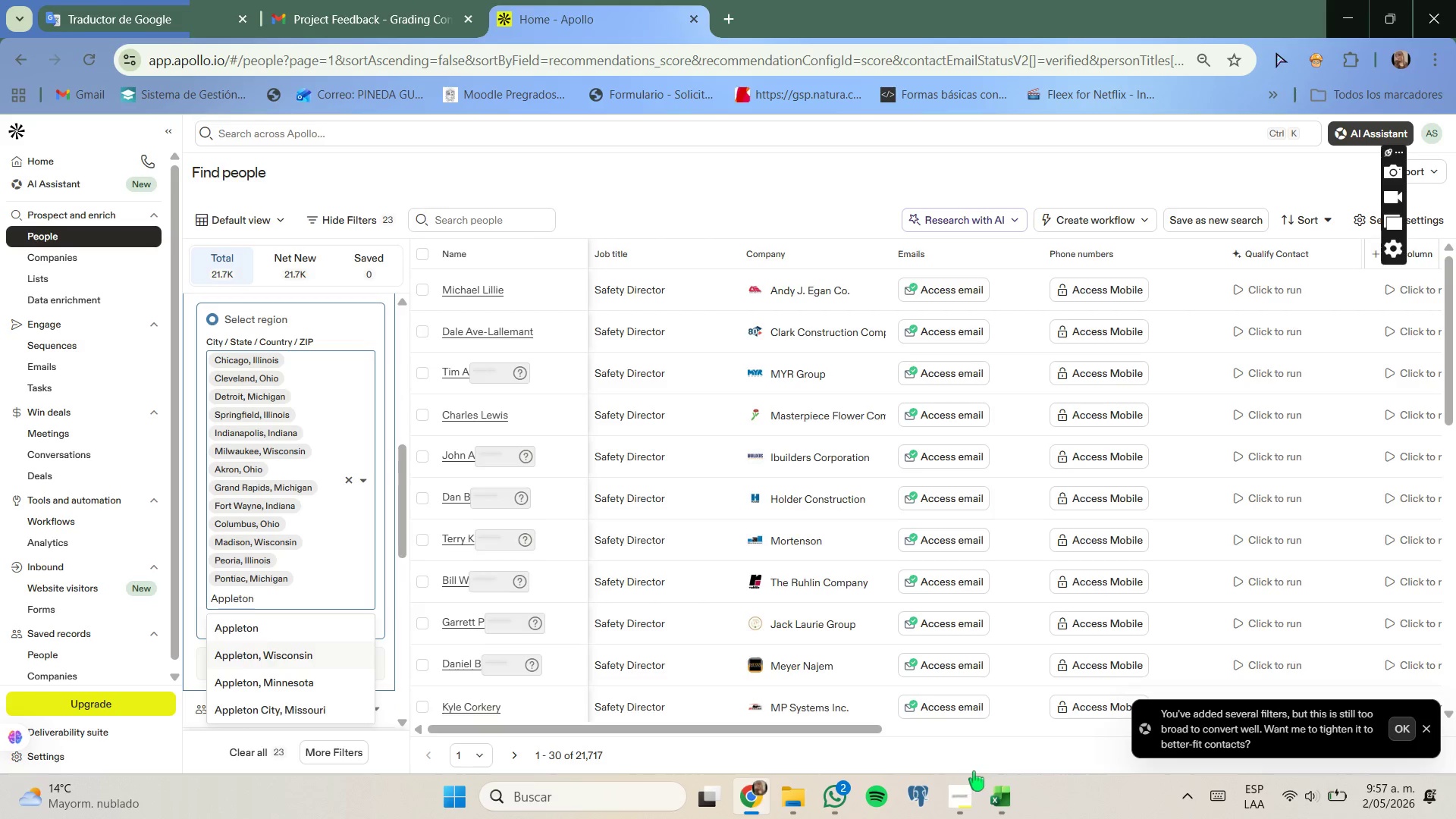 
left_click([998, 786])
 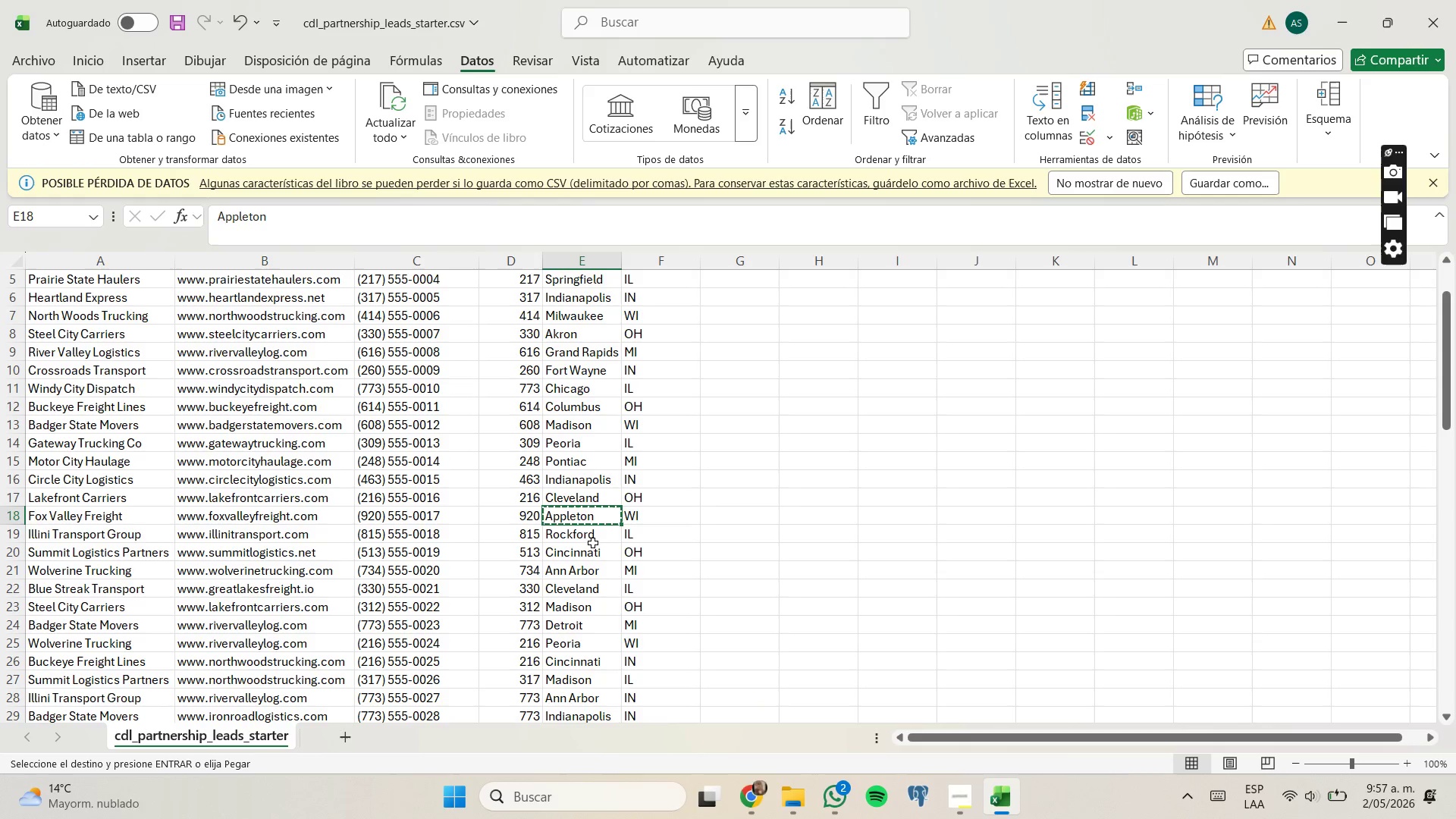 
left_click([593, 540])
 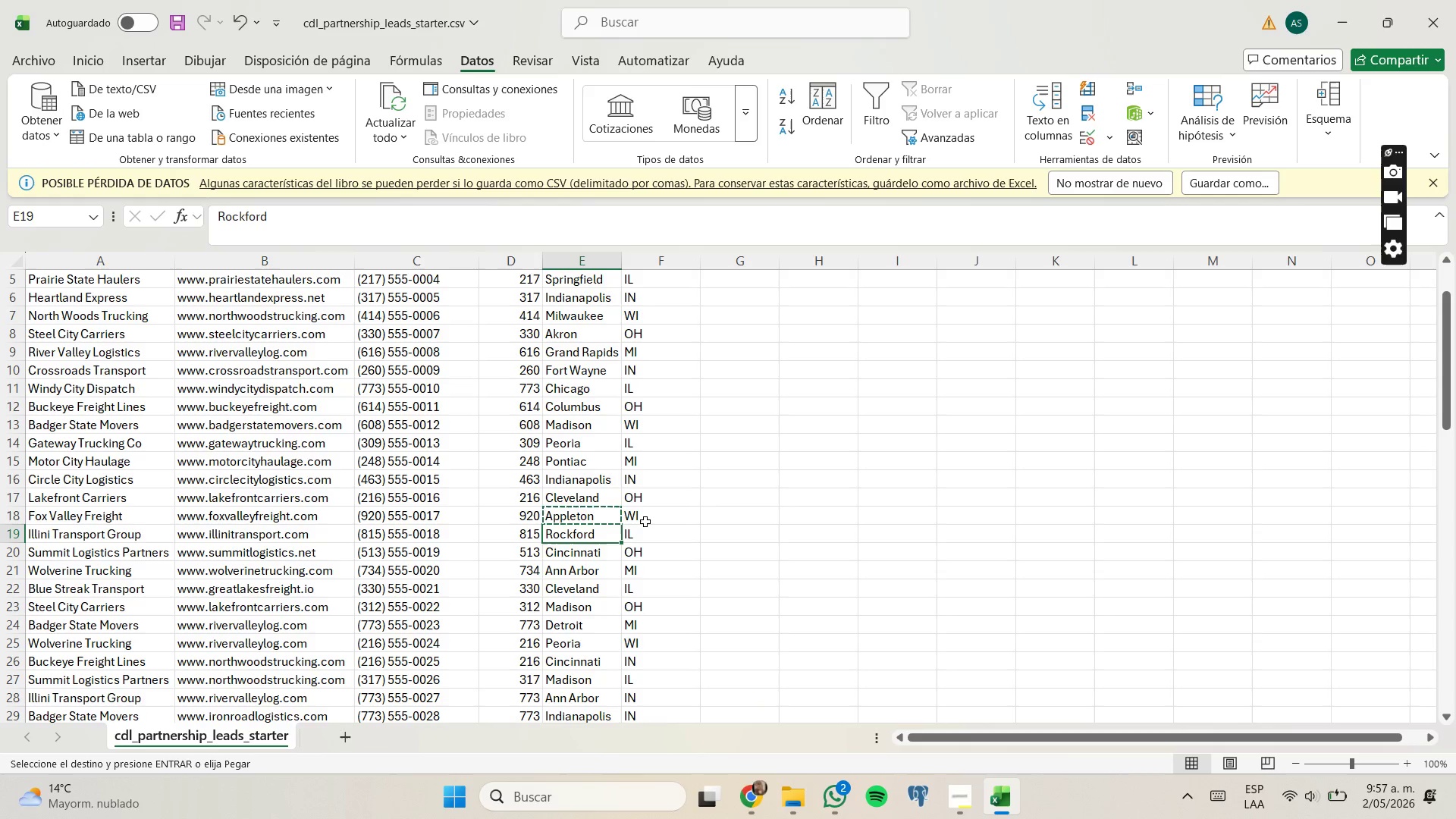 
key(Control+ControlLeft)
 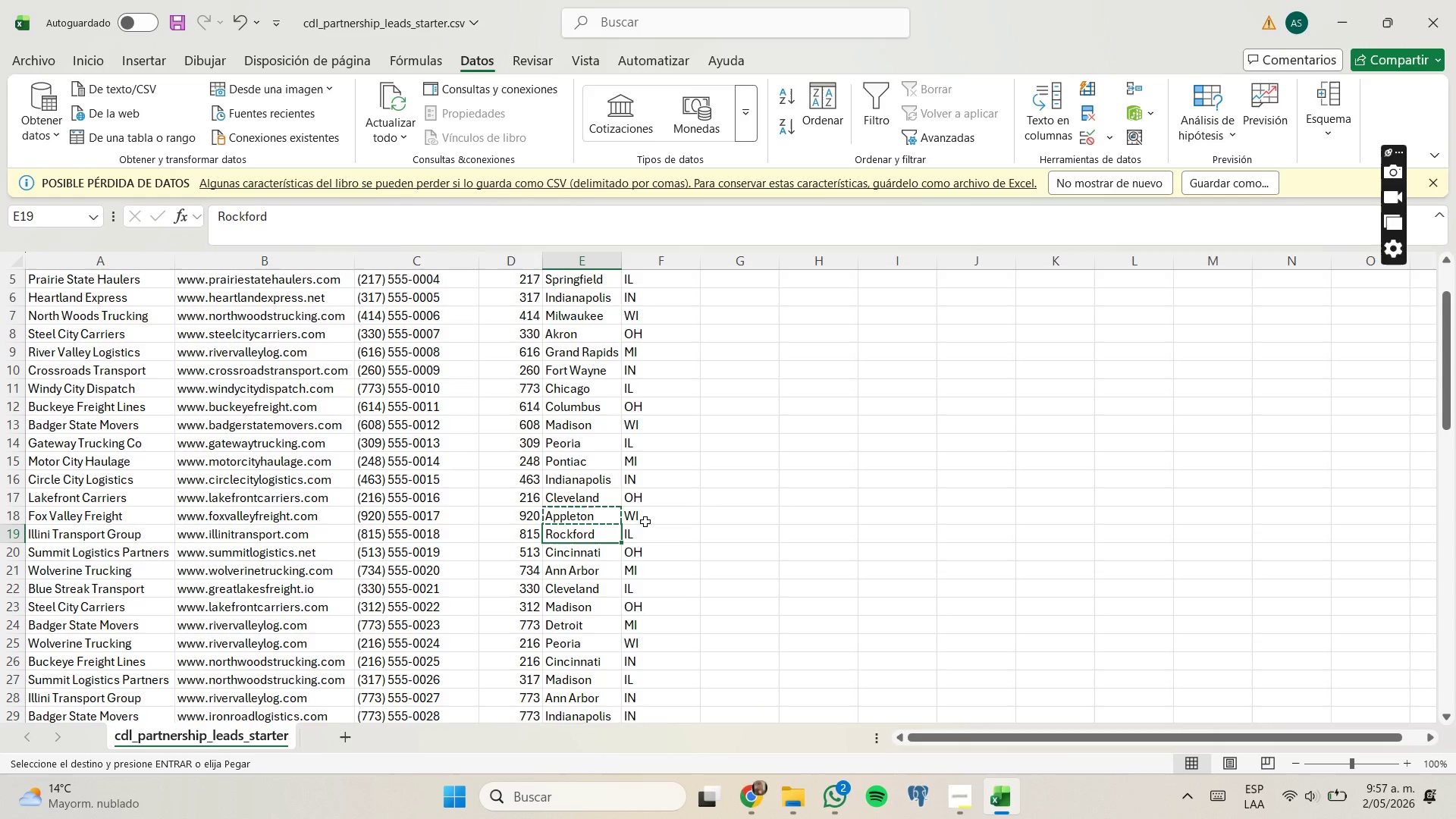 
key(Control+C)
 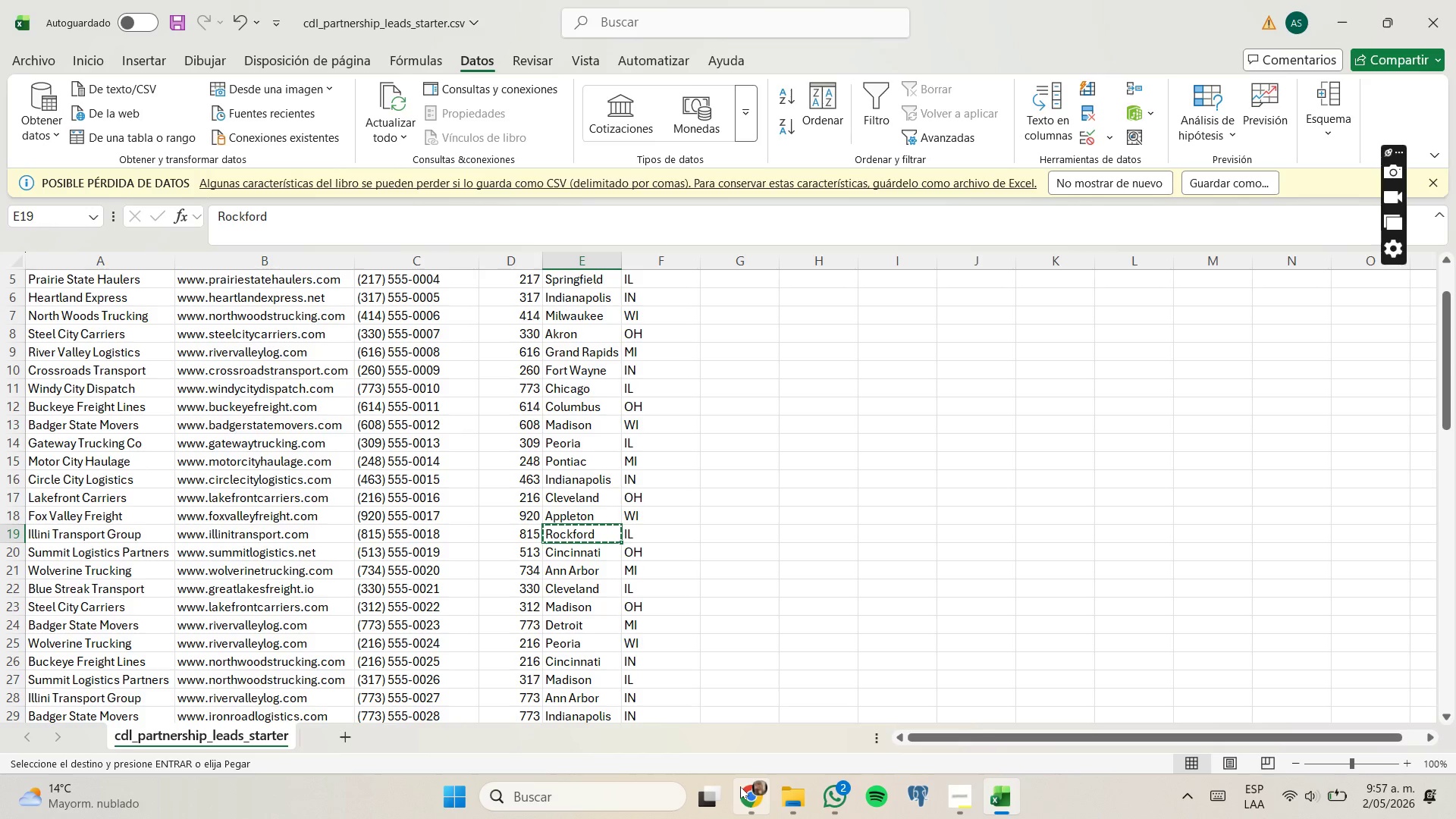 
left_click([745, 718])
 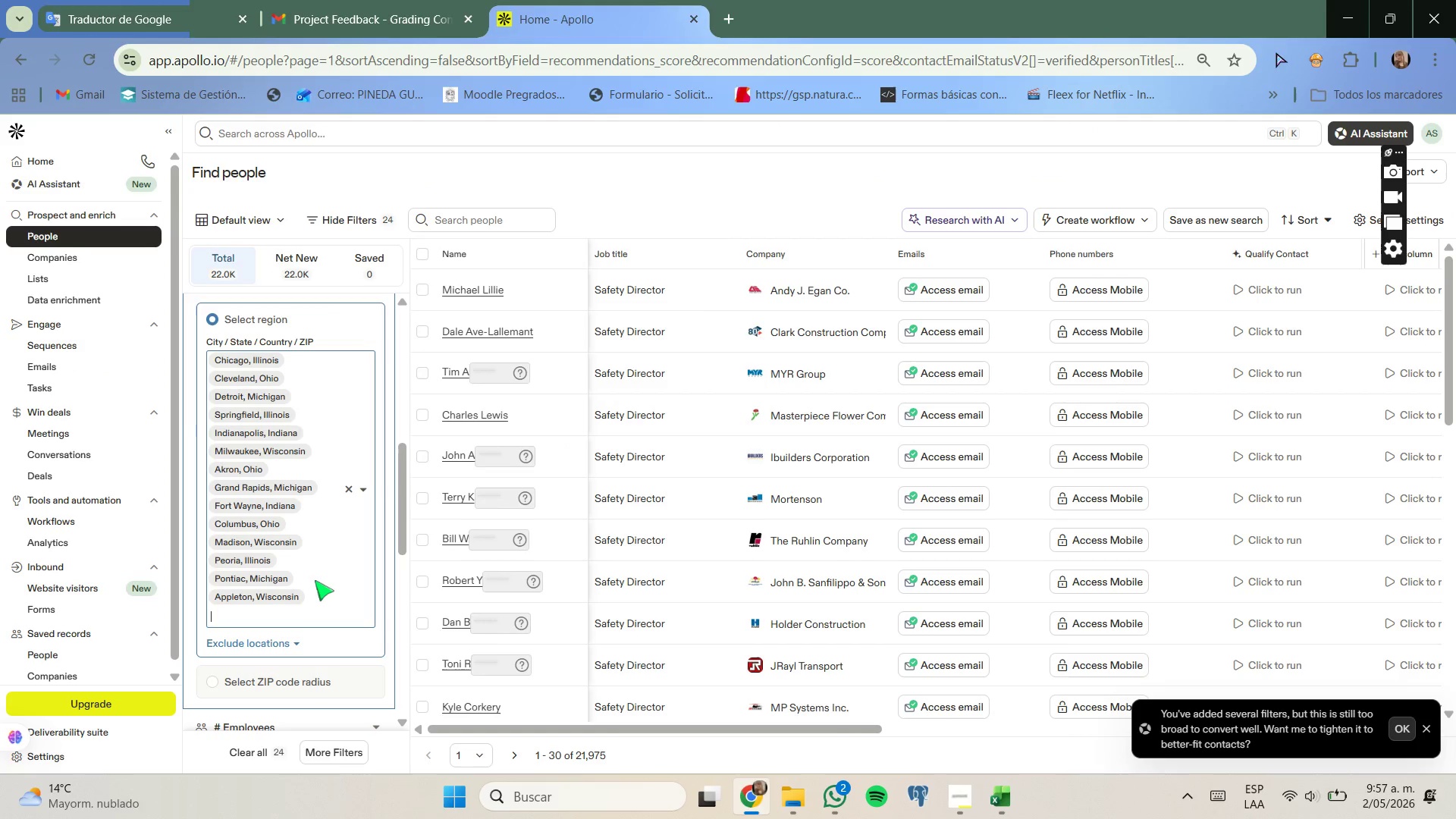 
wait(5.97)
 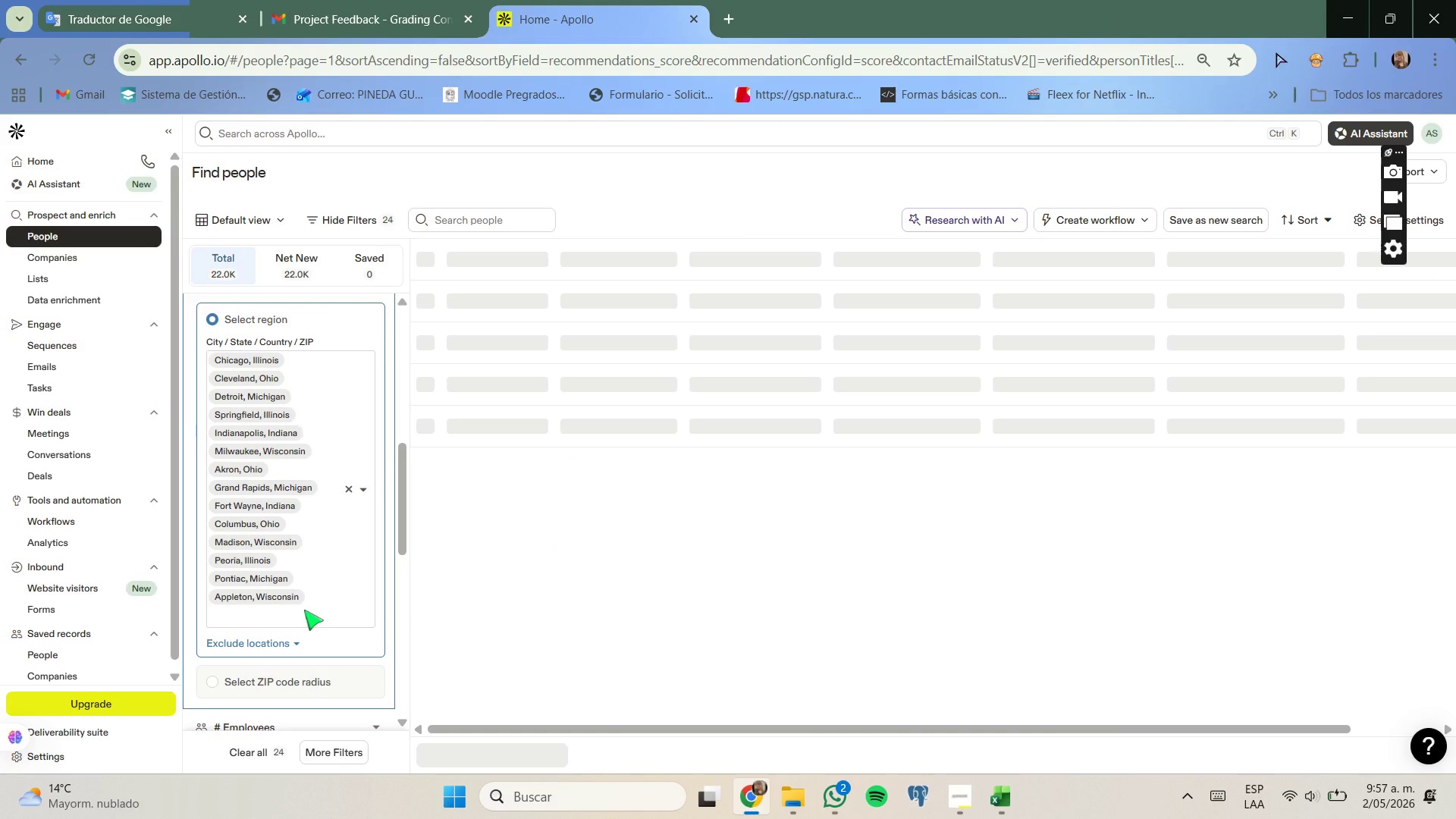 
key(Control+V)
 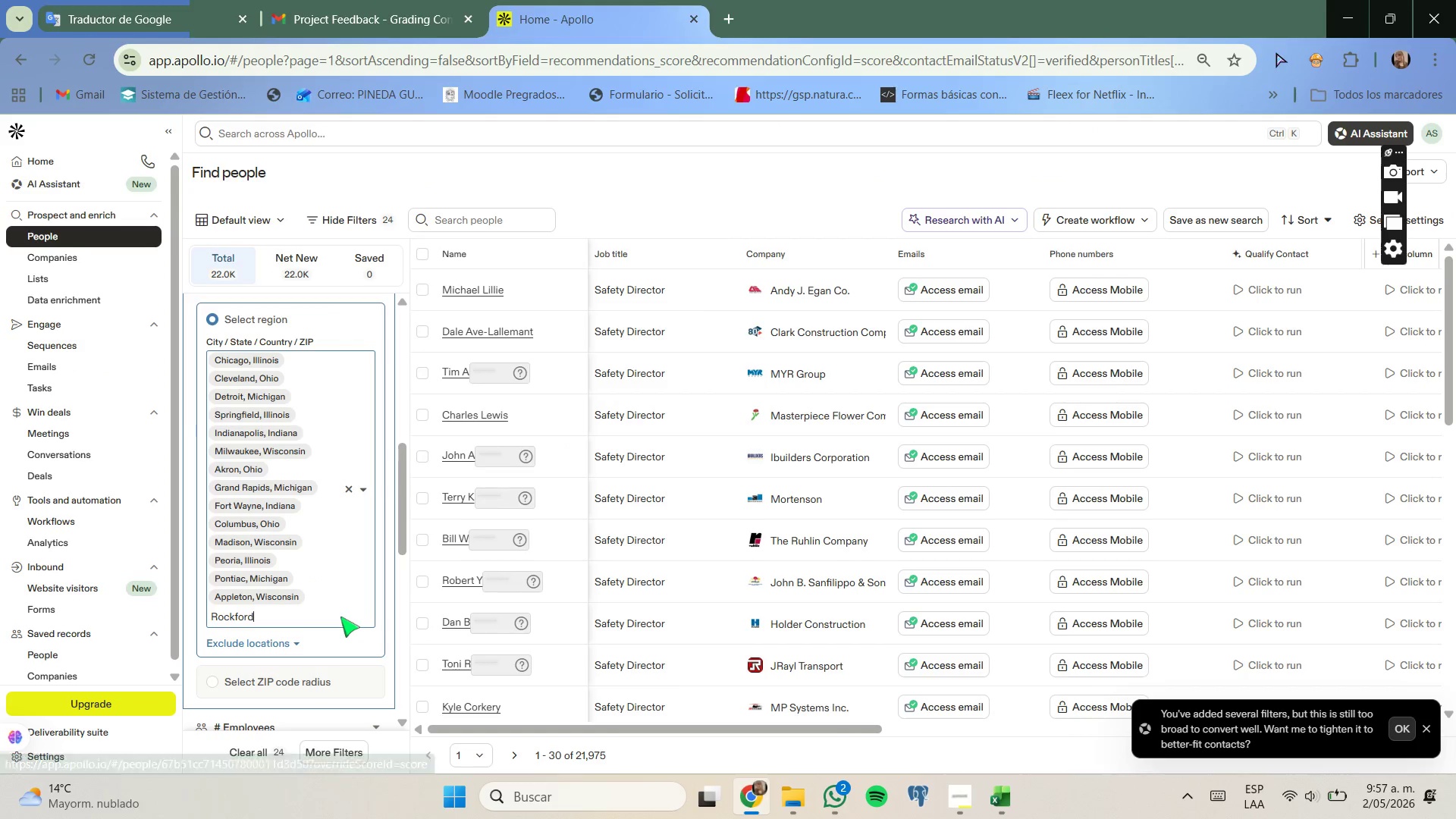 
key(Backspace)
 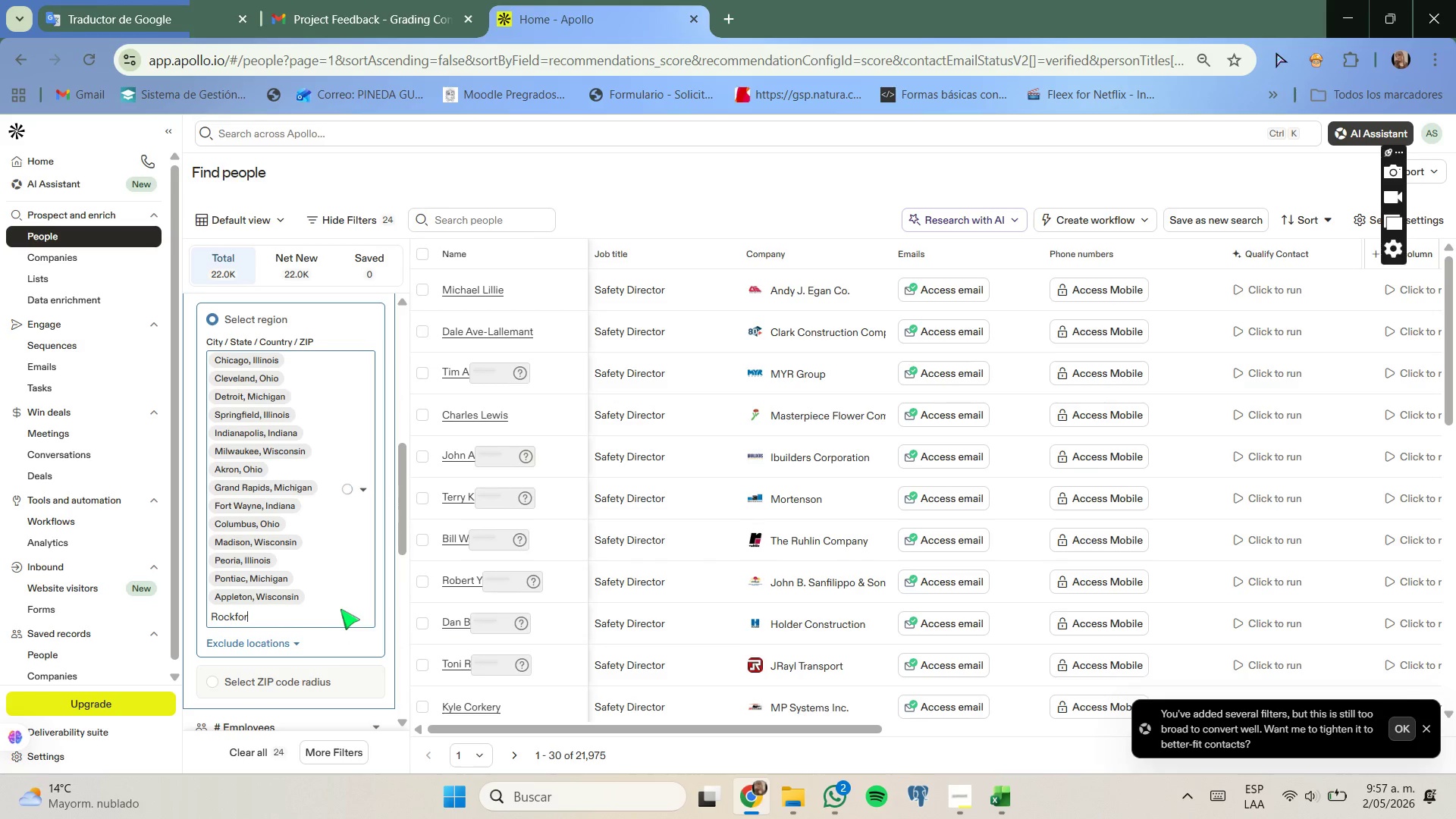 
key(D)
 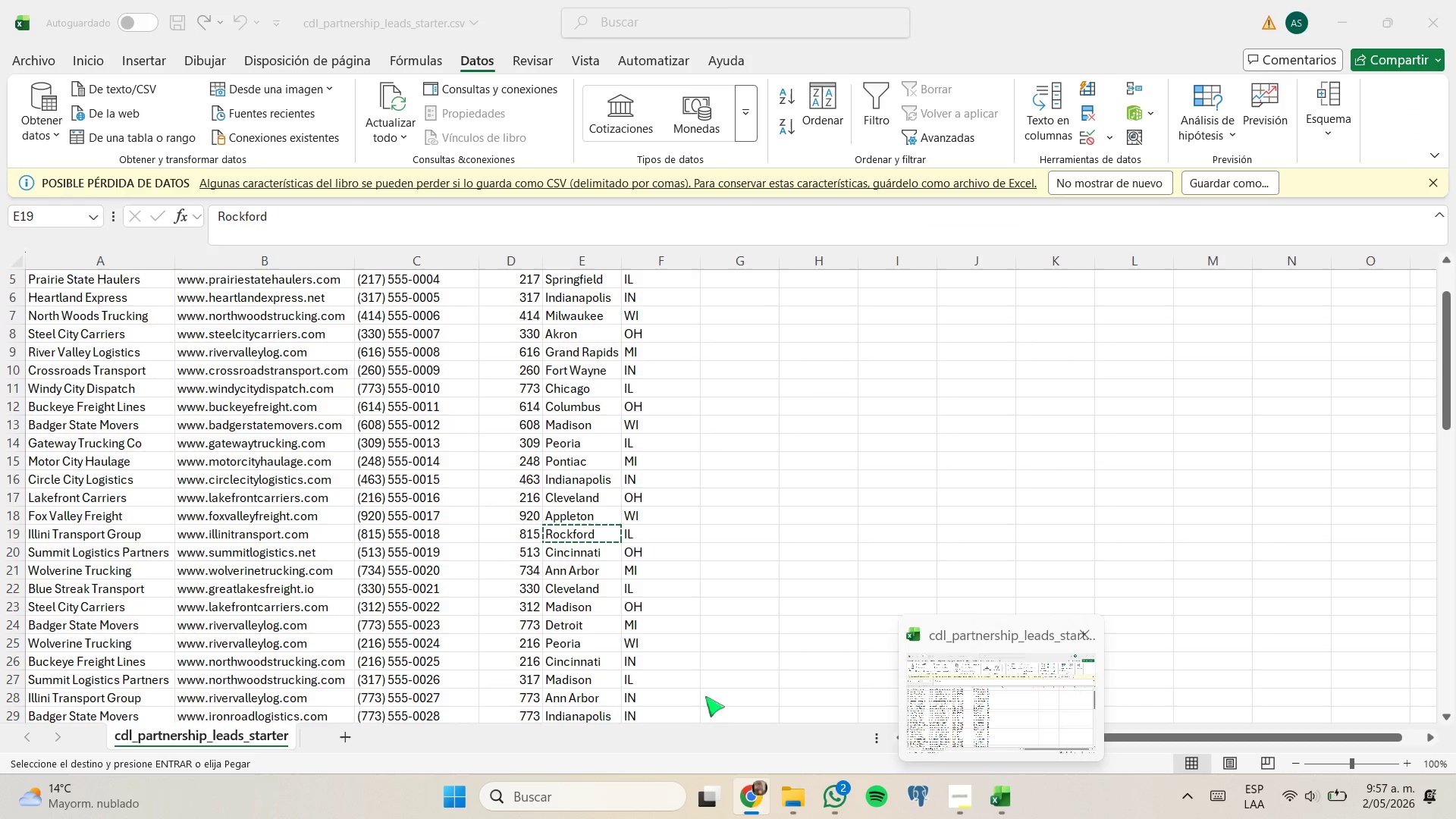 
left_click([284, 616])
 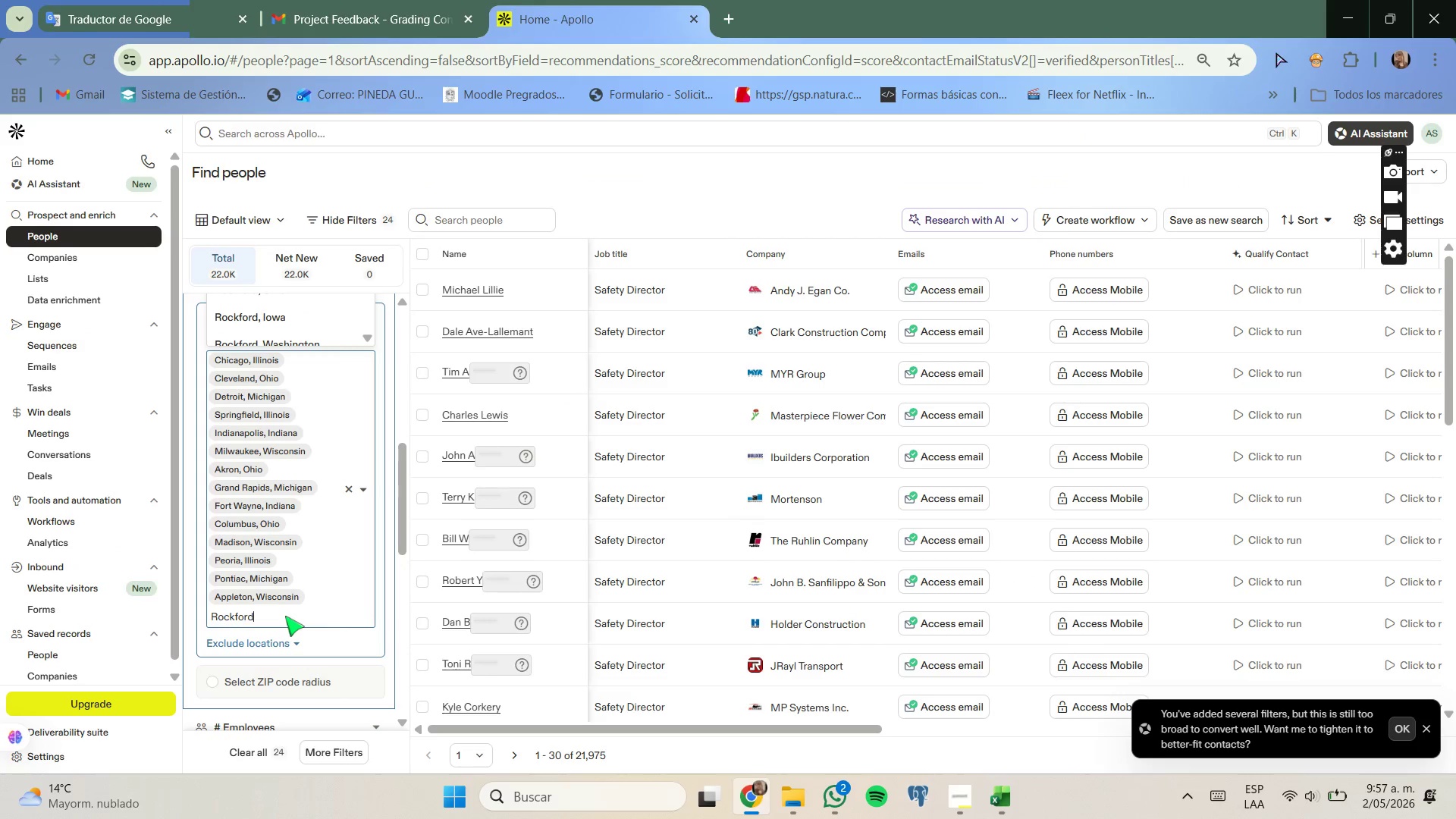 
key(Backspace)
 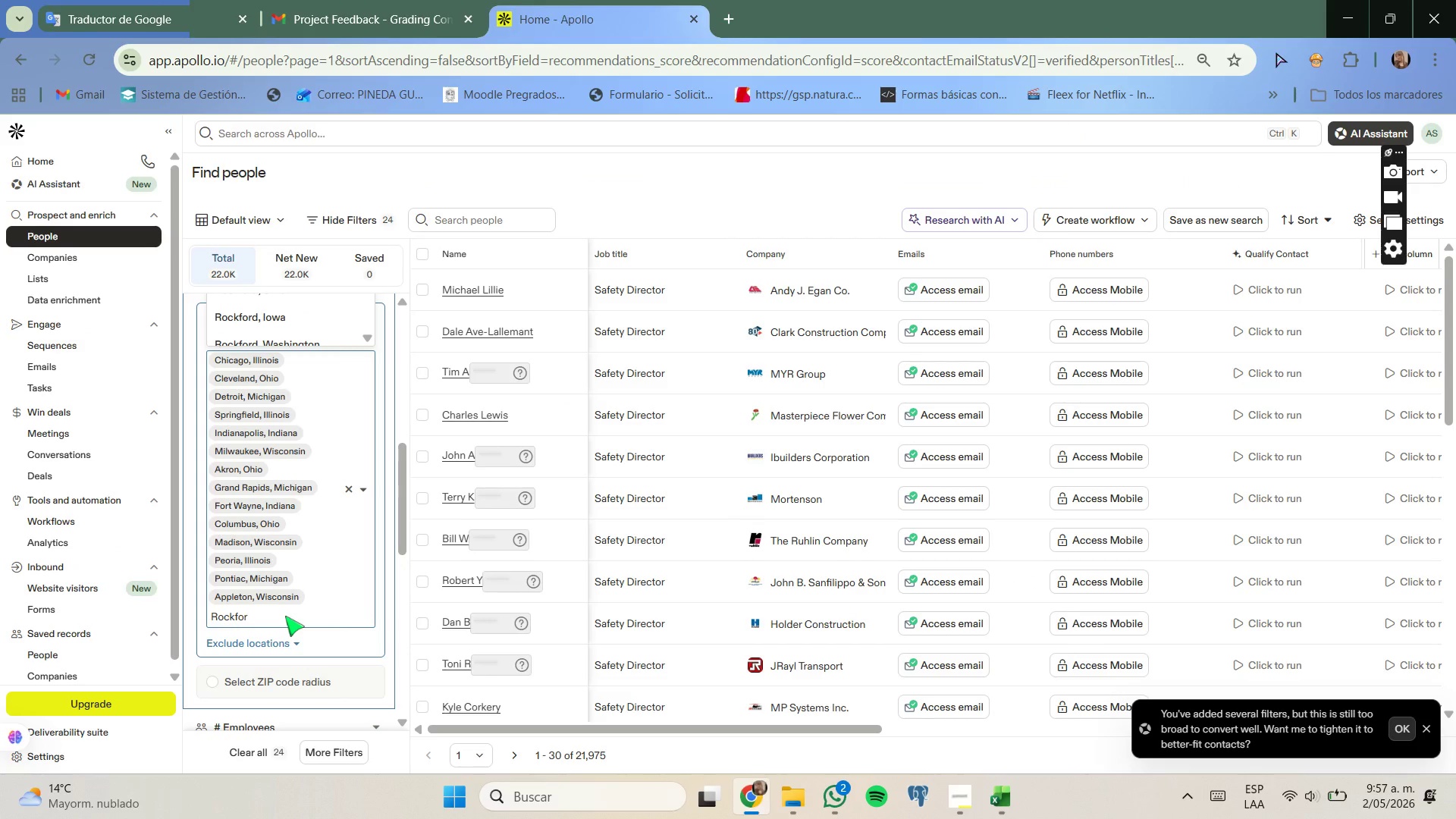 
key(D)
 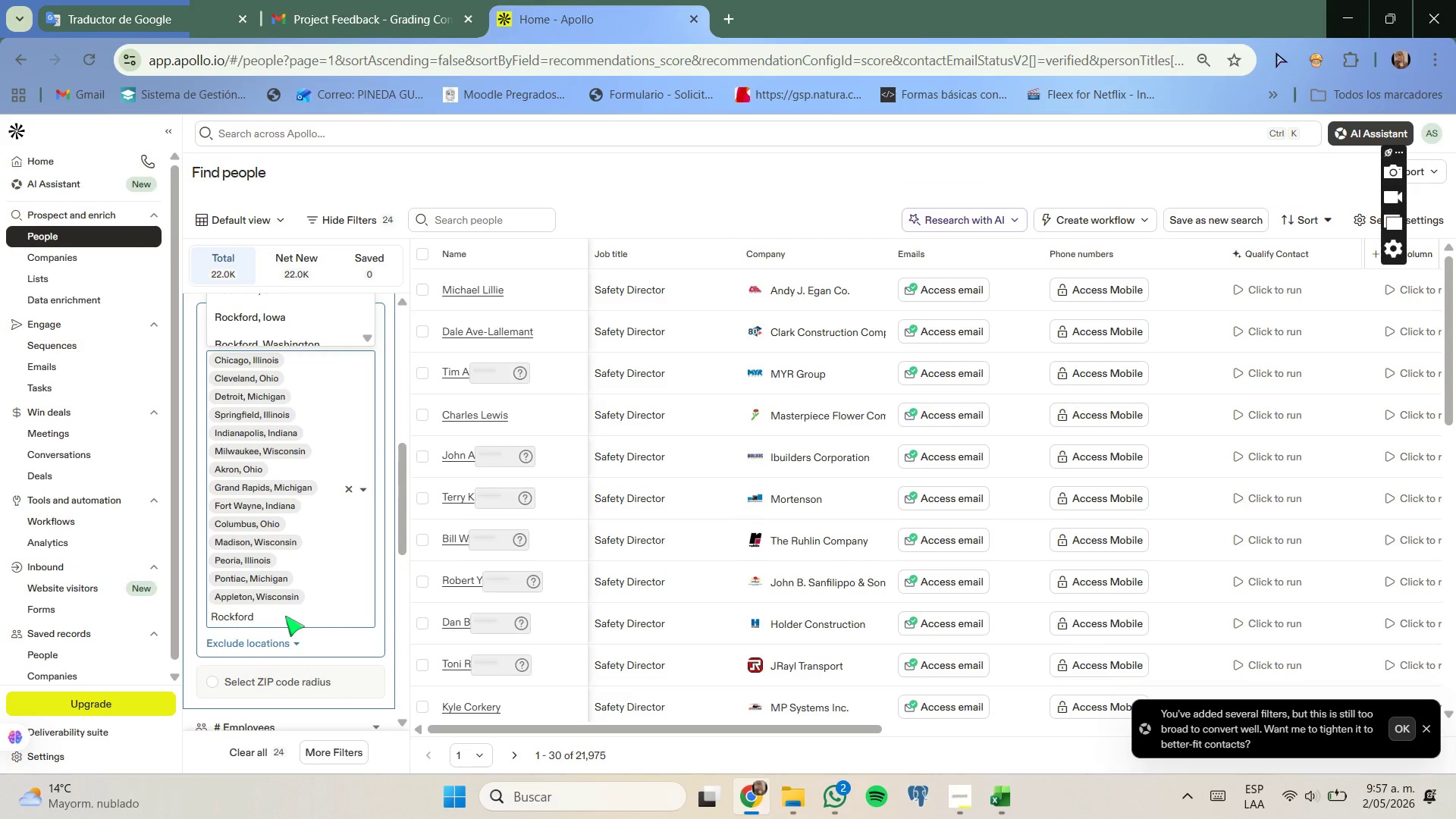 
key(BracketRight)
 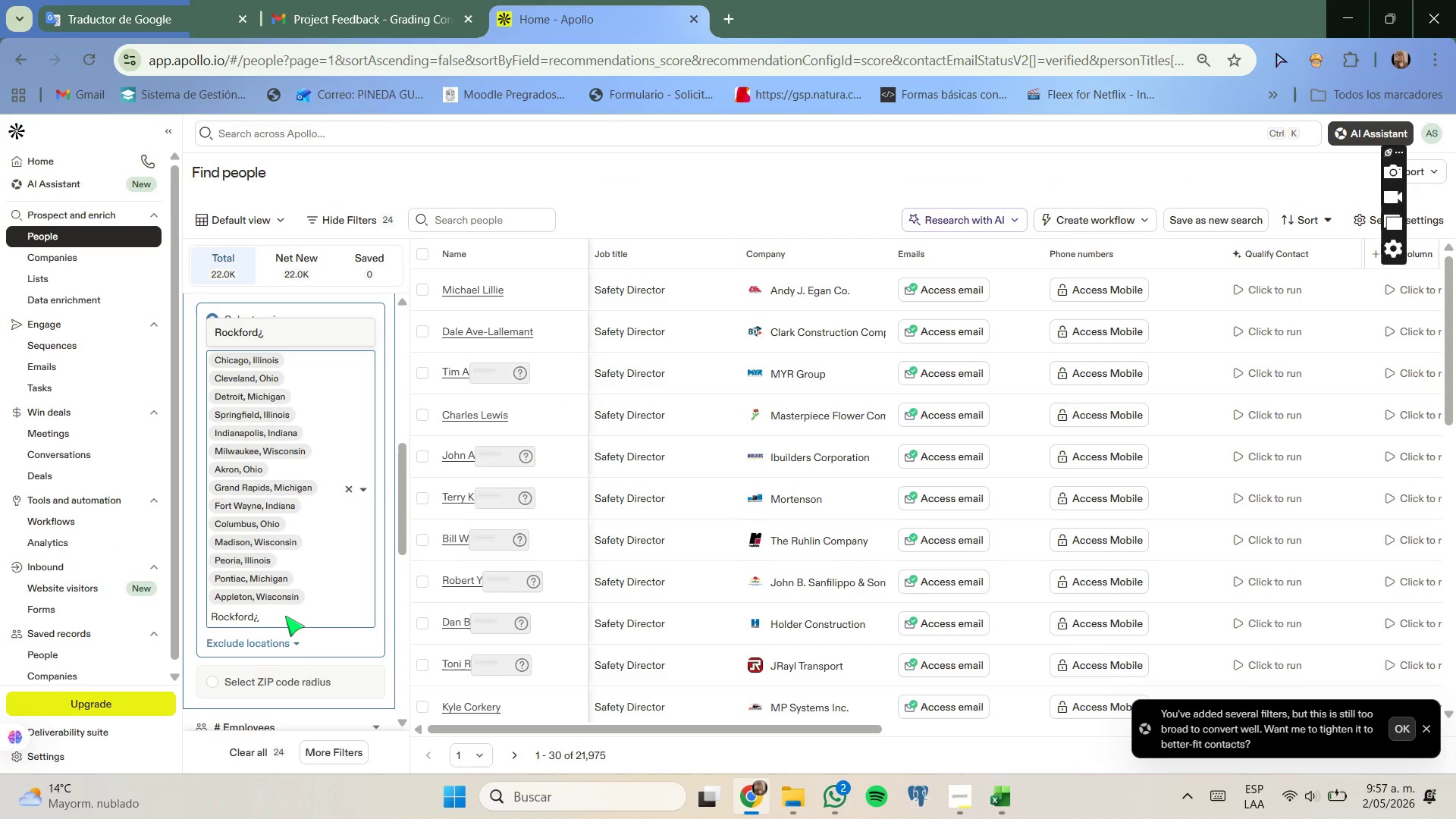 
key(Backspace)
 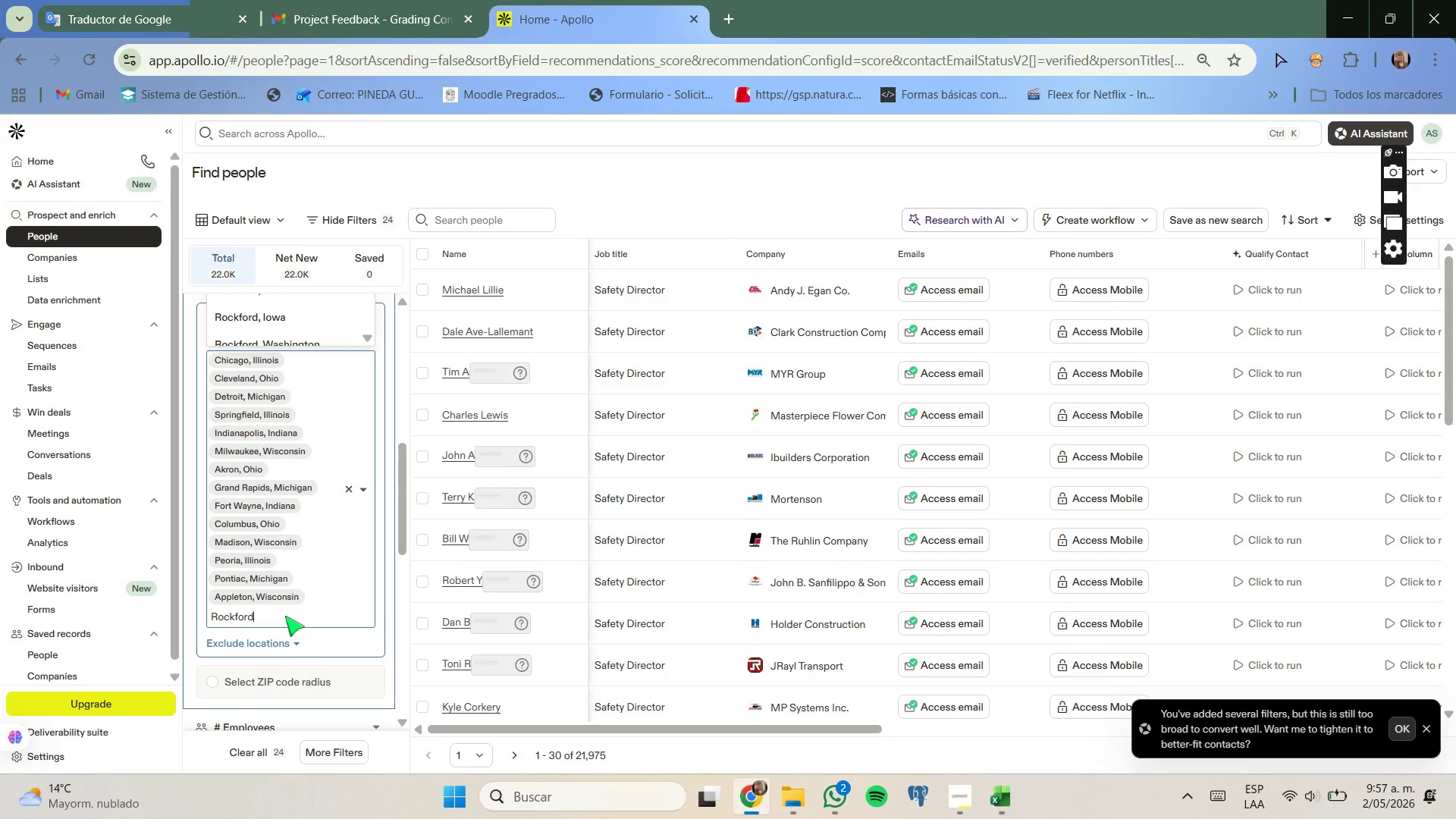 
key(Backspace)
 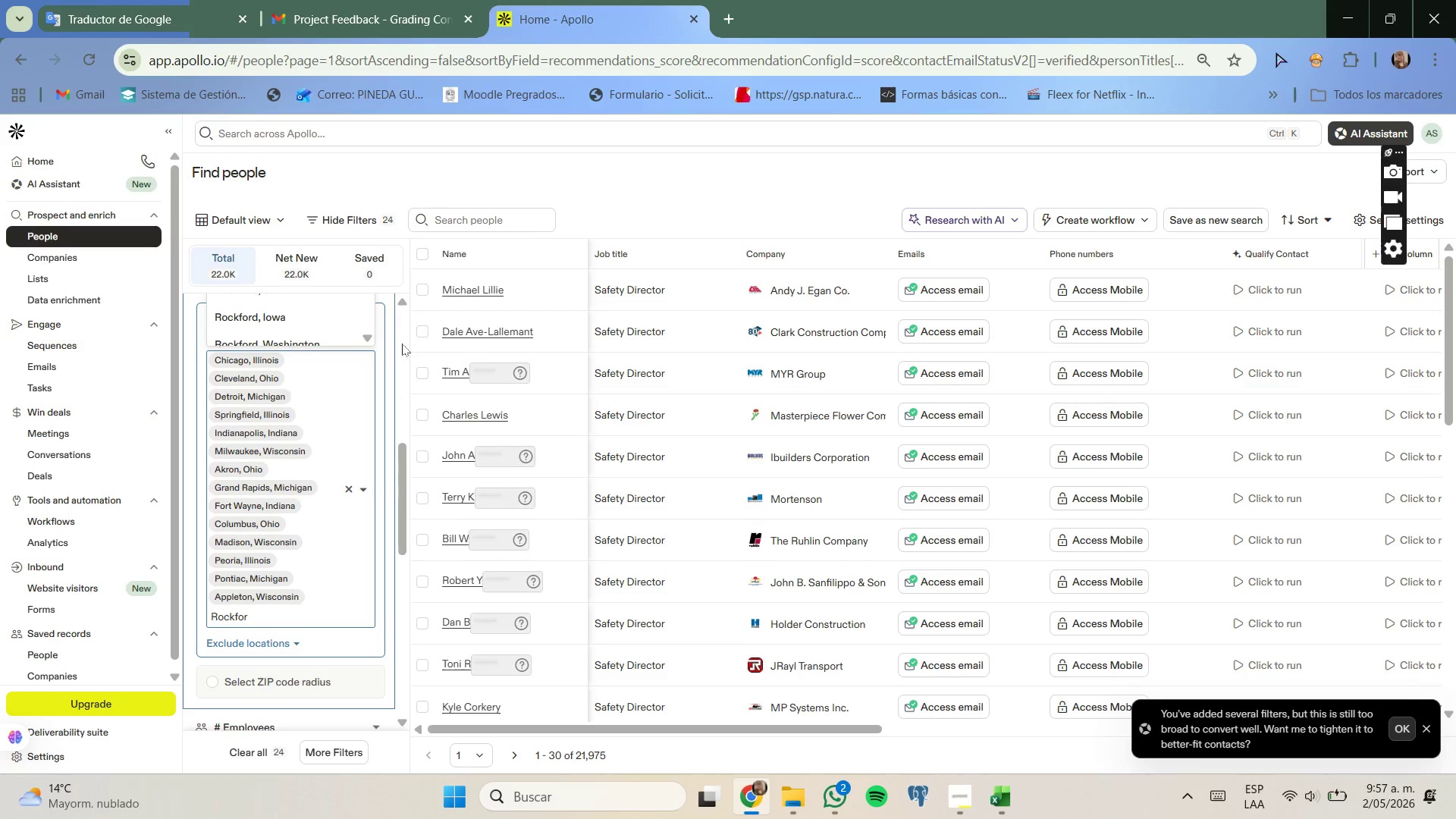 
scroll: coordinate [343, 329], scroll_direction: none, amount: 0.0
 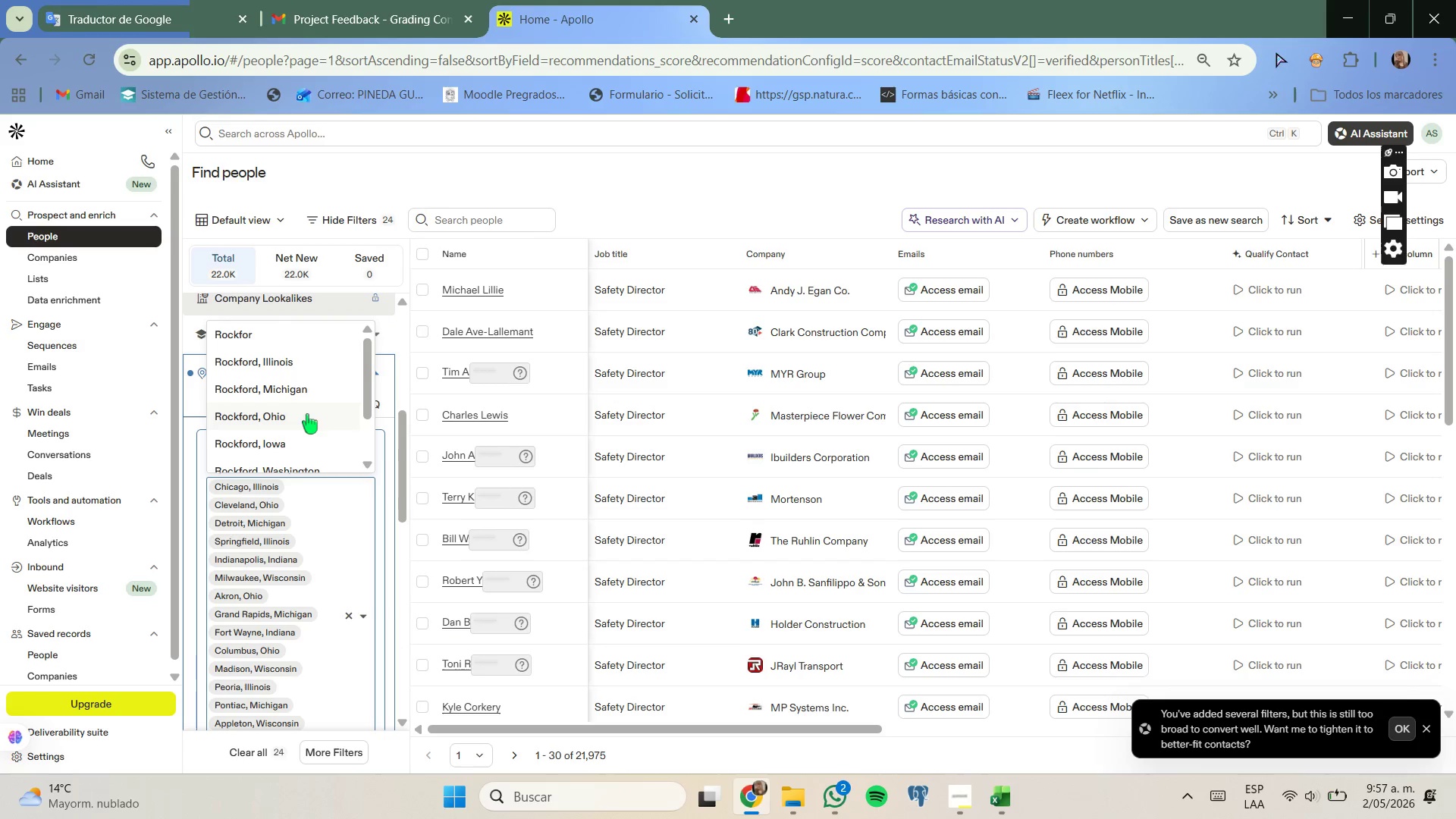 
left_click([306, 366])
 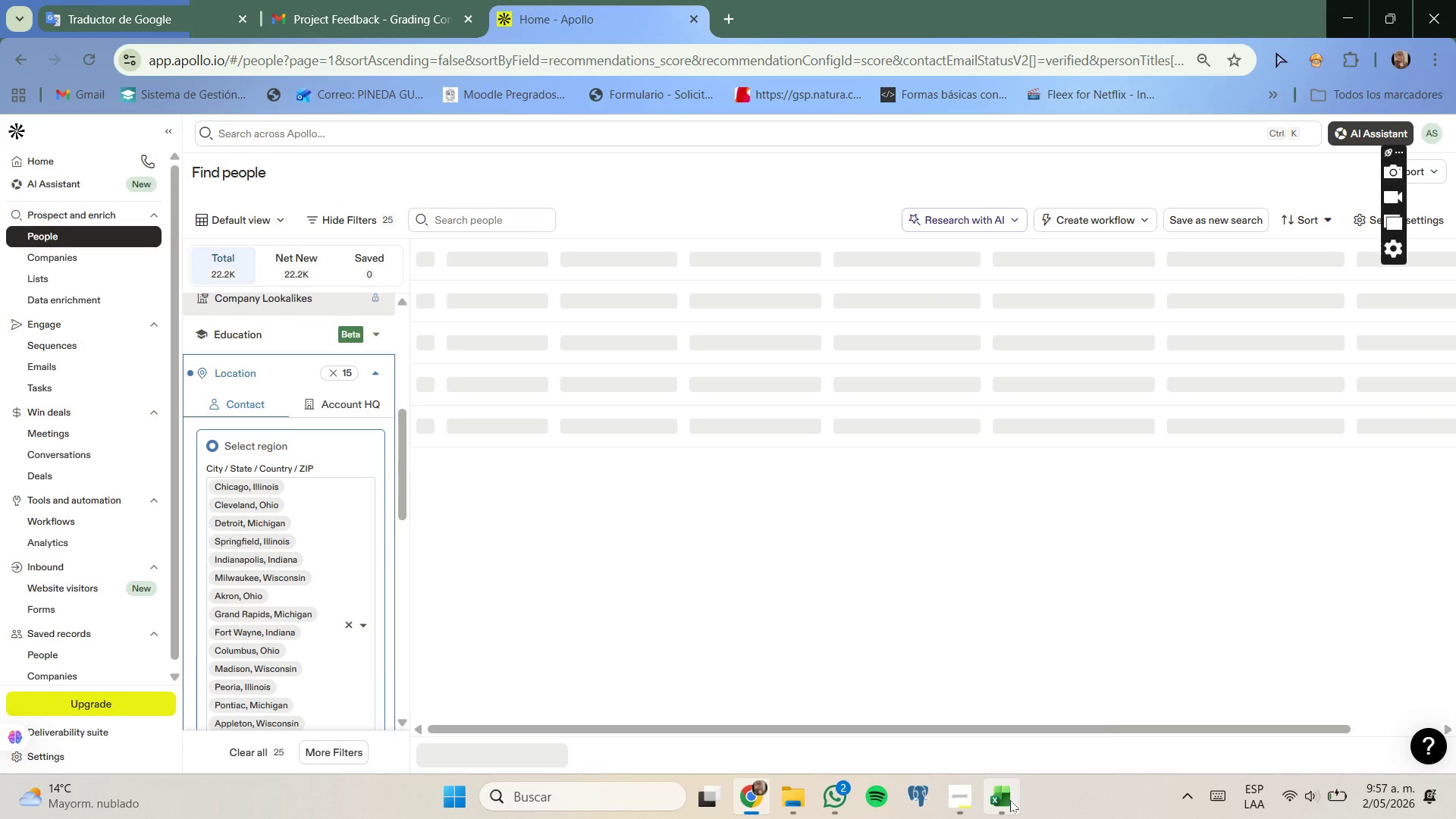 
left_click([999, 720])
 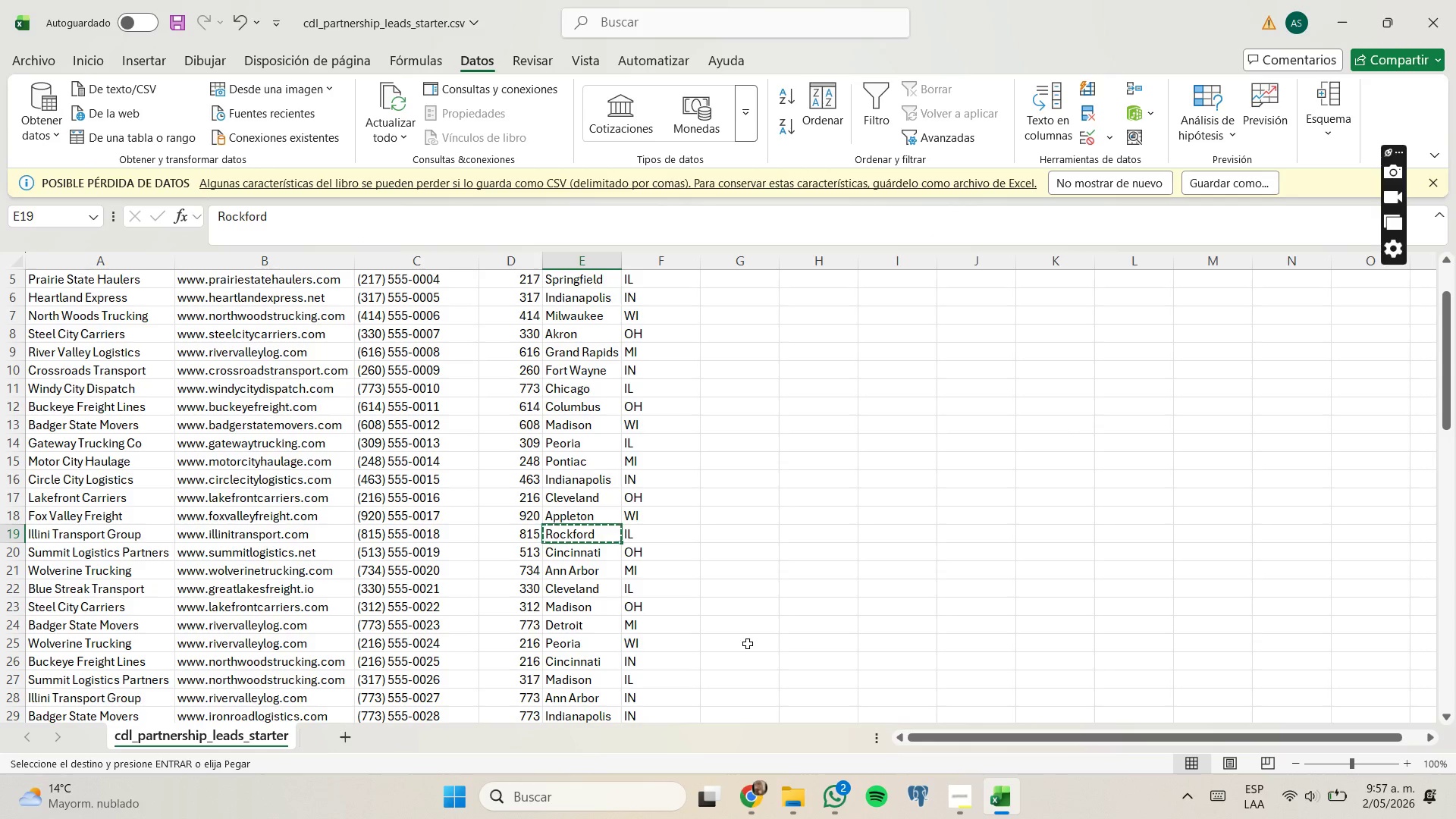 
scroll: coordinate [747, 644], scroll_direction: none, amount: 0.0
 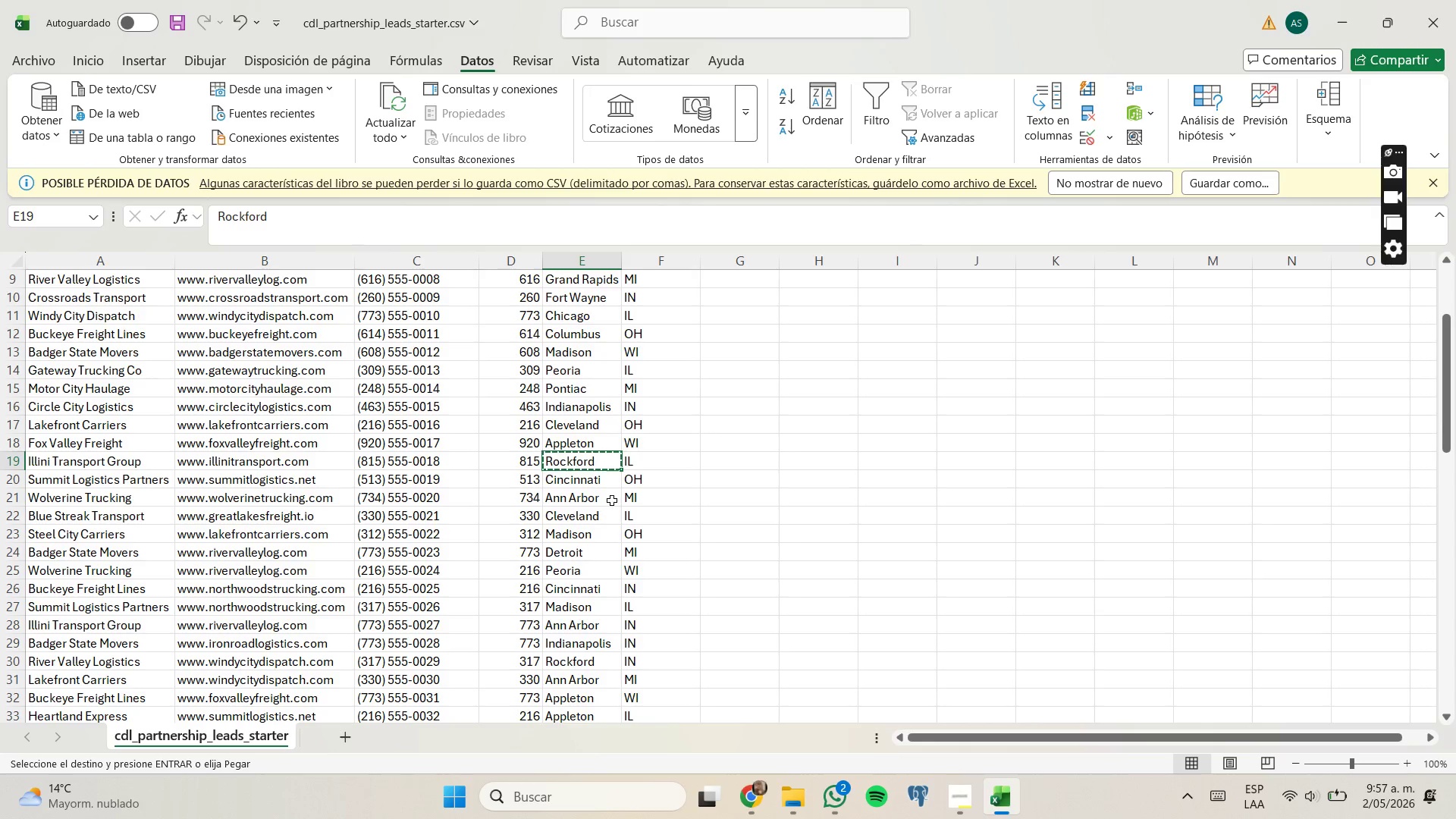 
left_click([607, 485])
 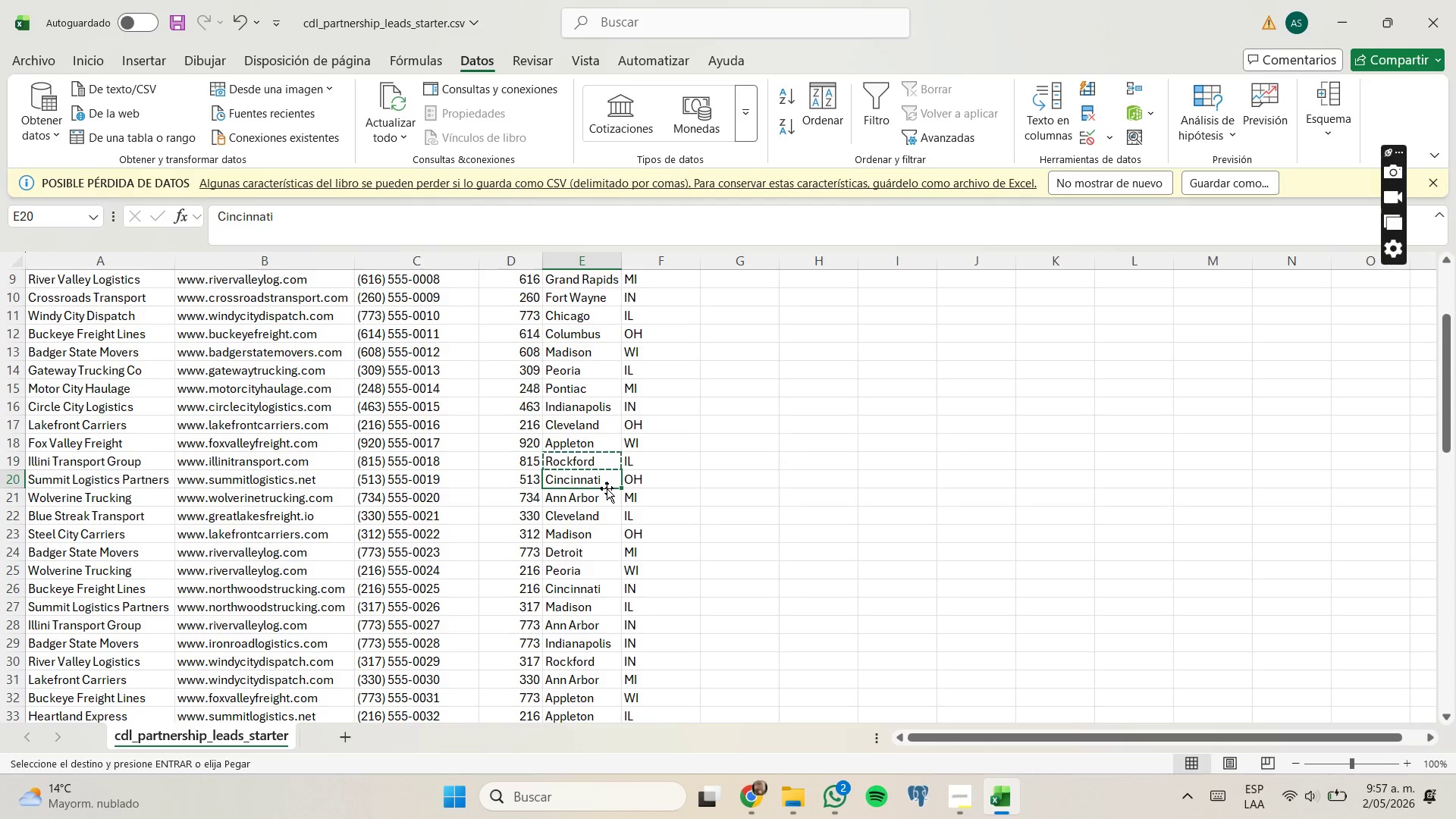 
key(Control+C)
 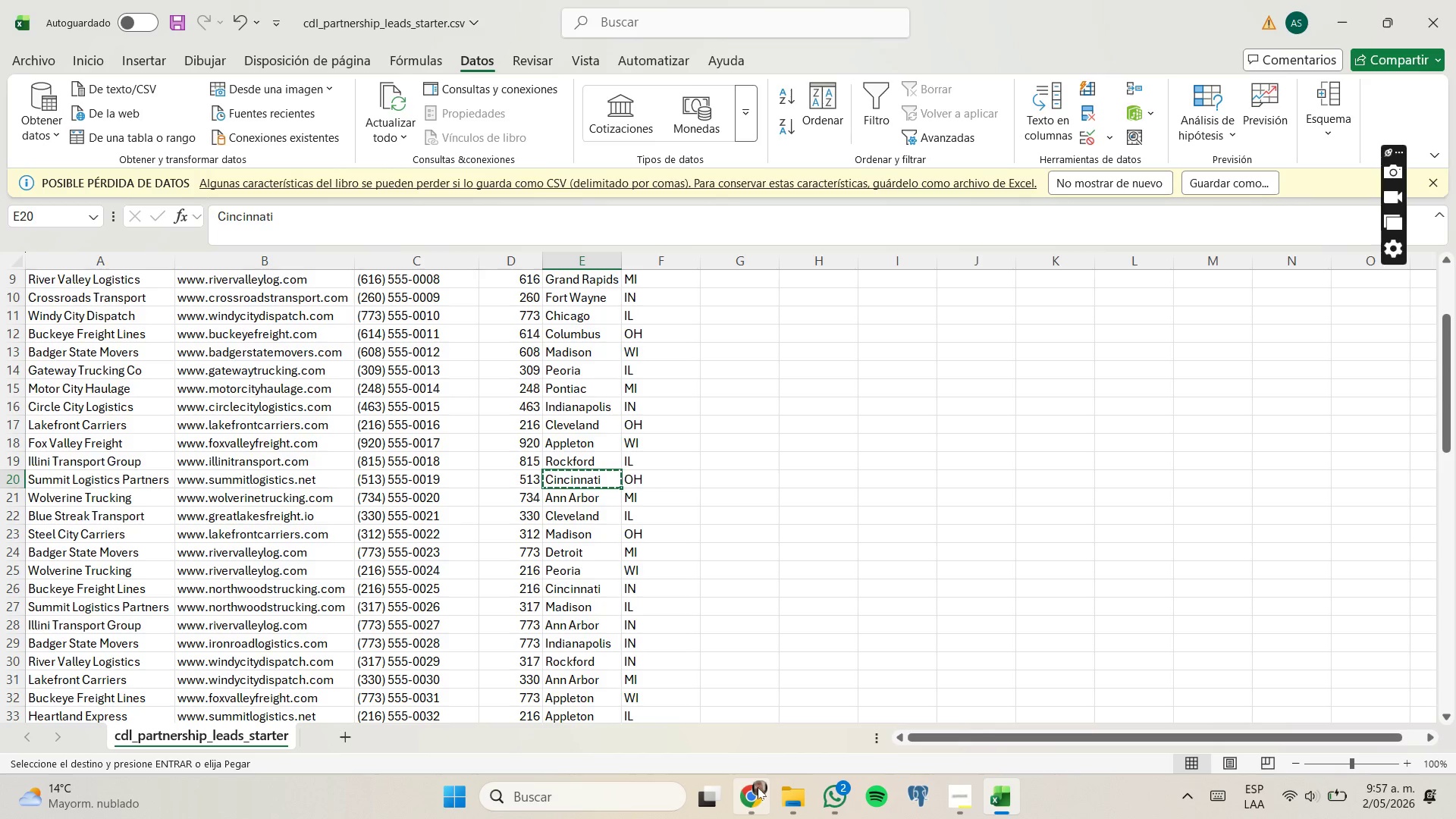 
left_click([748, 731])
 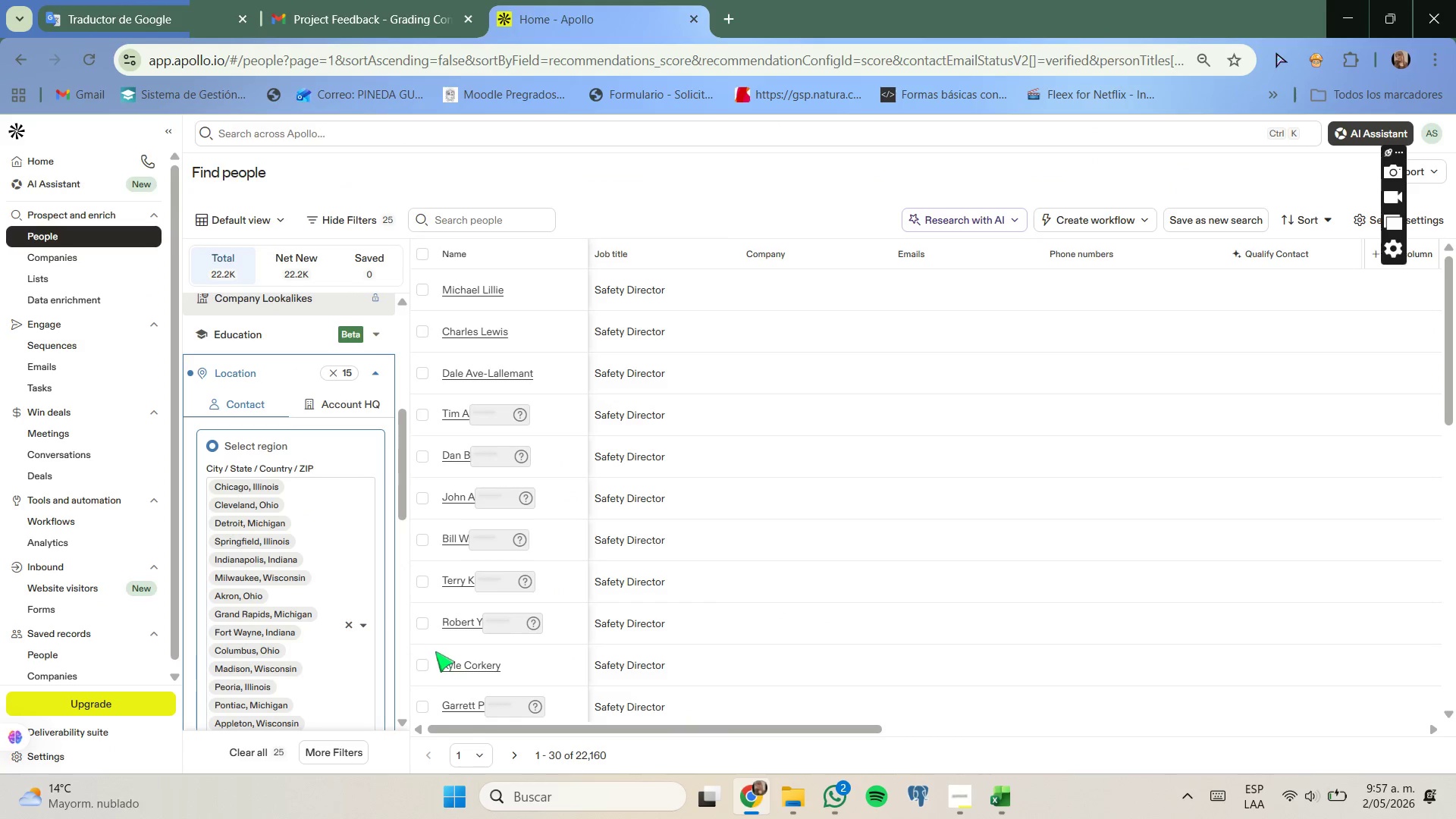 
scroll: coordinate [318, 612], scroll_direction: down, amount: 7.0
 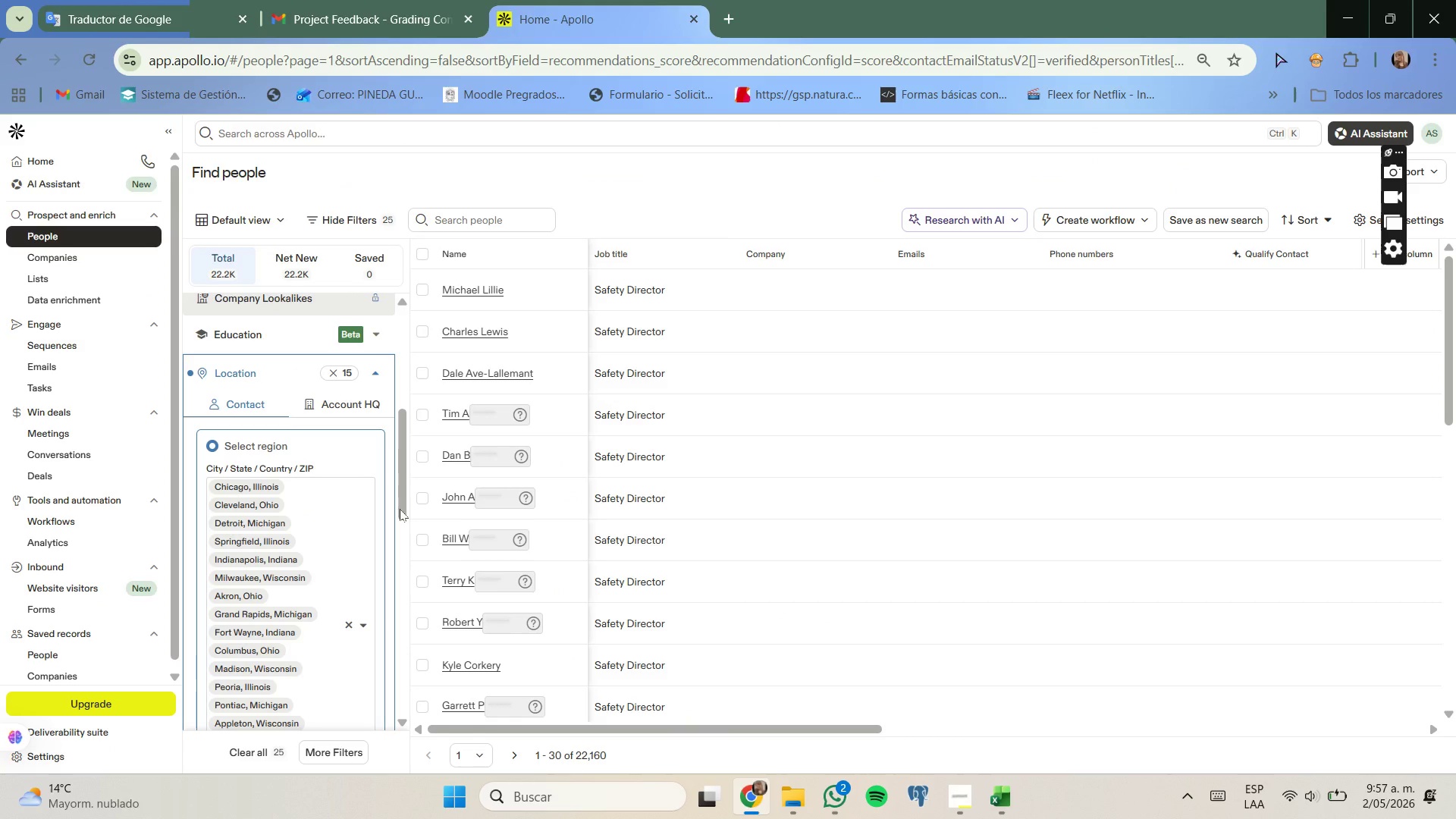 
left_click_drag(start_coordinate=[400, 509], to_coordinate=[400, 527])
 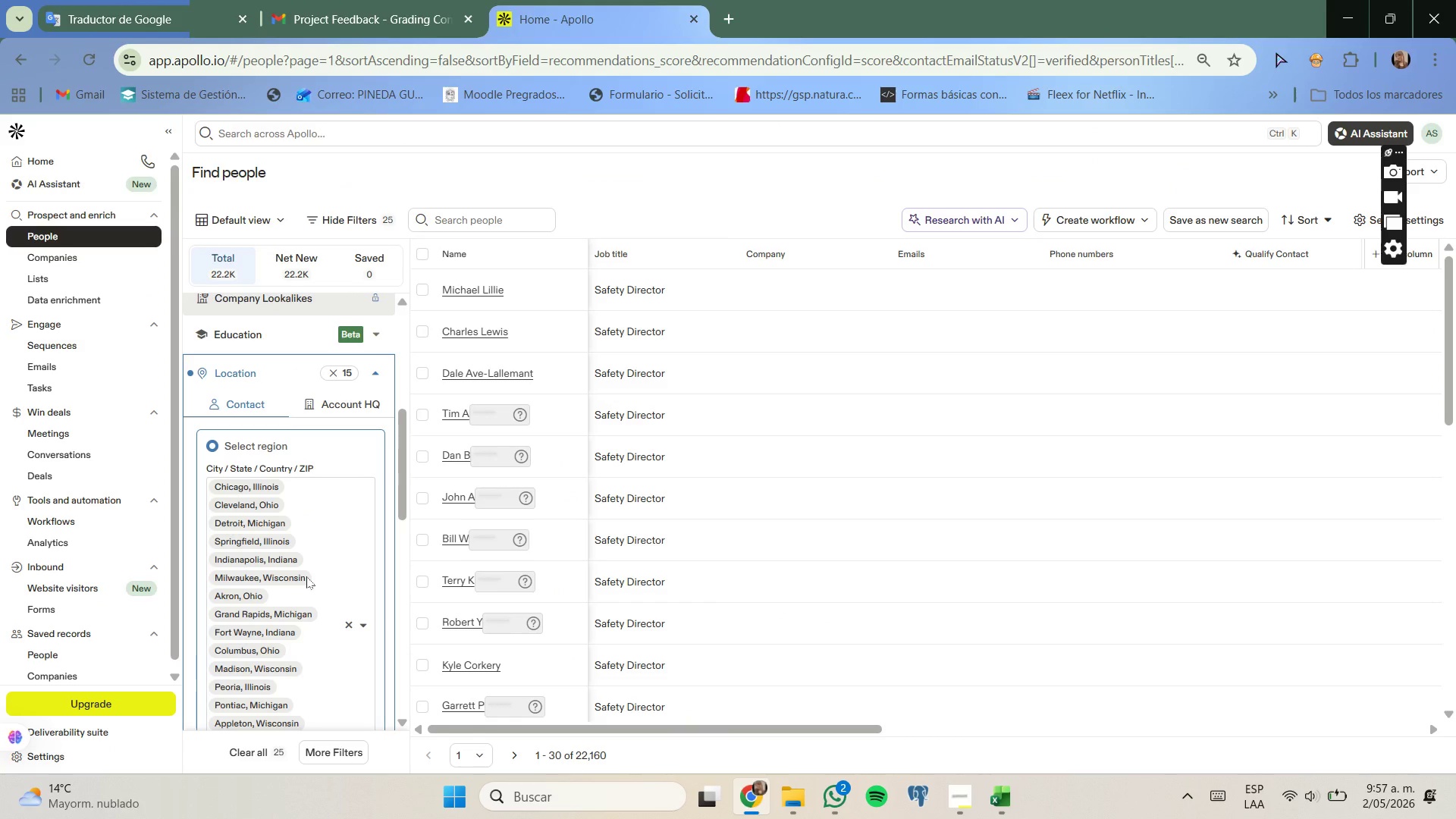 
scroll: coordinate [309, 583], scroll_direction: down, amount: 1.0
 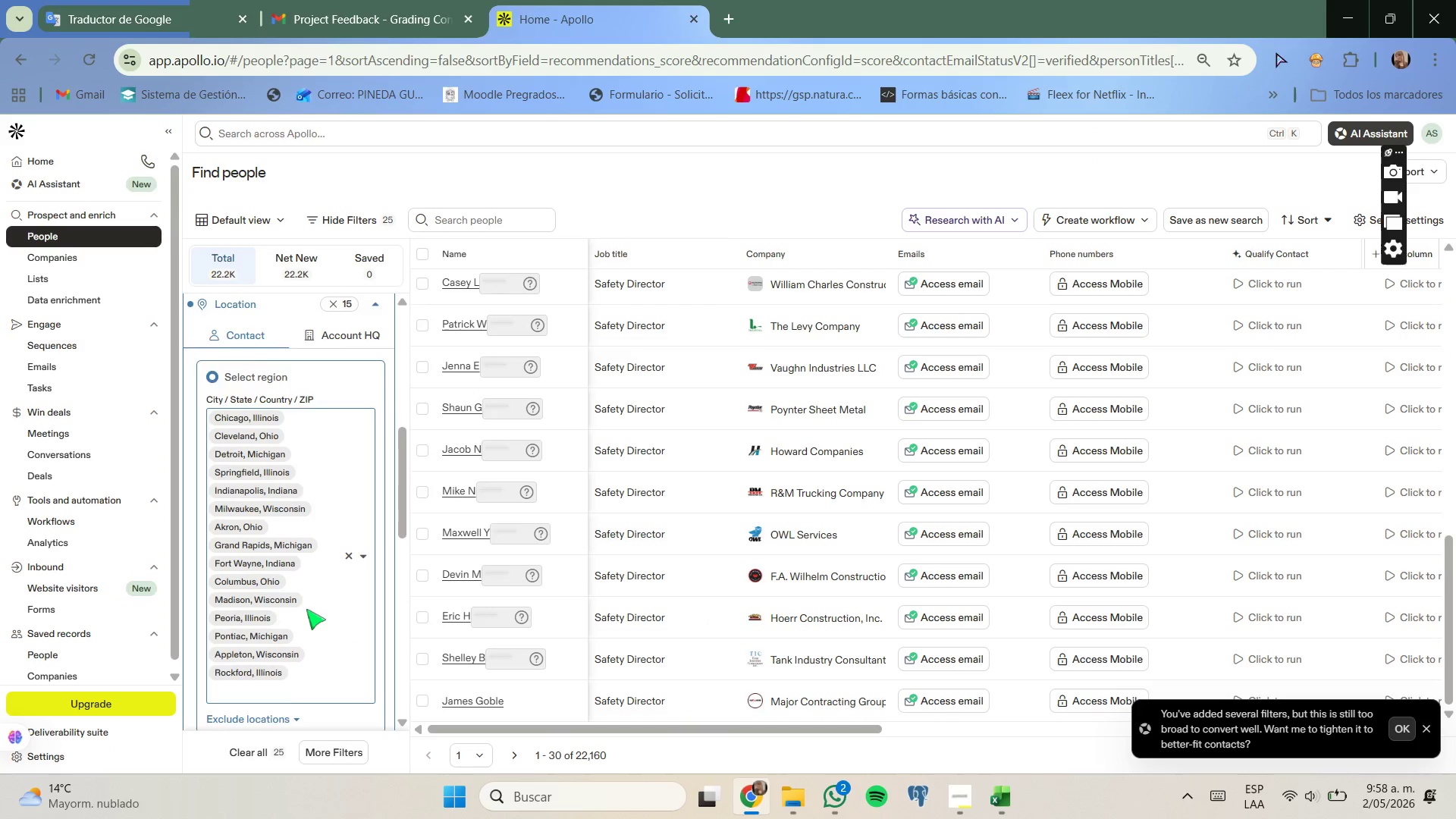 
scroll: coordinate [306, 610], scroll_direction: none, amount: 0.0
 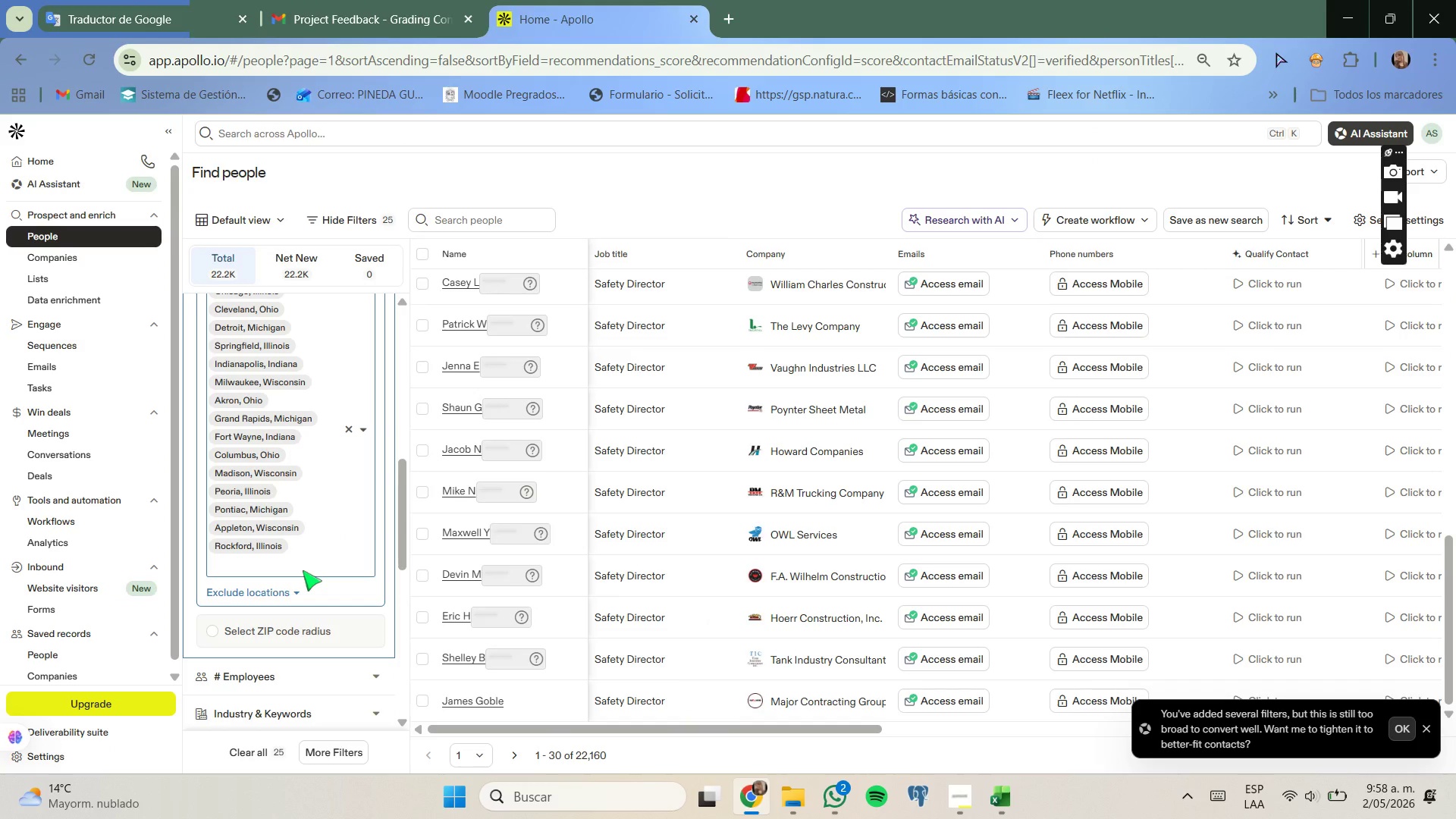 
left_click([303, 570])
 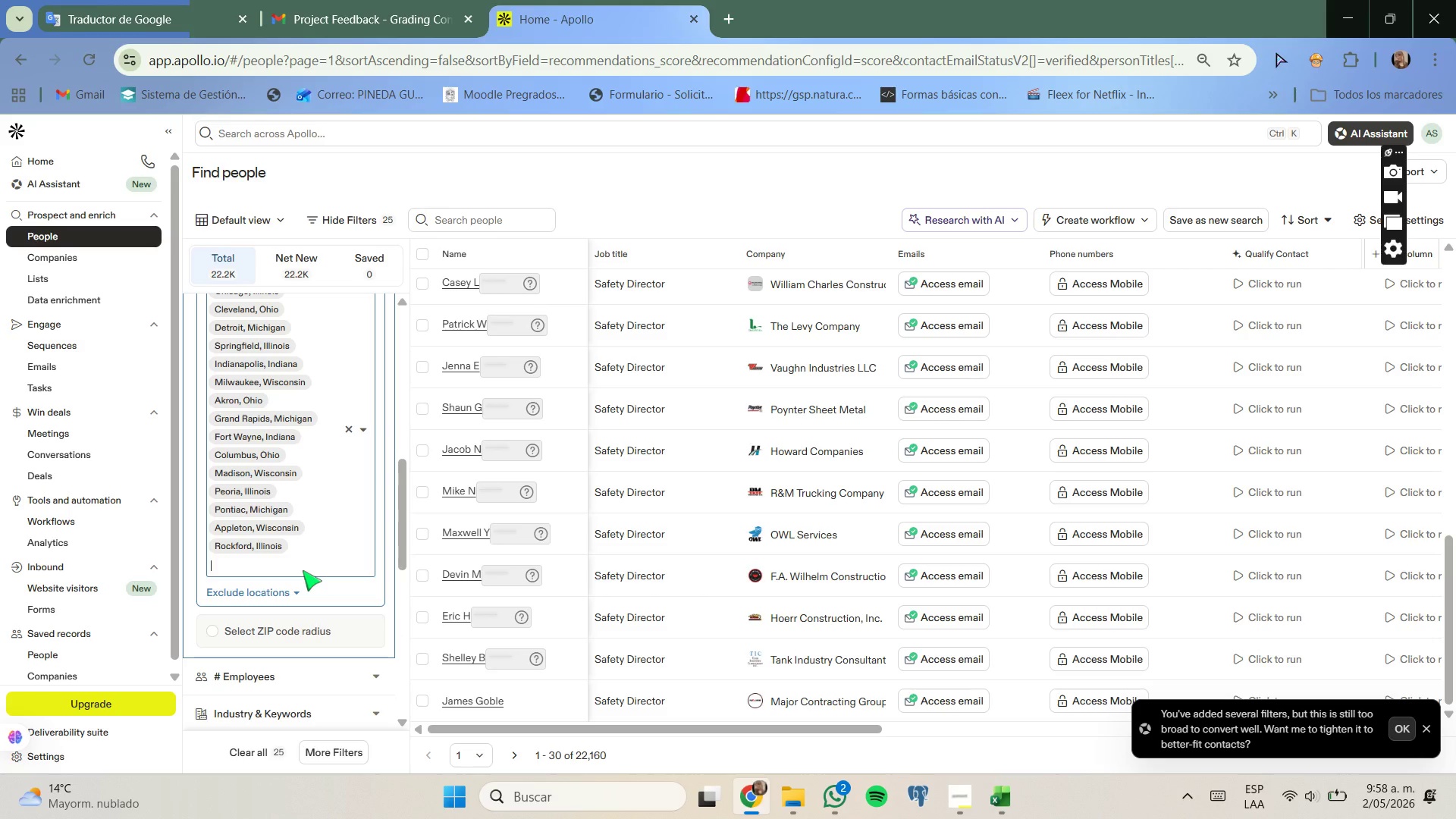 
key(Control+V)
 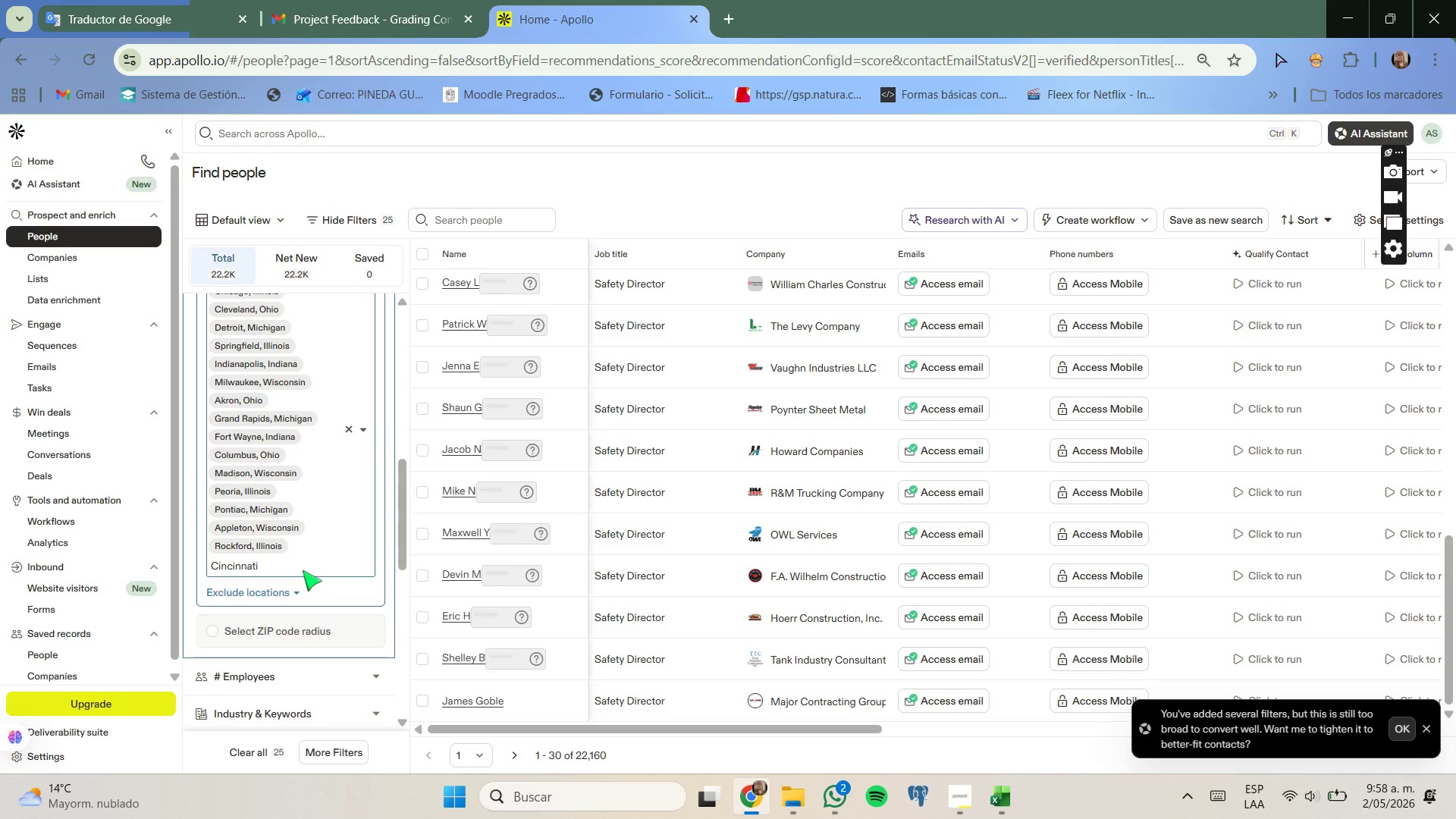 
key(Comma)
 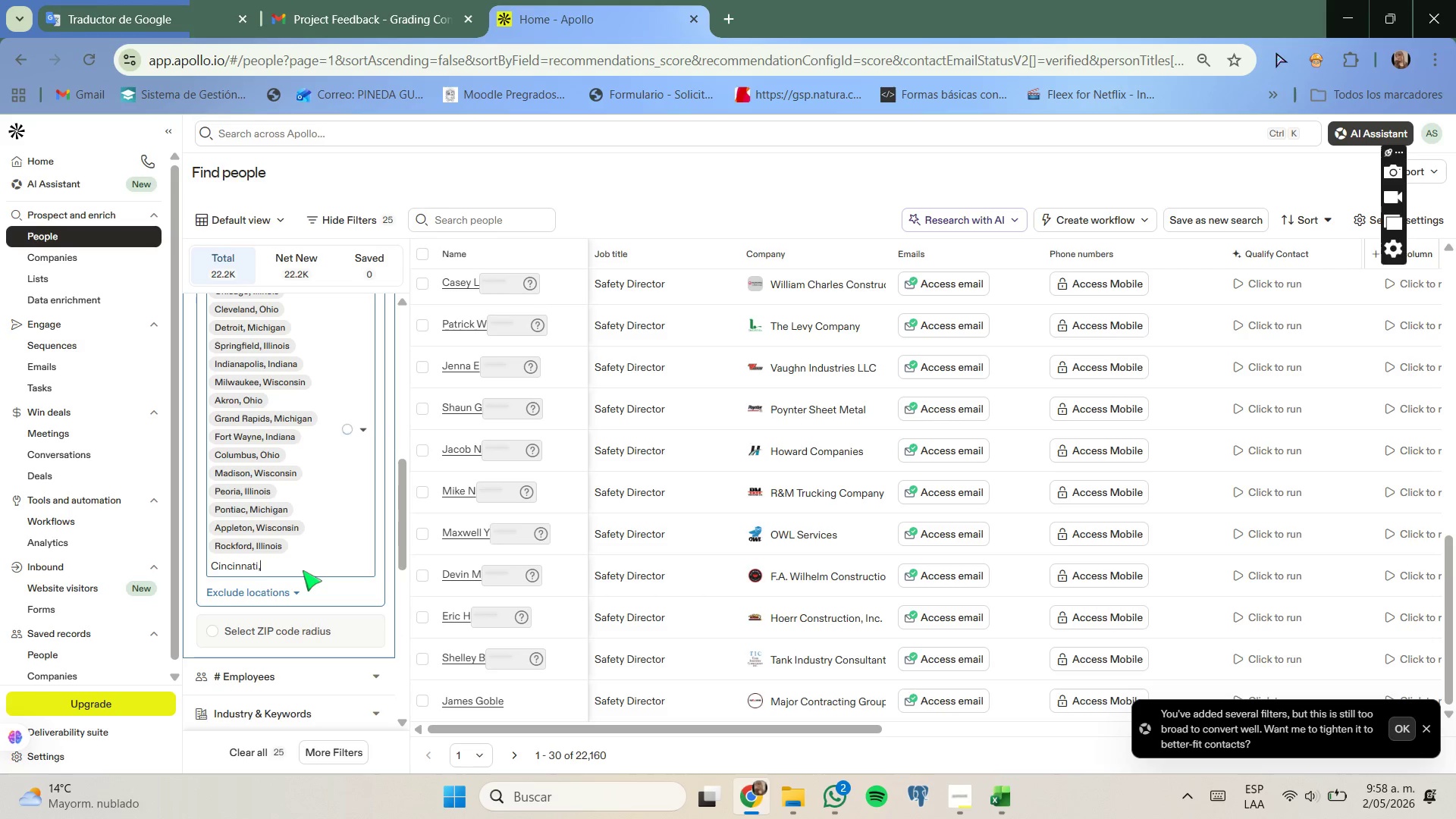 
key(Space)
 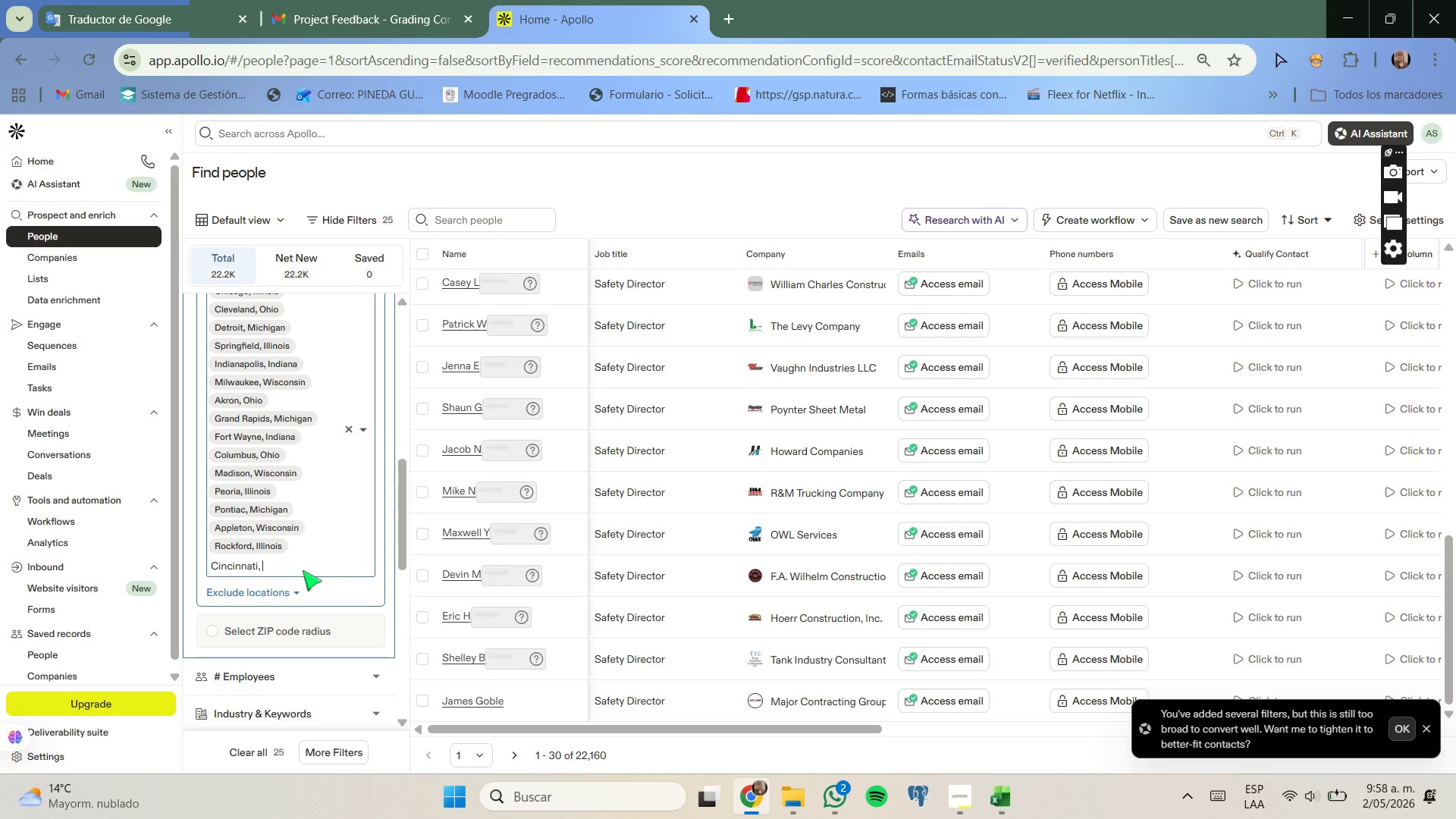 
key(Backspace)
 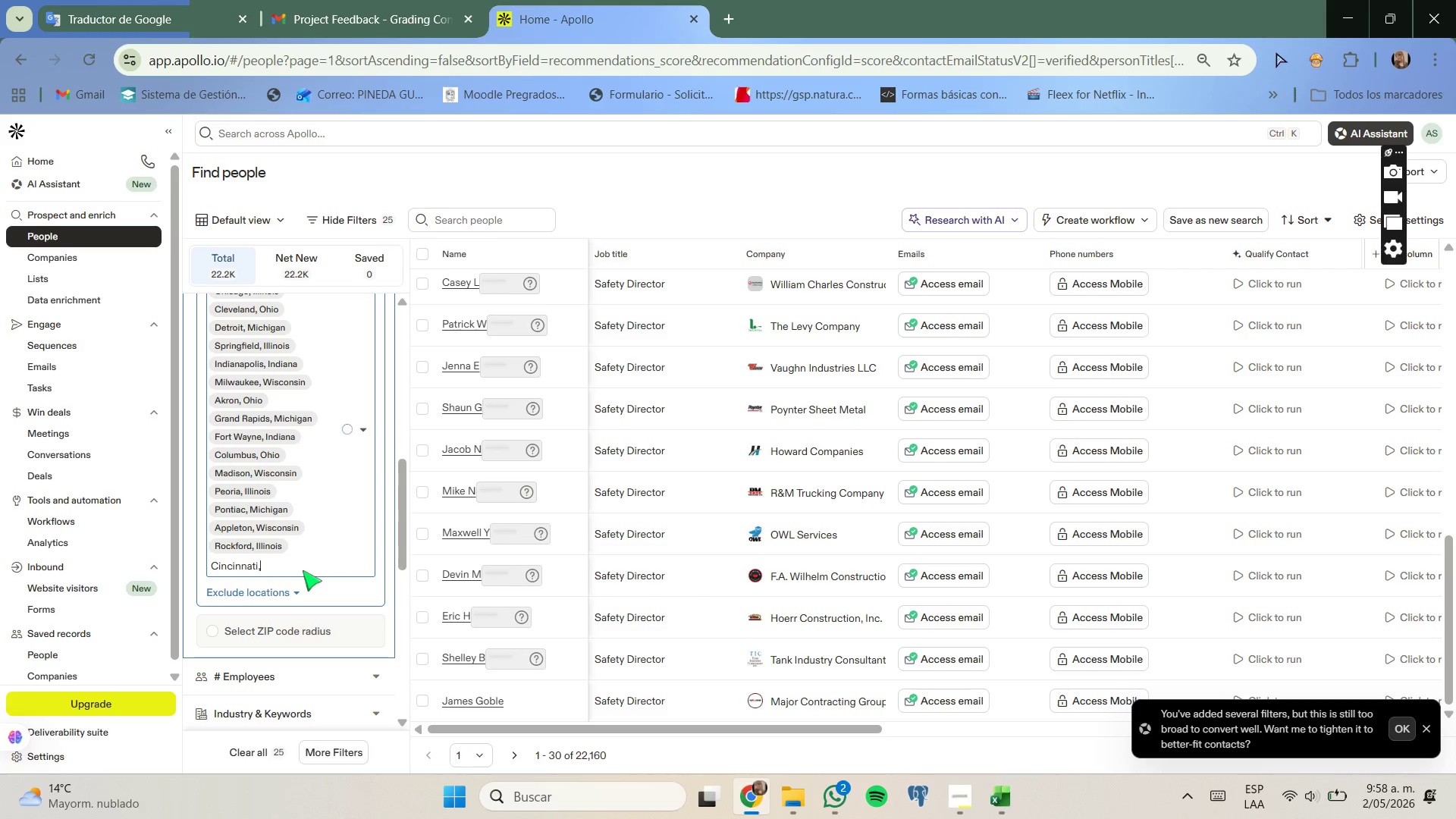 
key(Backspace)
 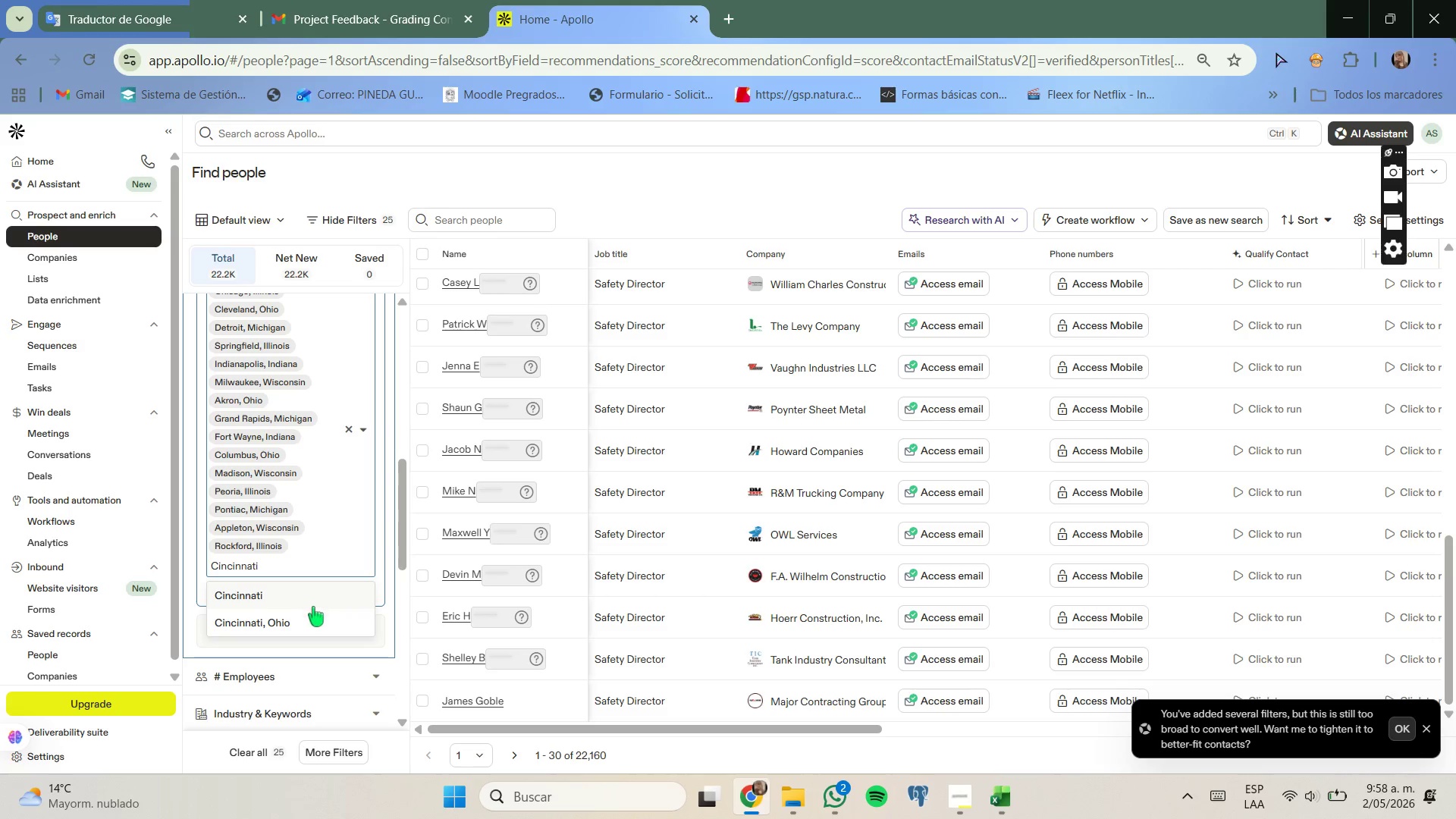 
left_click([319, 617])
 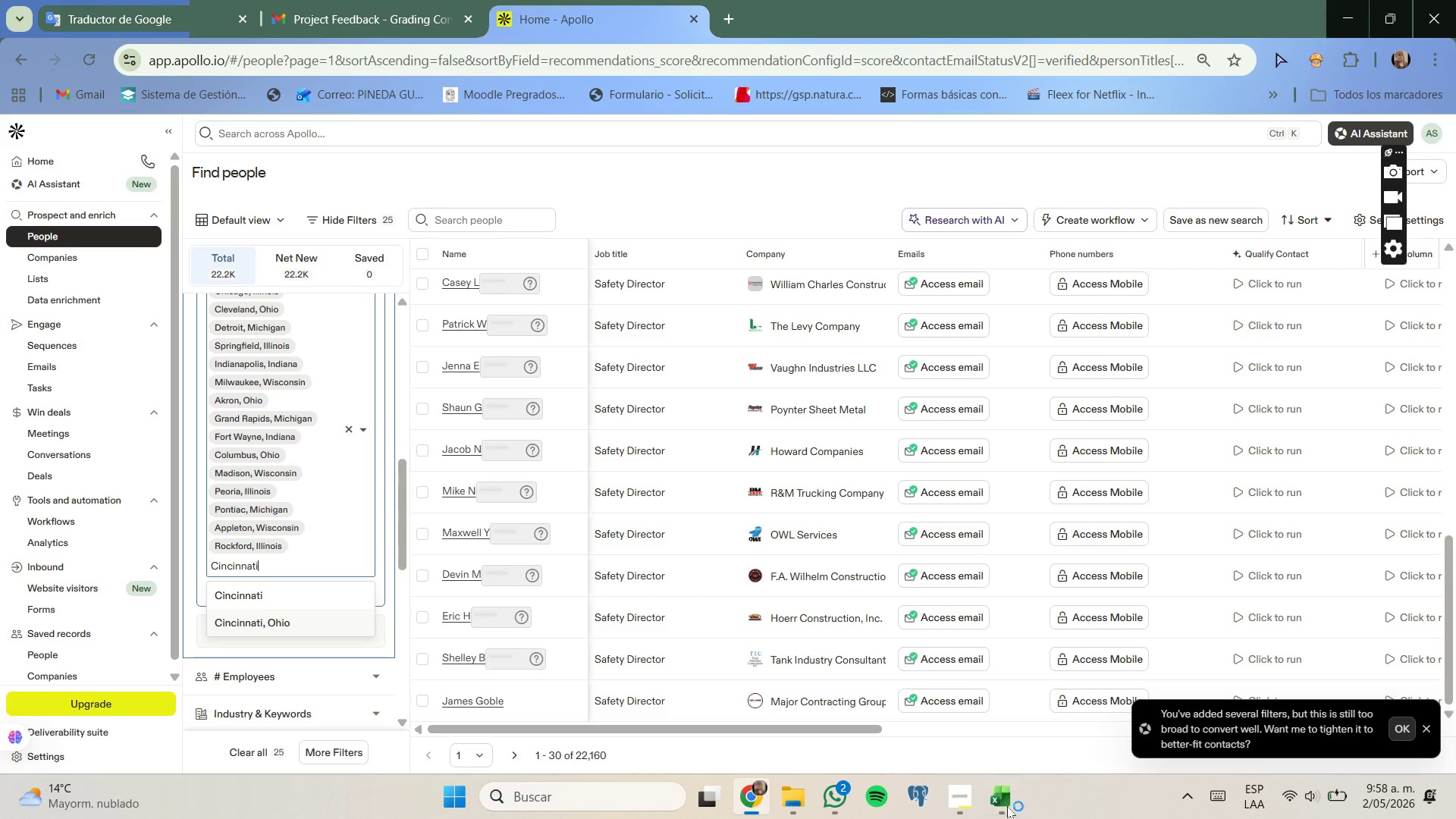 
left_click([1012, 805])
 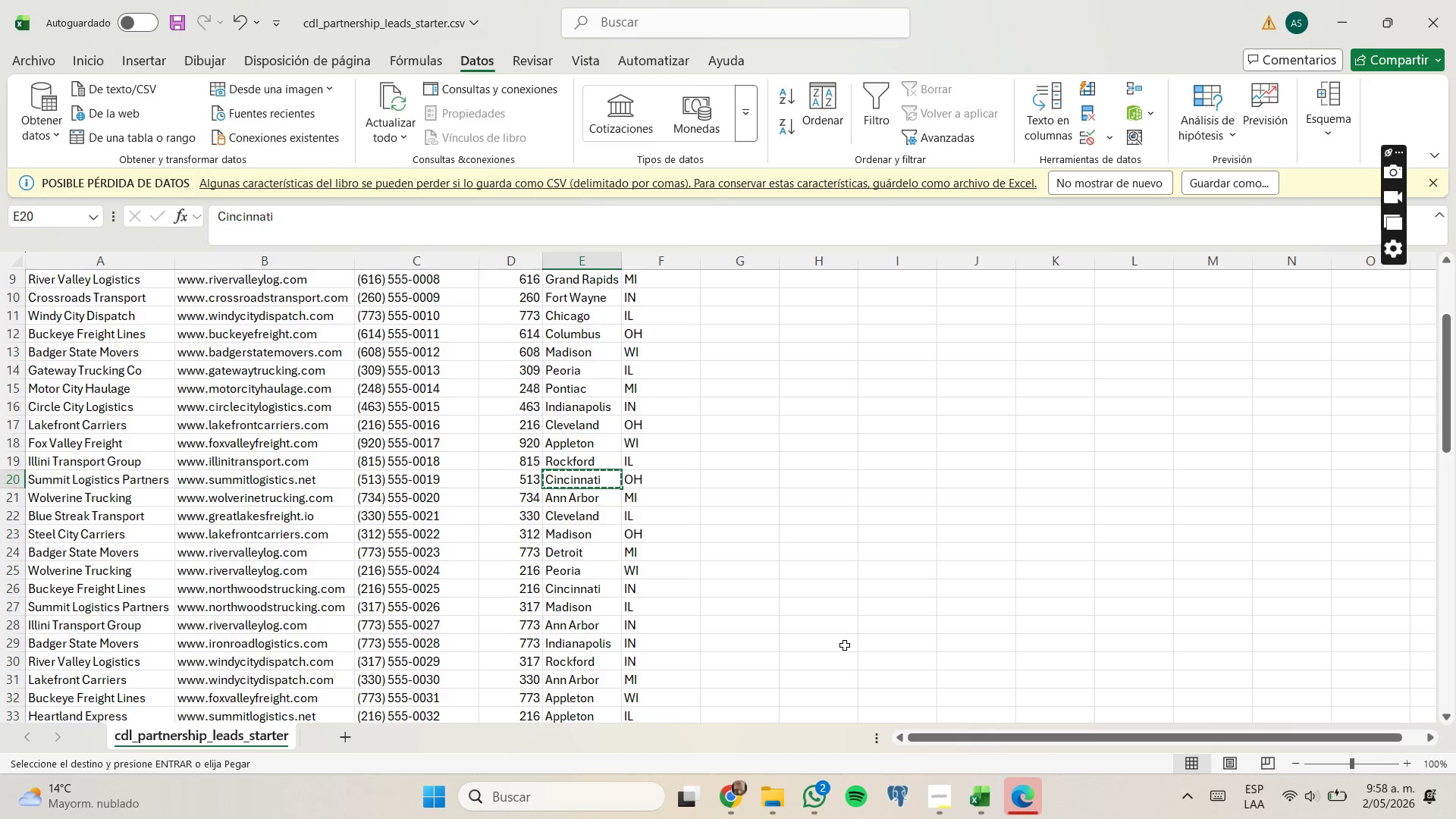 
wait(7.17)
 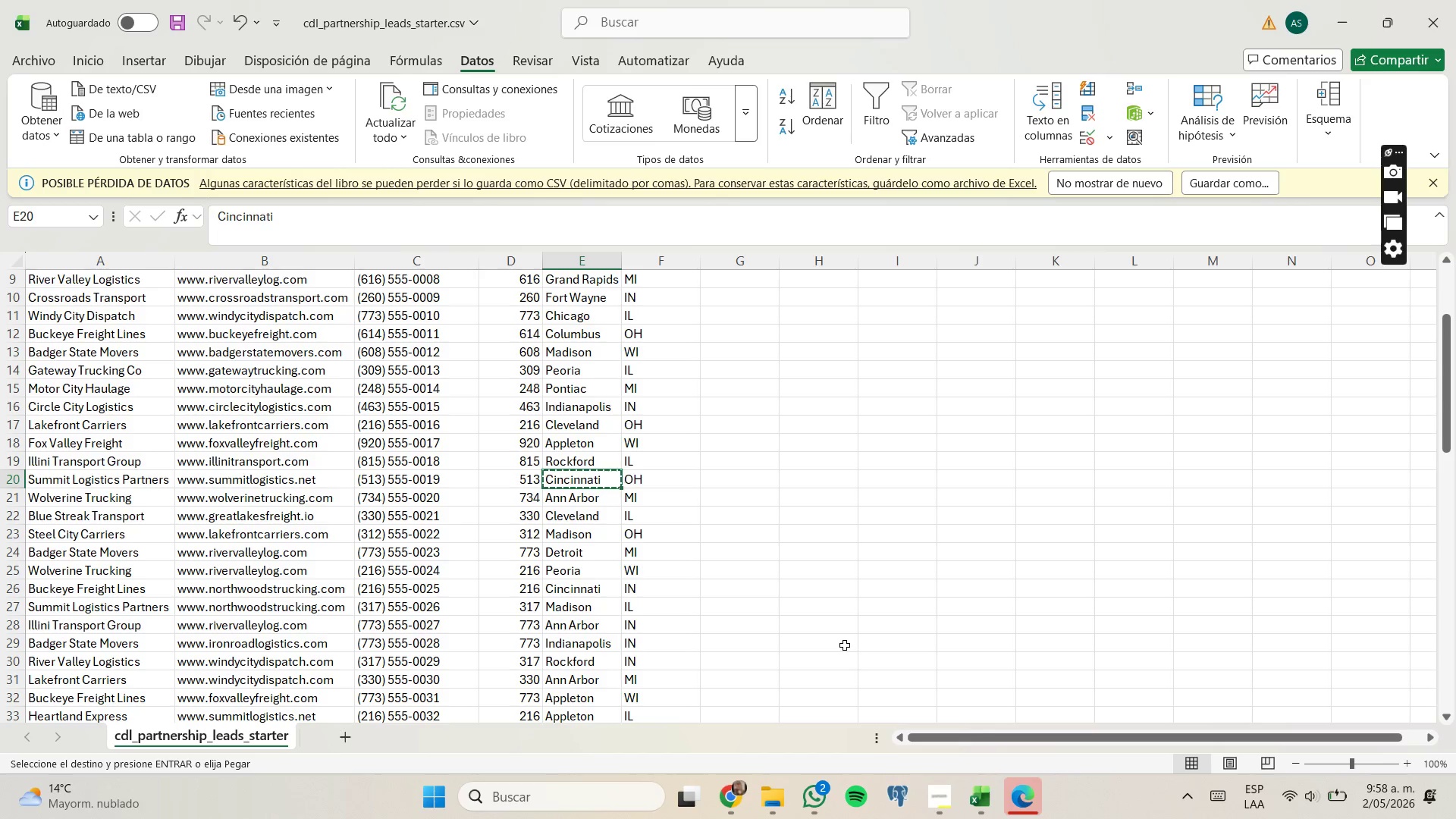 
left_click([600, 501])
 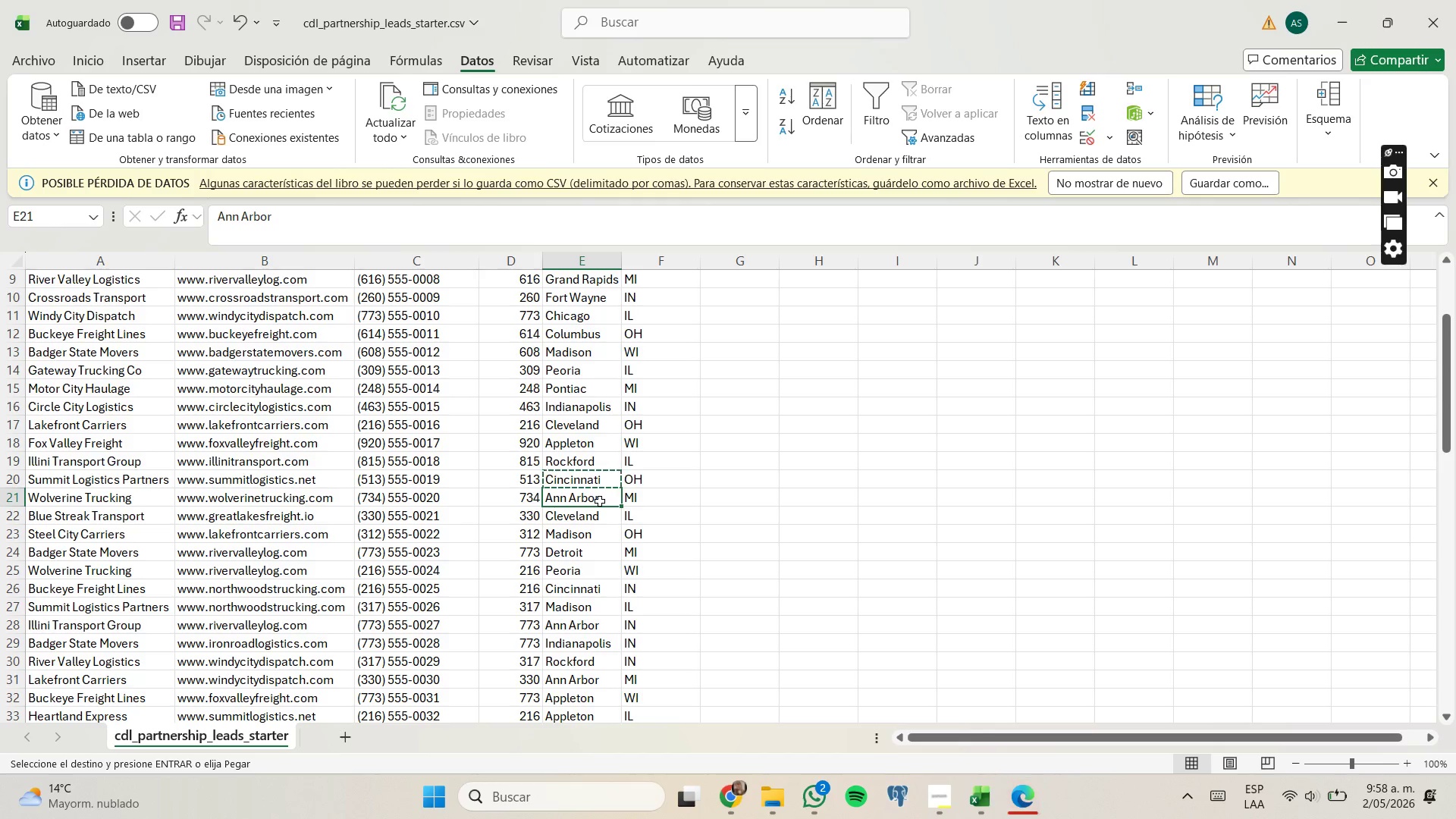 
key(Control+C)
 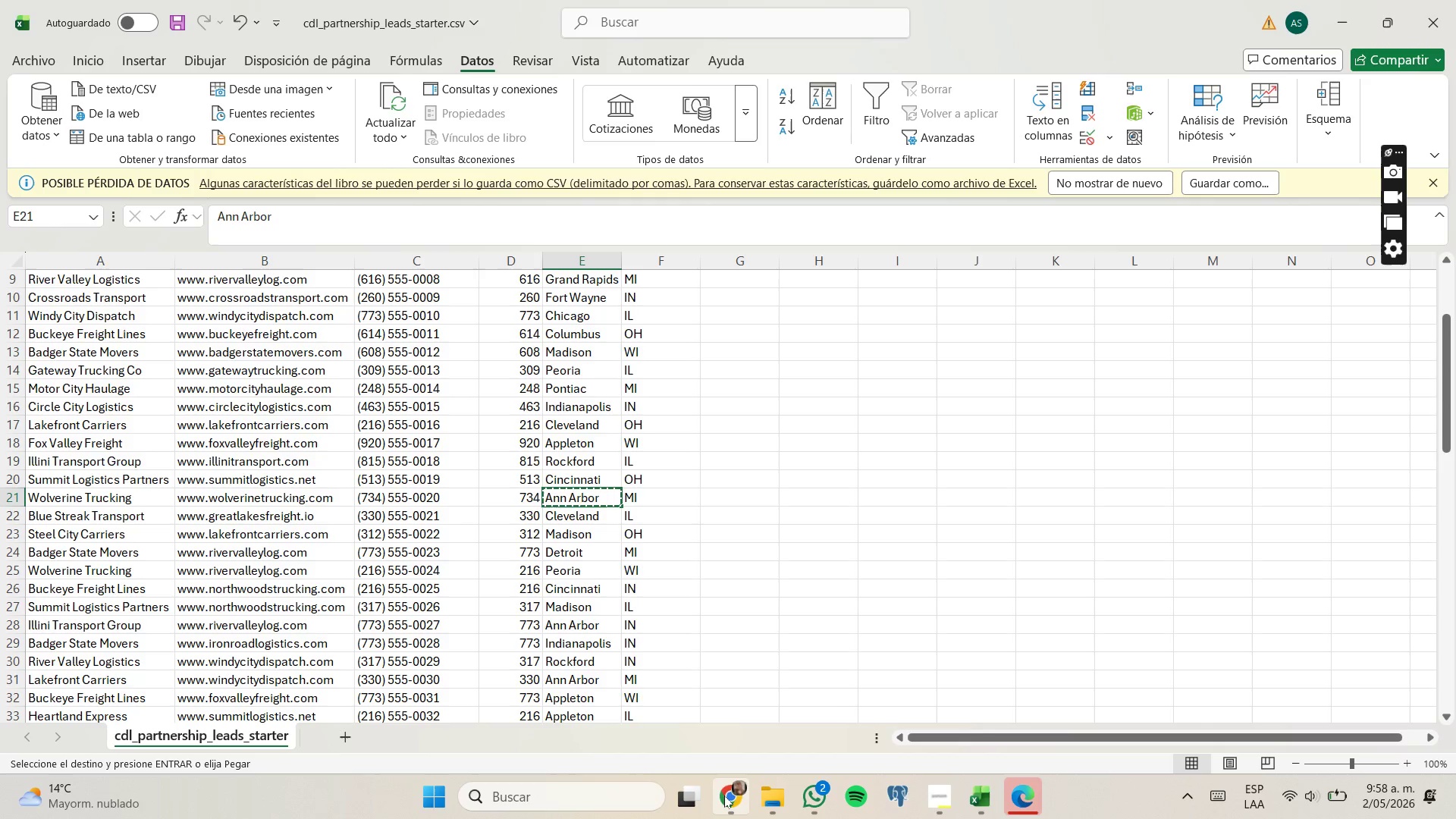 
left_click([724, 718])
 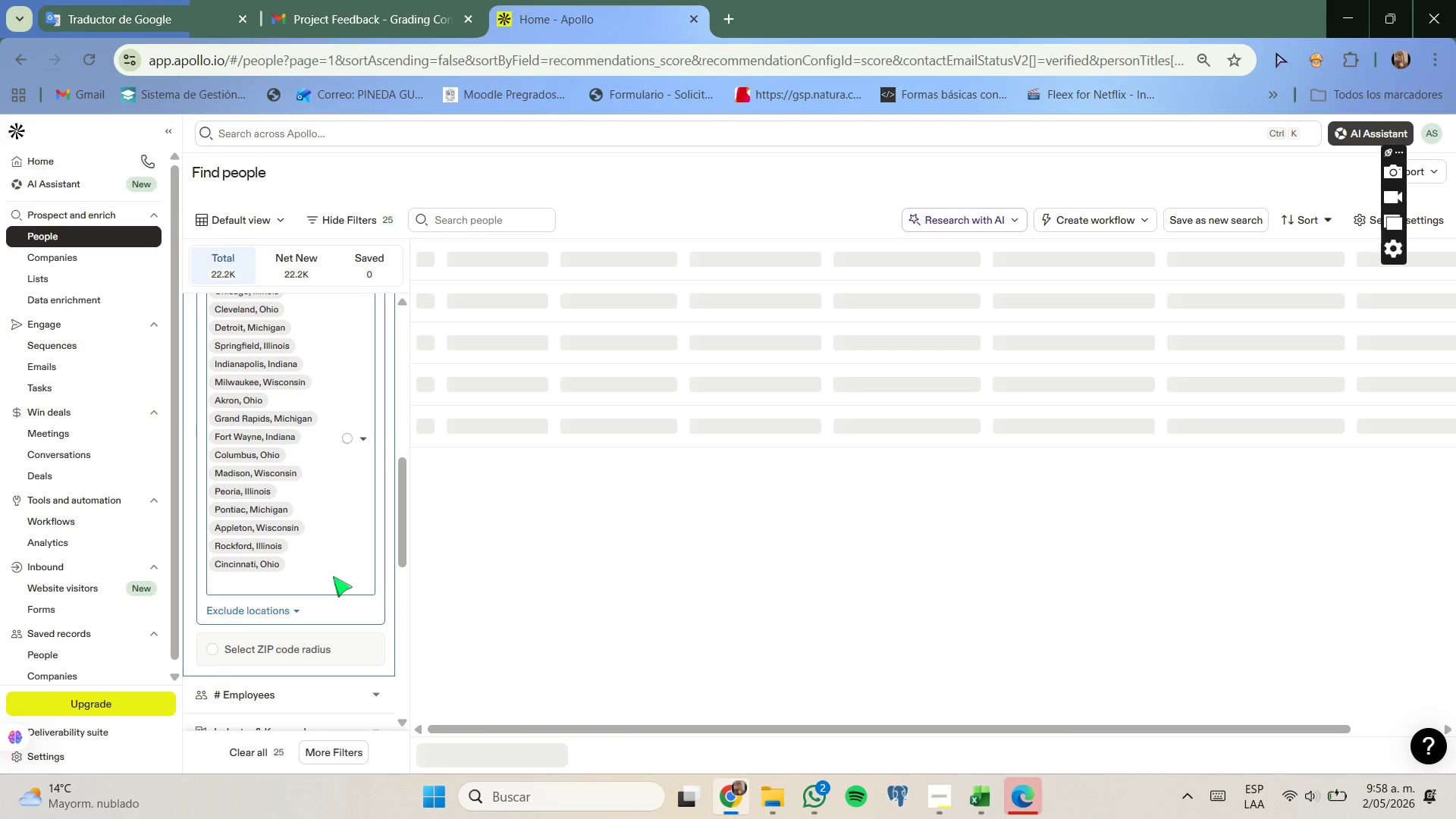 
left_click([333, 579])
 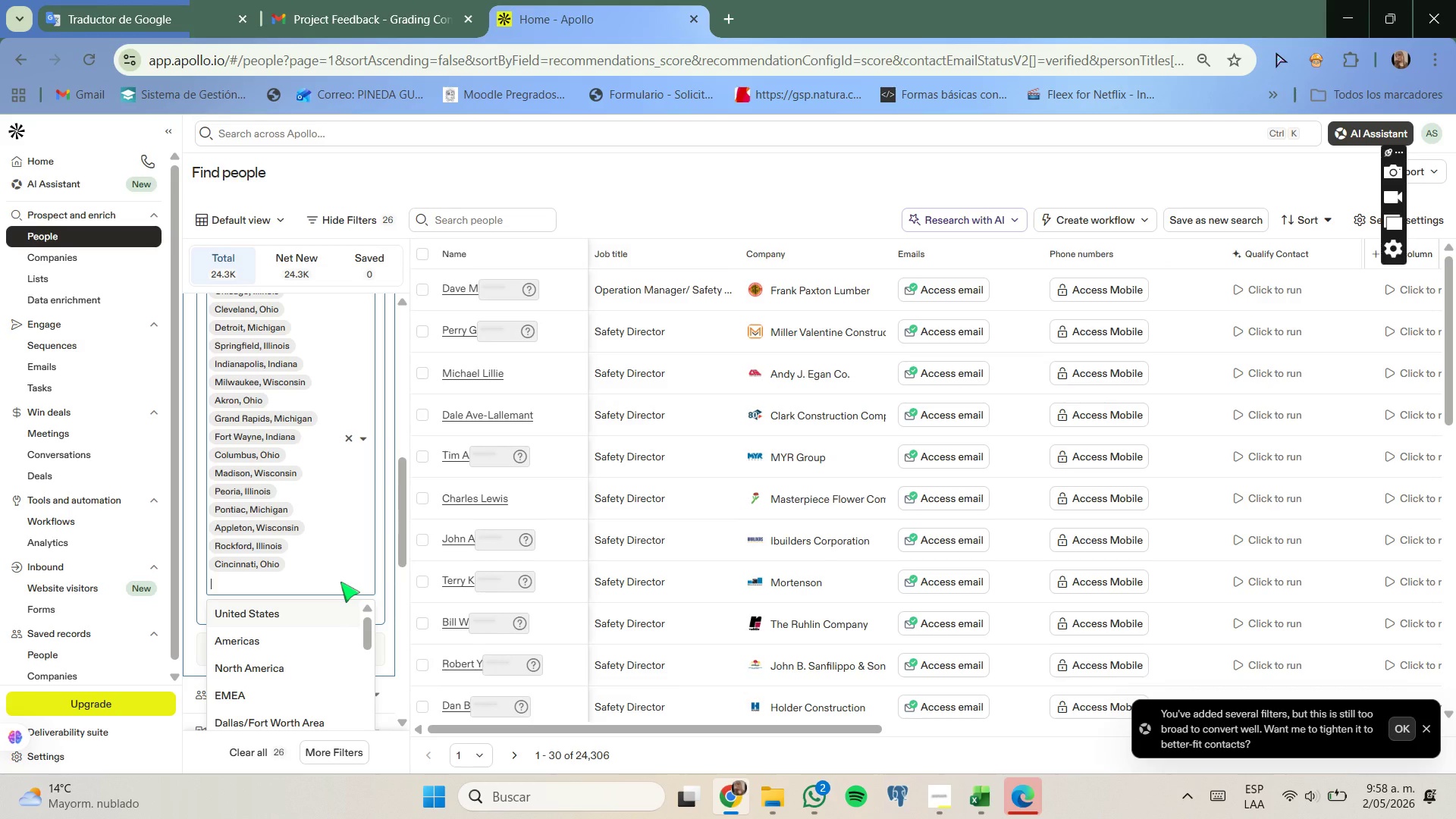 
key(Control+V)
 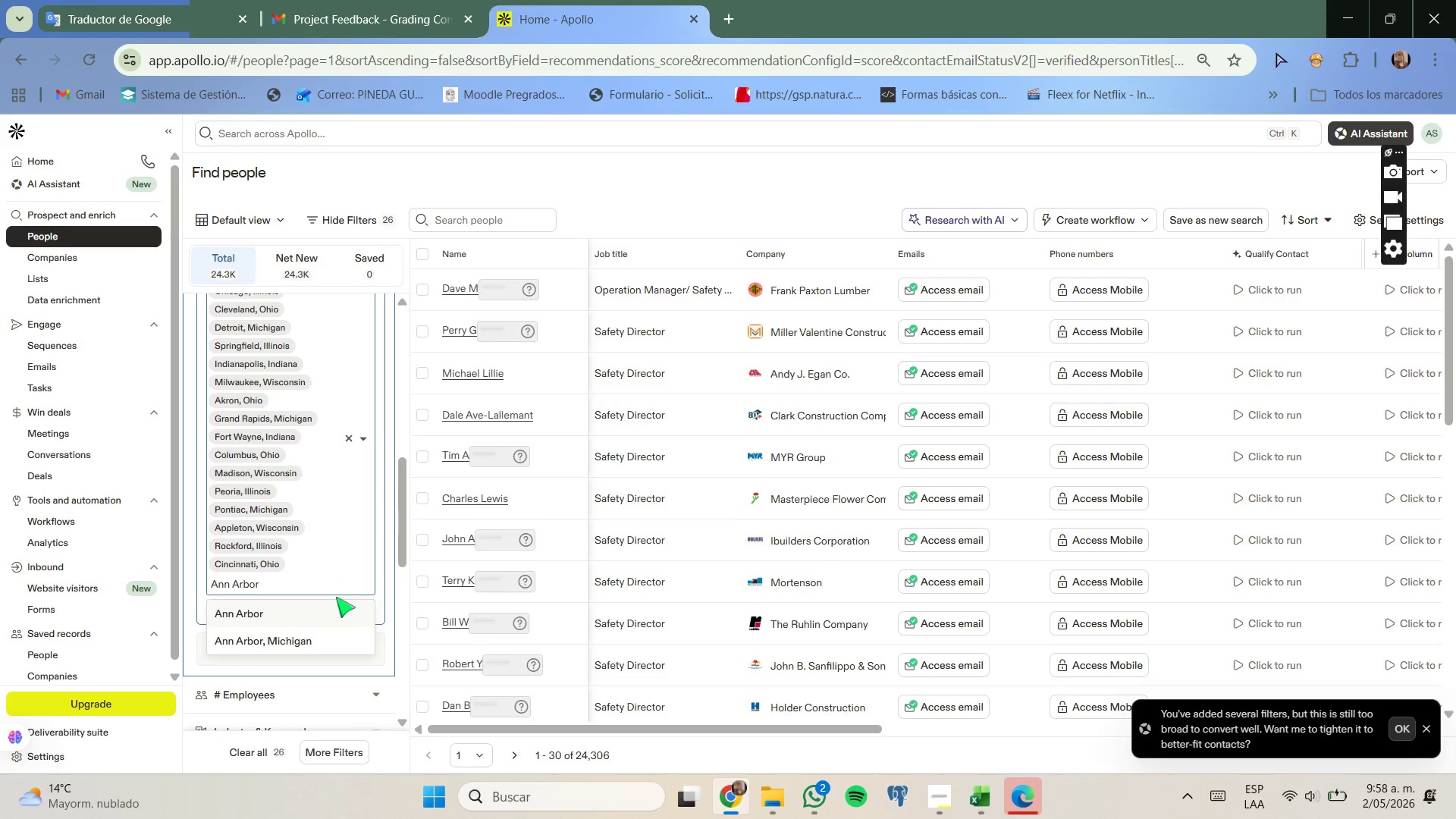 
left_click([321, 632])
 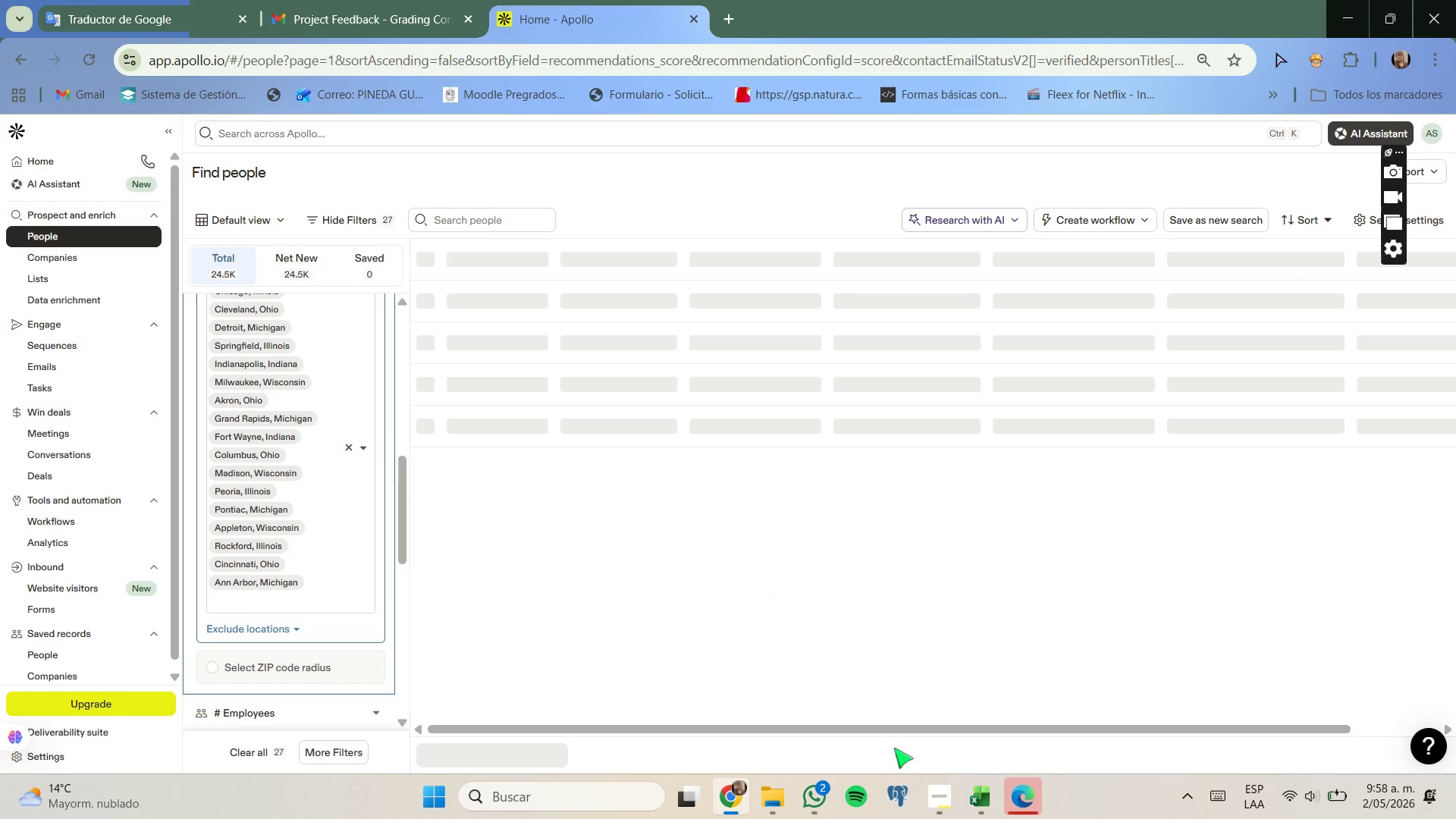 
left_click([980, 800])
 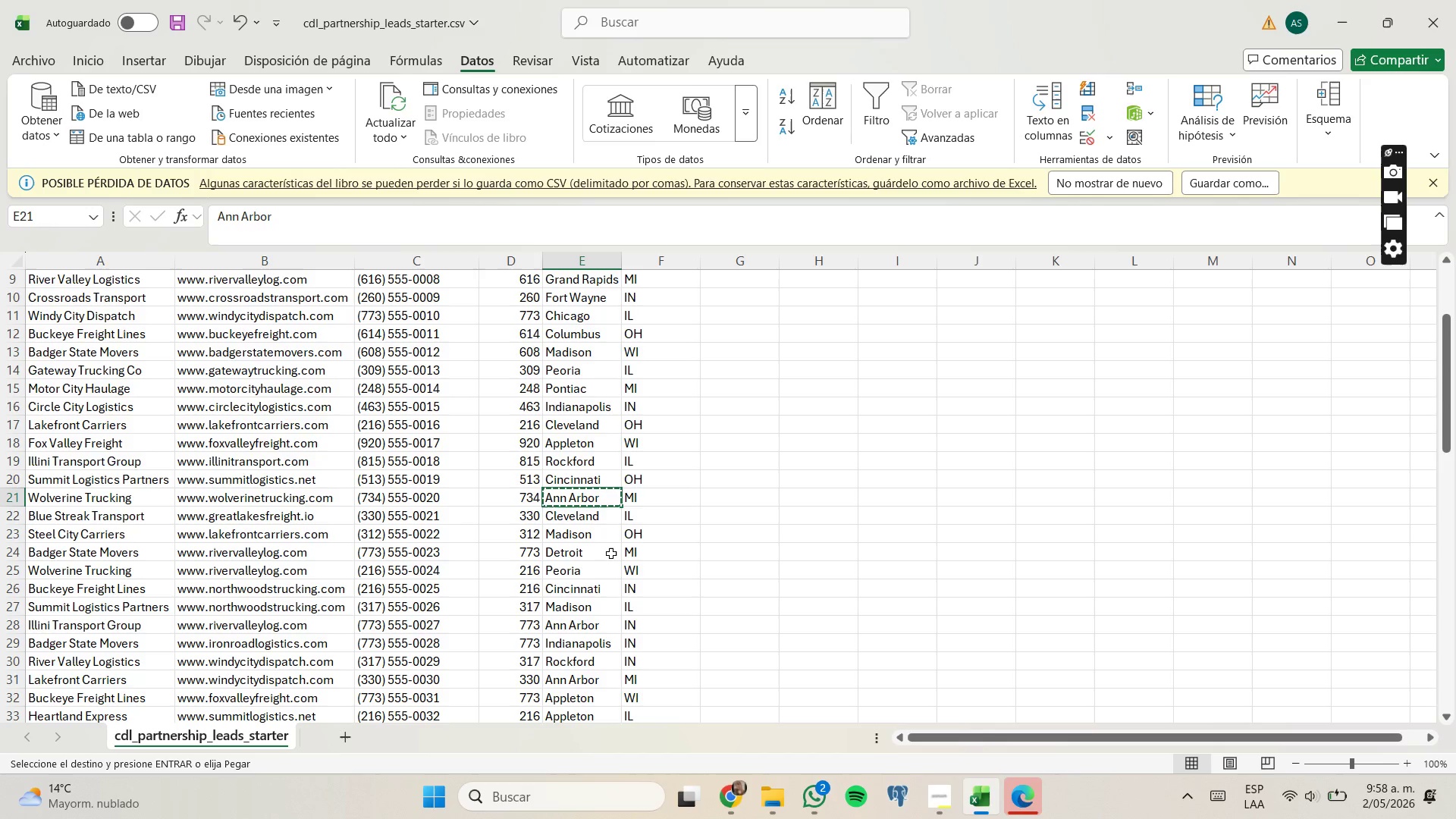 
scroll: coordinate [611, 554], scroll_direction: down, amount: 1.0
 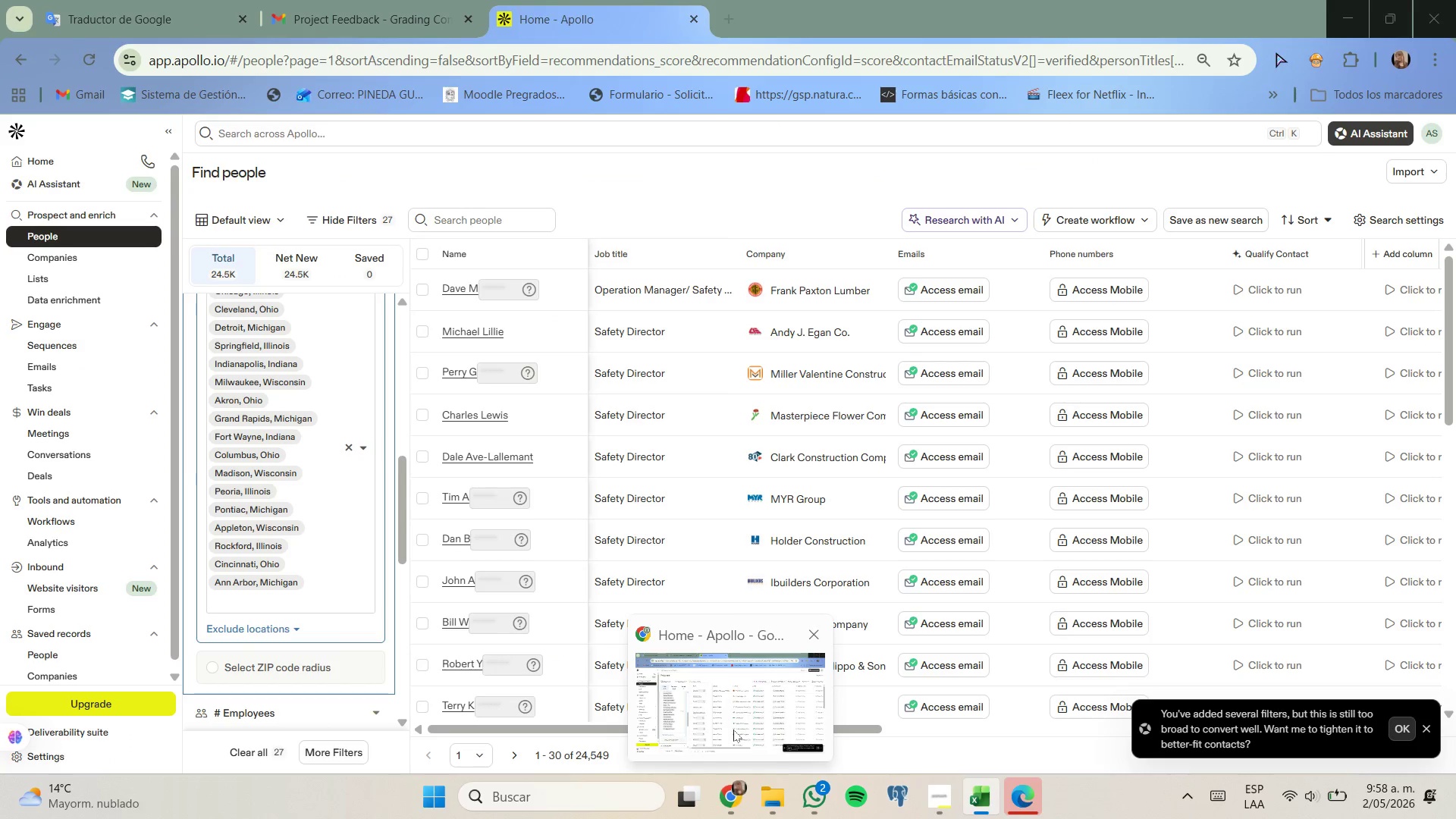 
left_click([733, 730])
 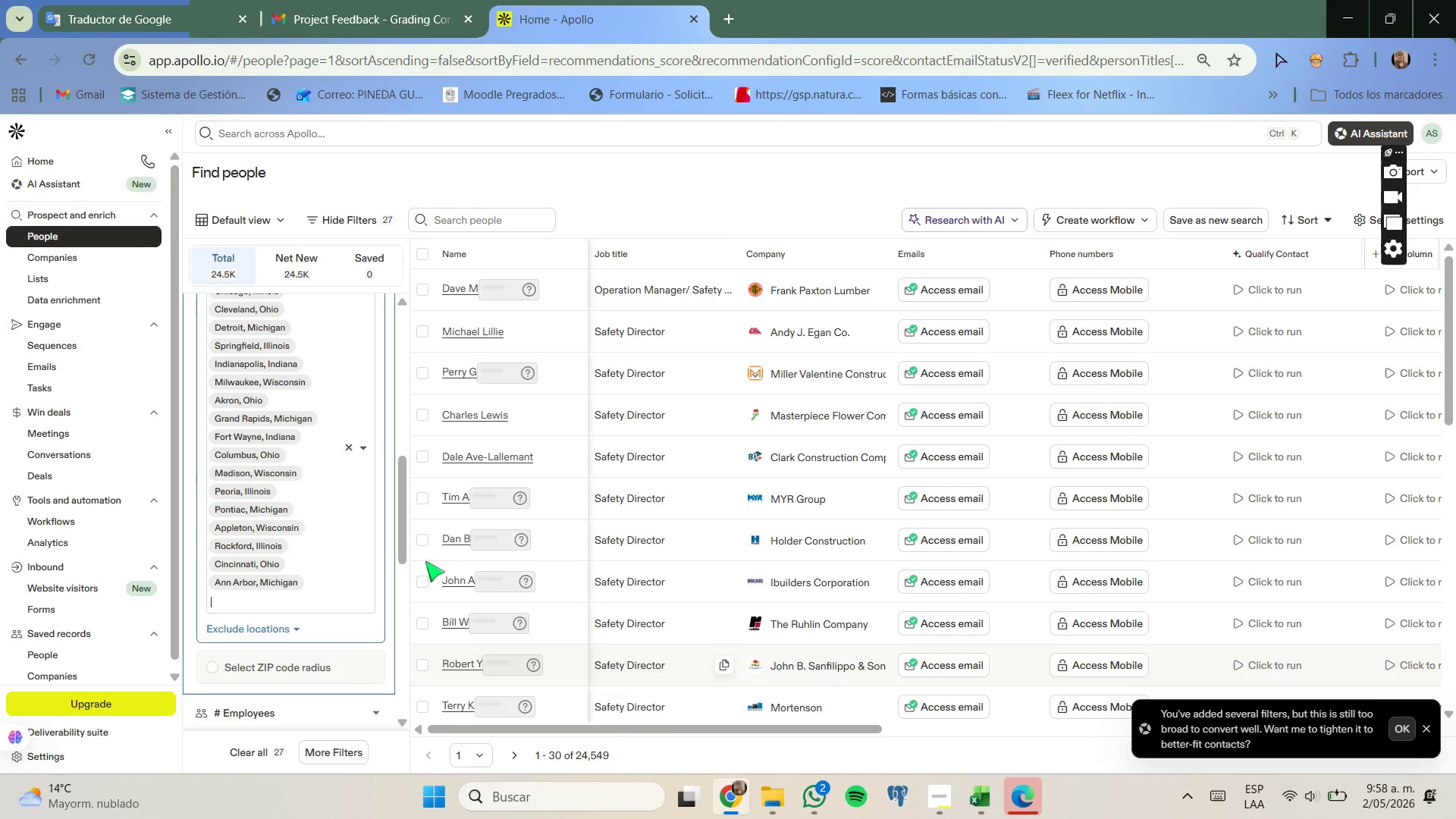 
scroll: coordinate [353, 550], scroll_direction: none, amount: 0.0
 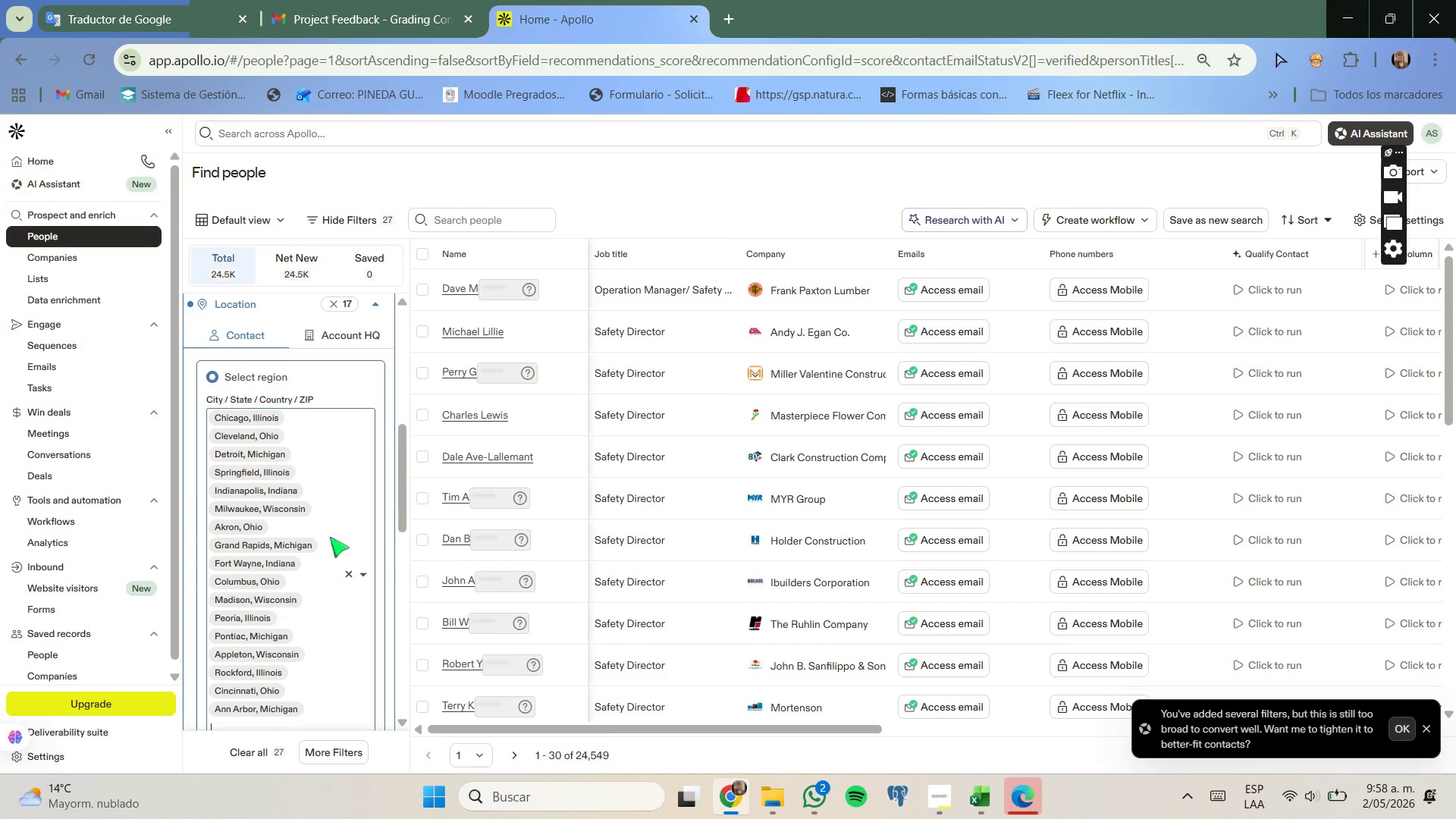 
scroll: coordinate [330, 537], scroll_direction: down, amount: 1.0
 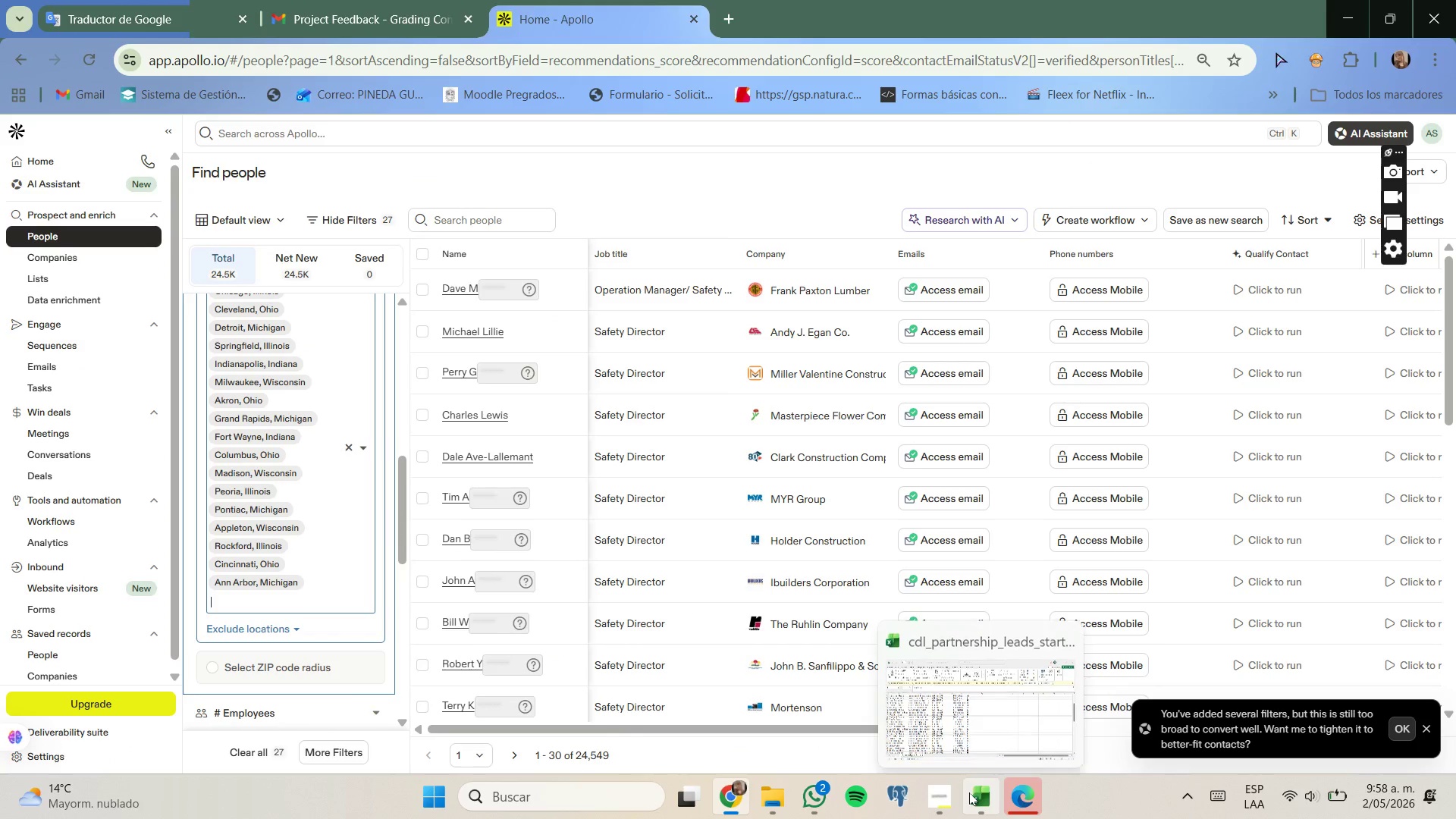 
left_click([969, 792])
 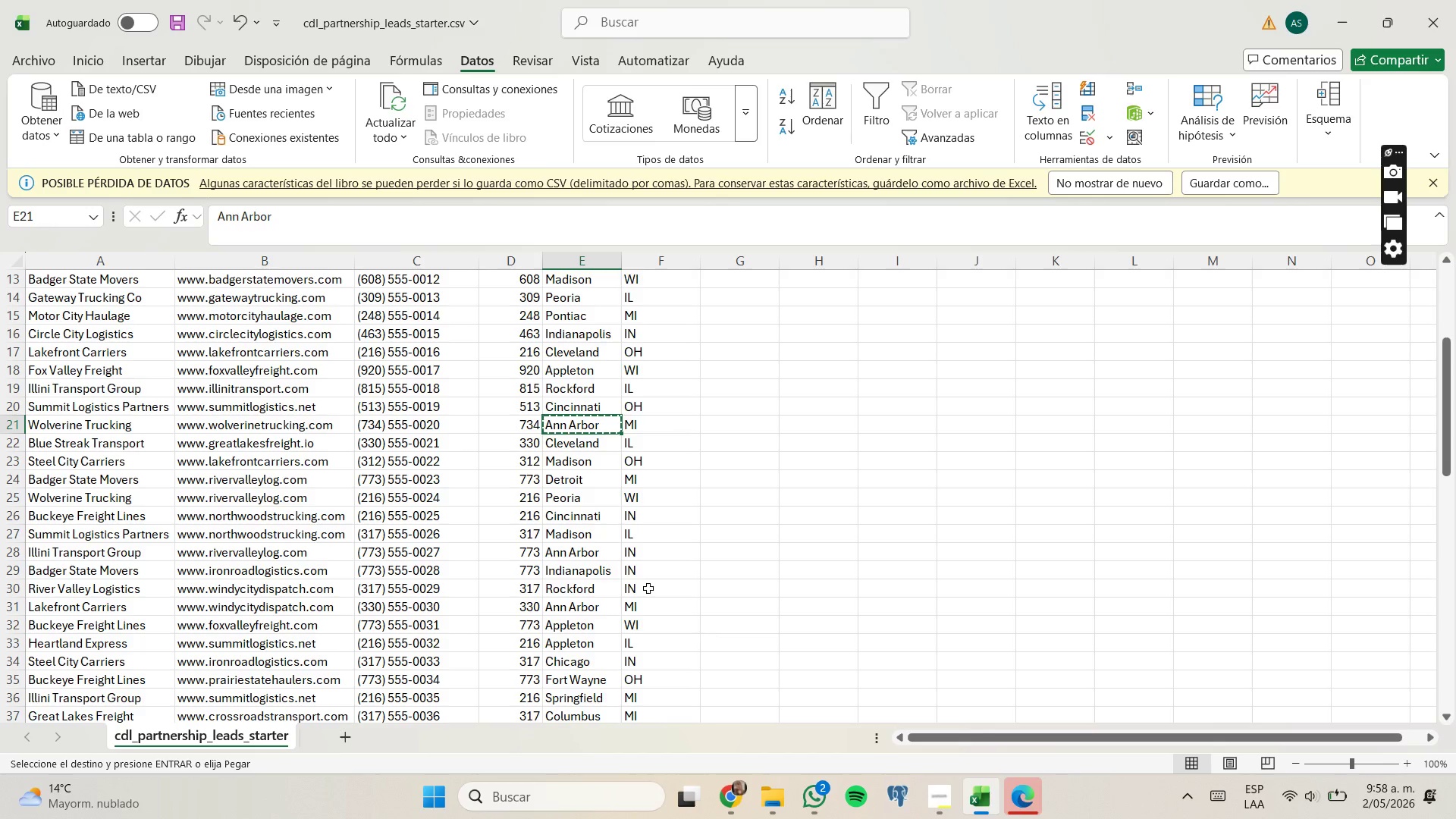 
scroll: coordinate [612, 572], scroll_direction: down, amount: 1.0
 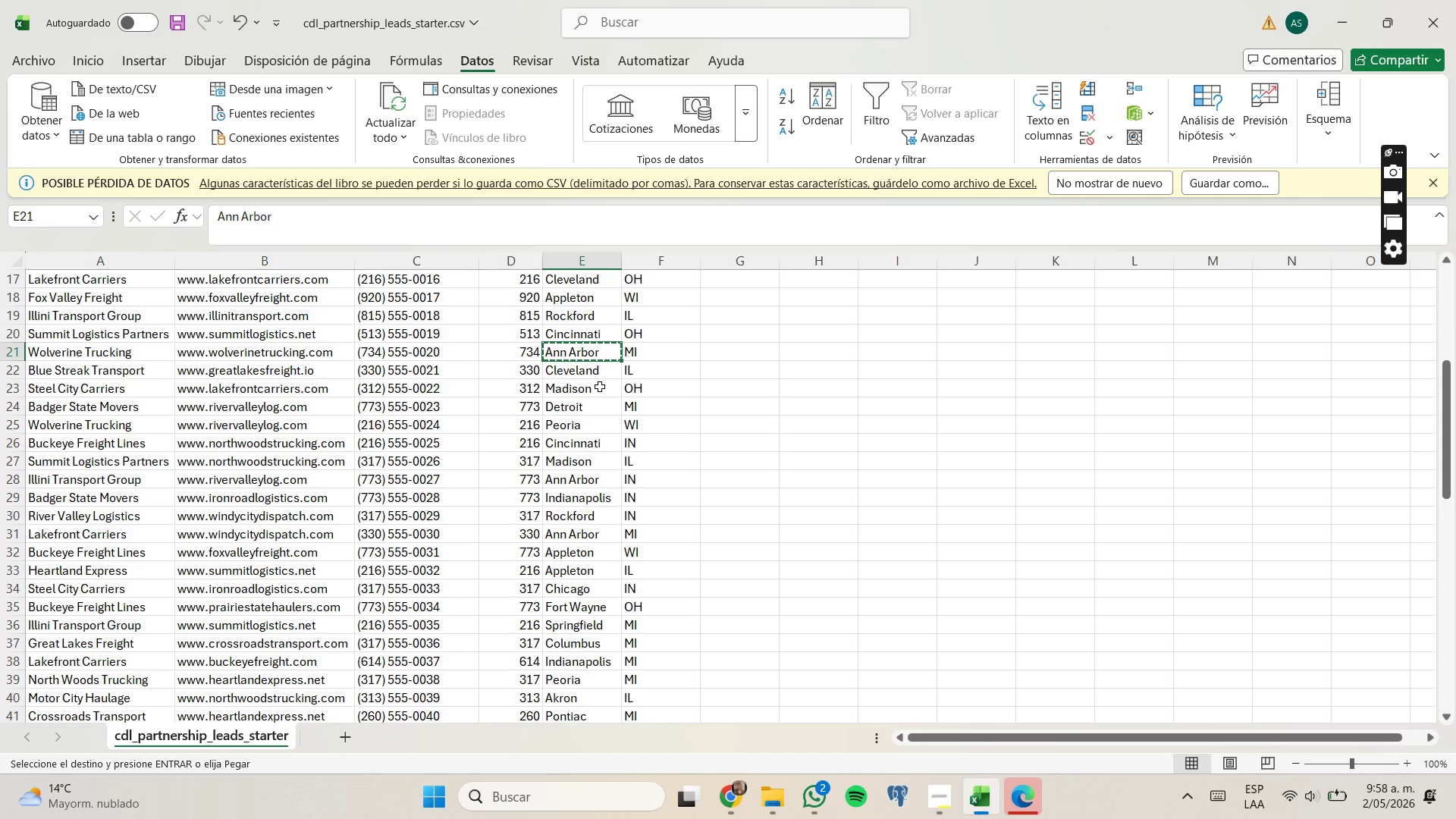 
left_click([595, 405])
 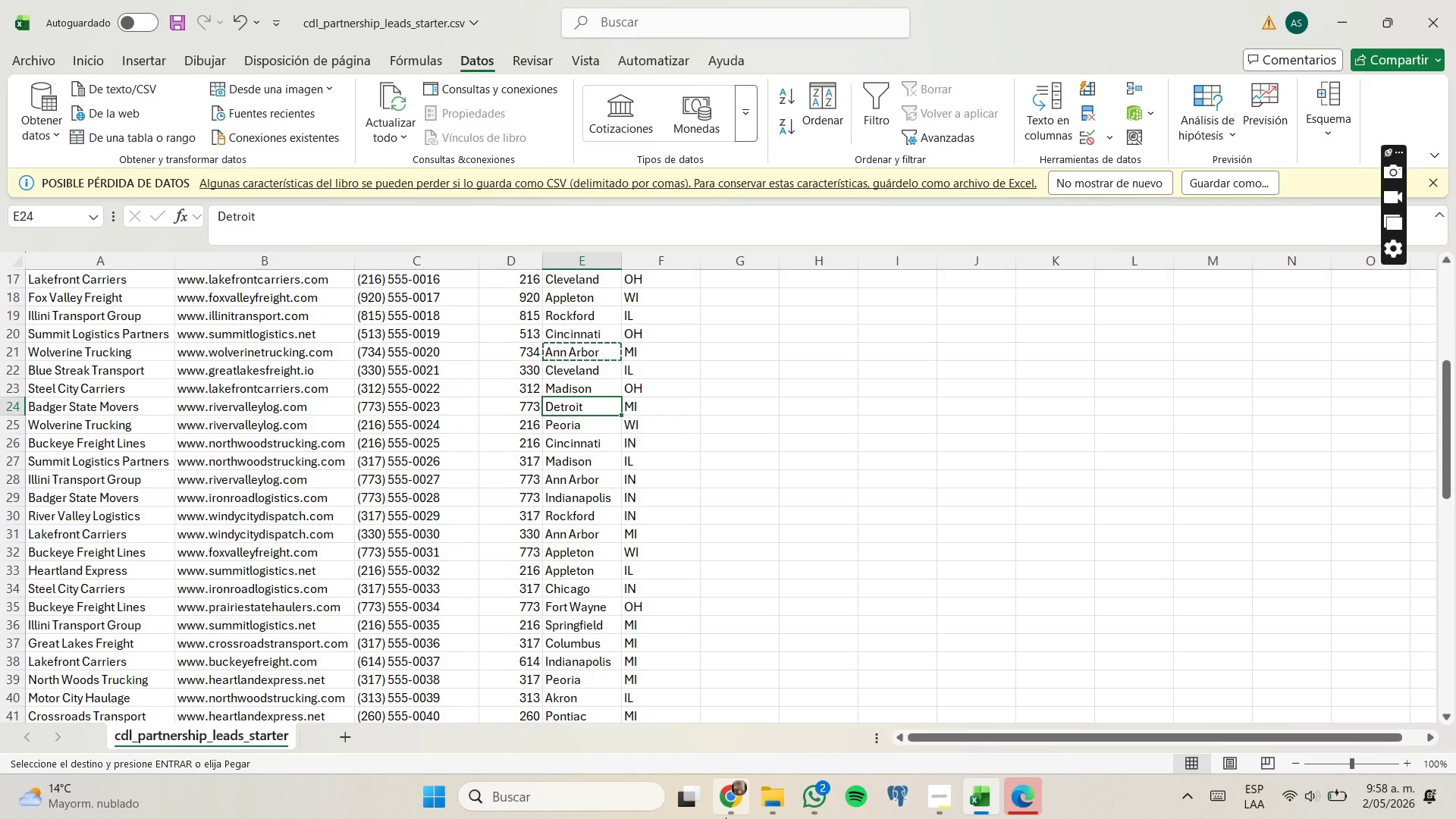 
mouse_move([729, 735])
 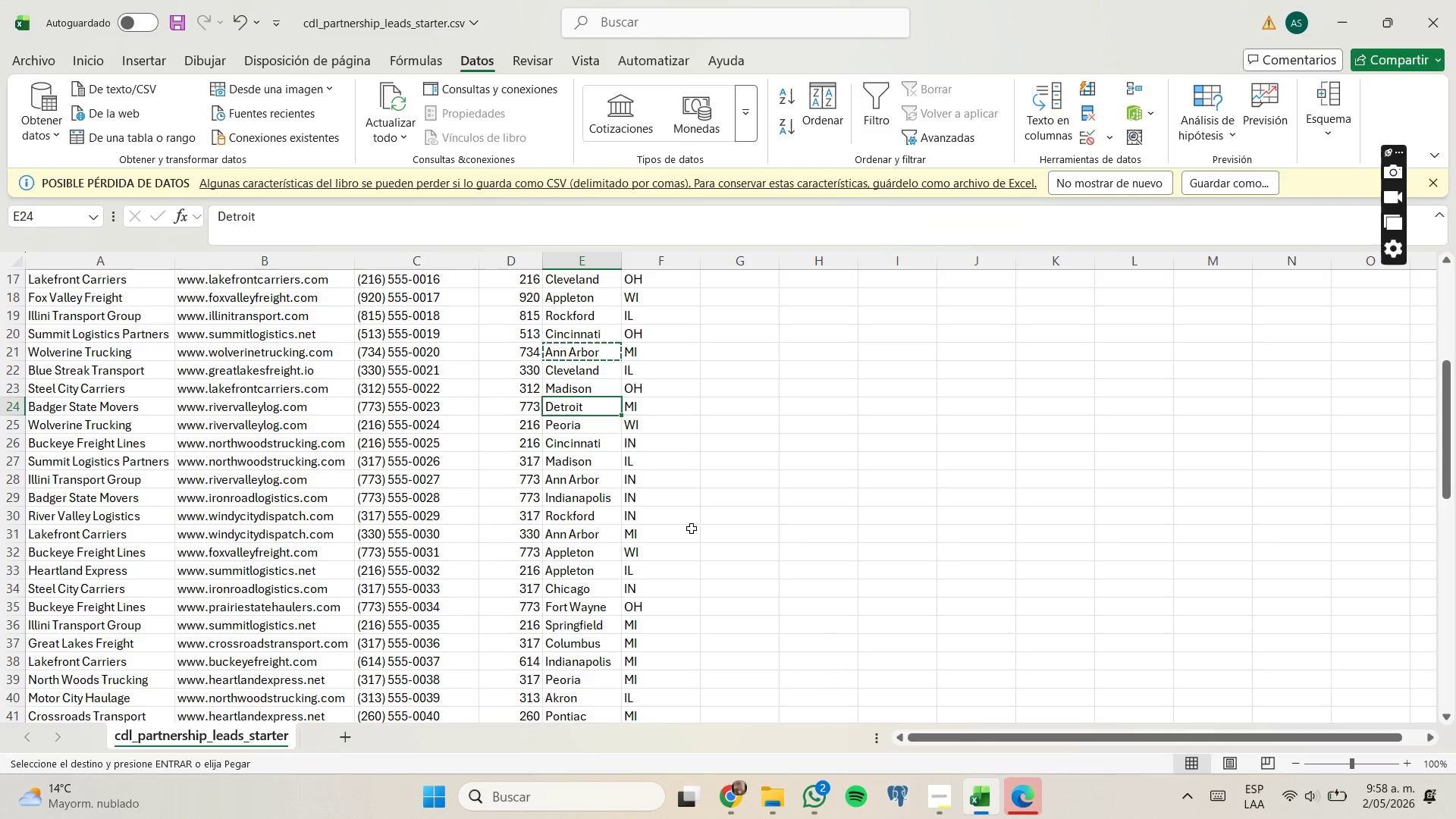 
scroll: coordinate [683, 530], scroll_direction: down, amount: 1.0
 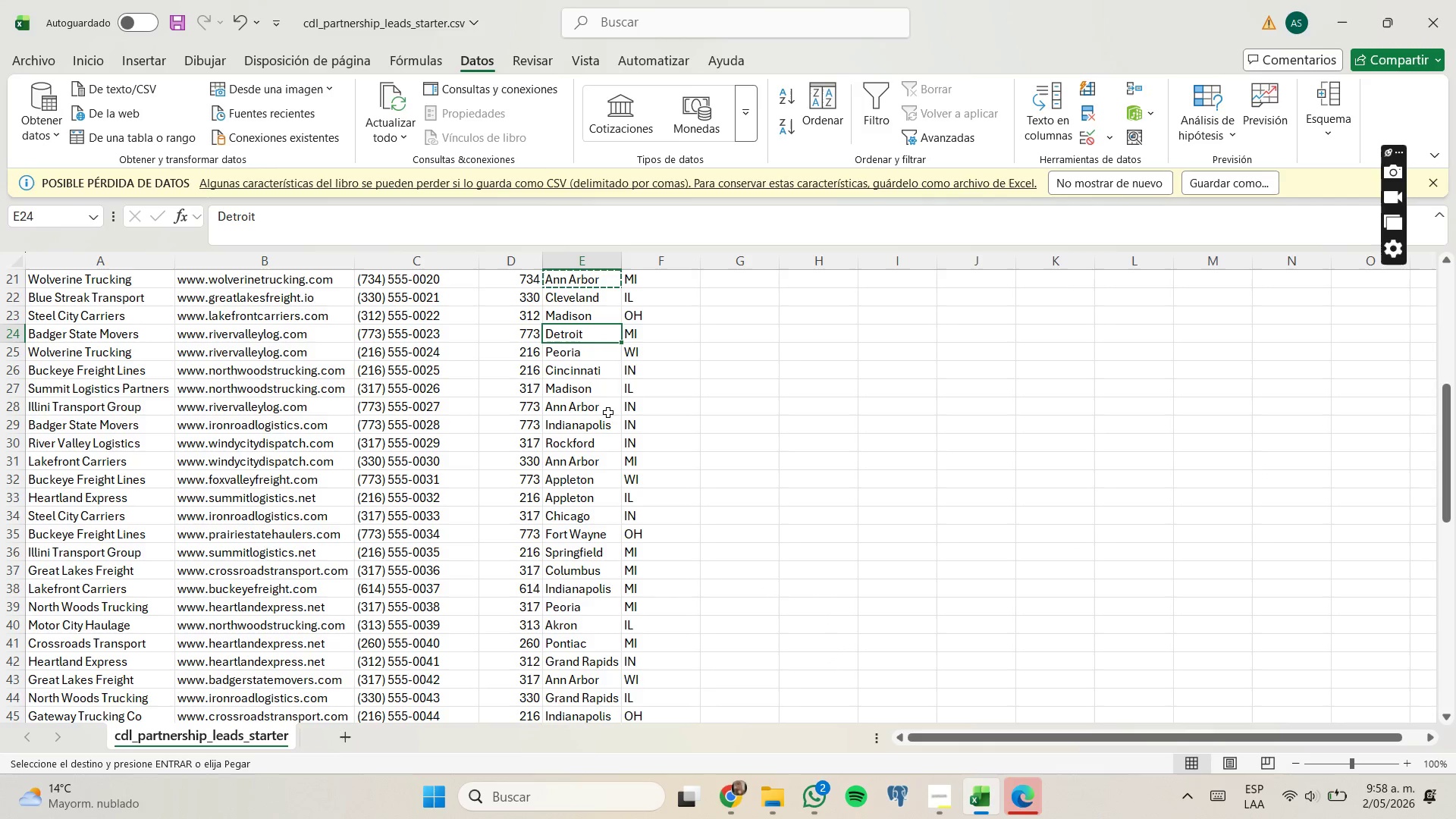 
left_click([605, 412])
 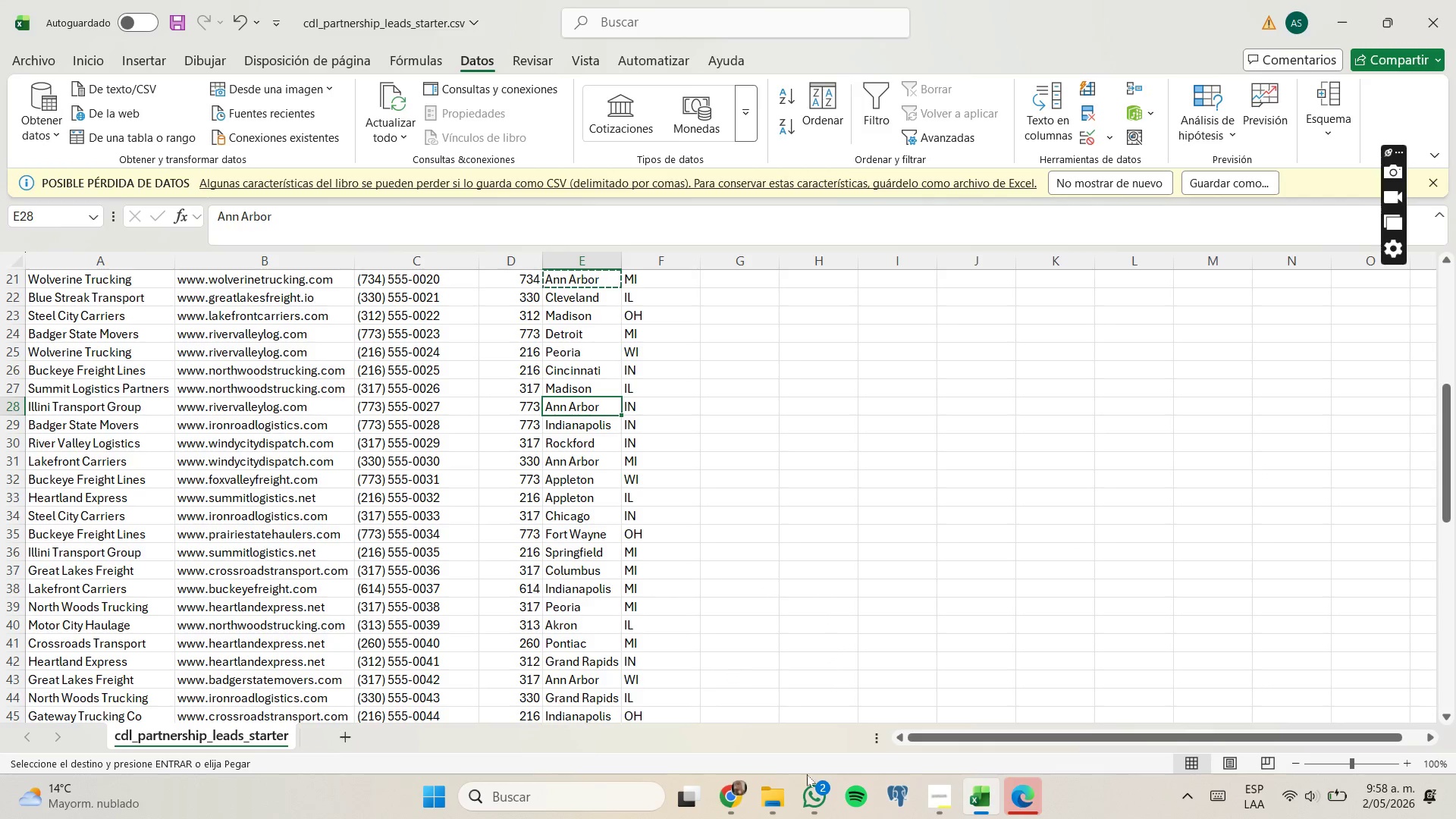 
mouse_move([912, 799])
 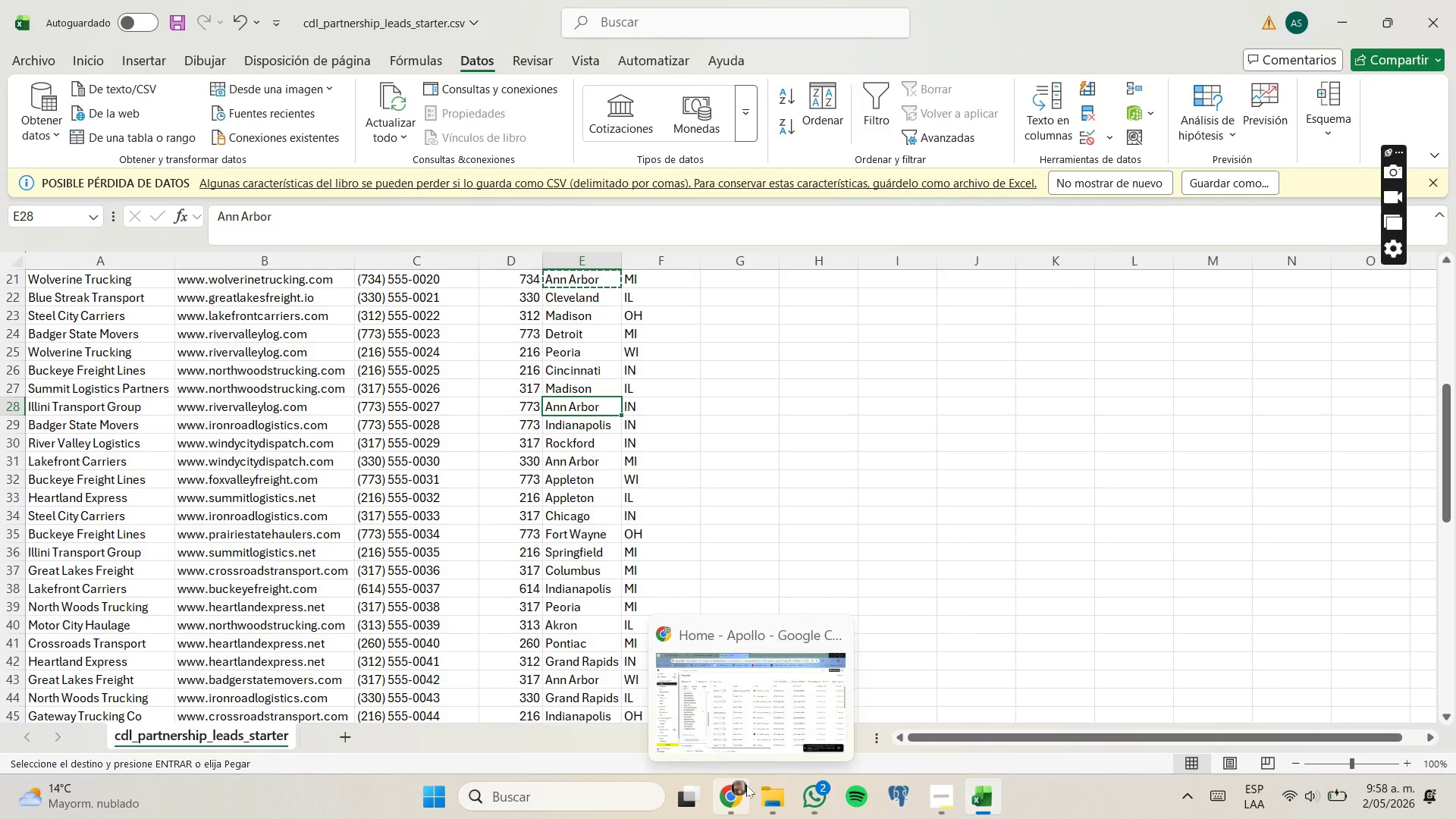 
mouse_move([758, 735])
 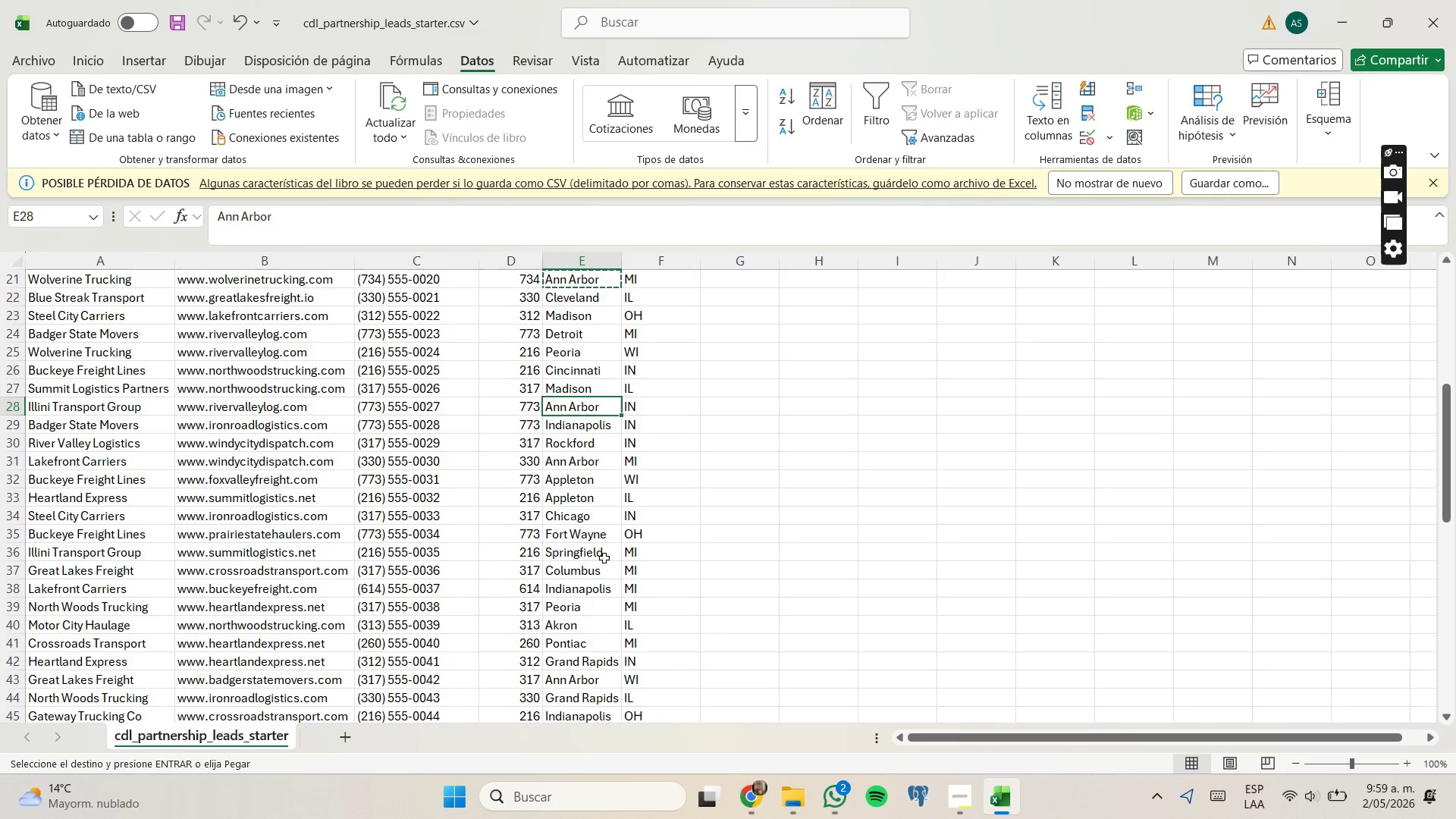 
scroll: coordinate [605, 563], scroll_direction: down, amount: 1.0
 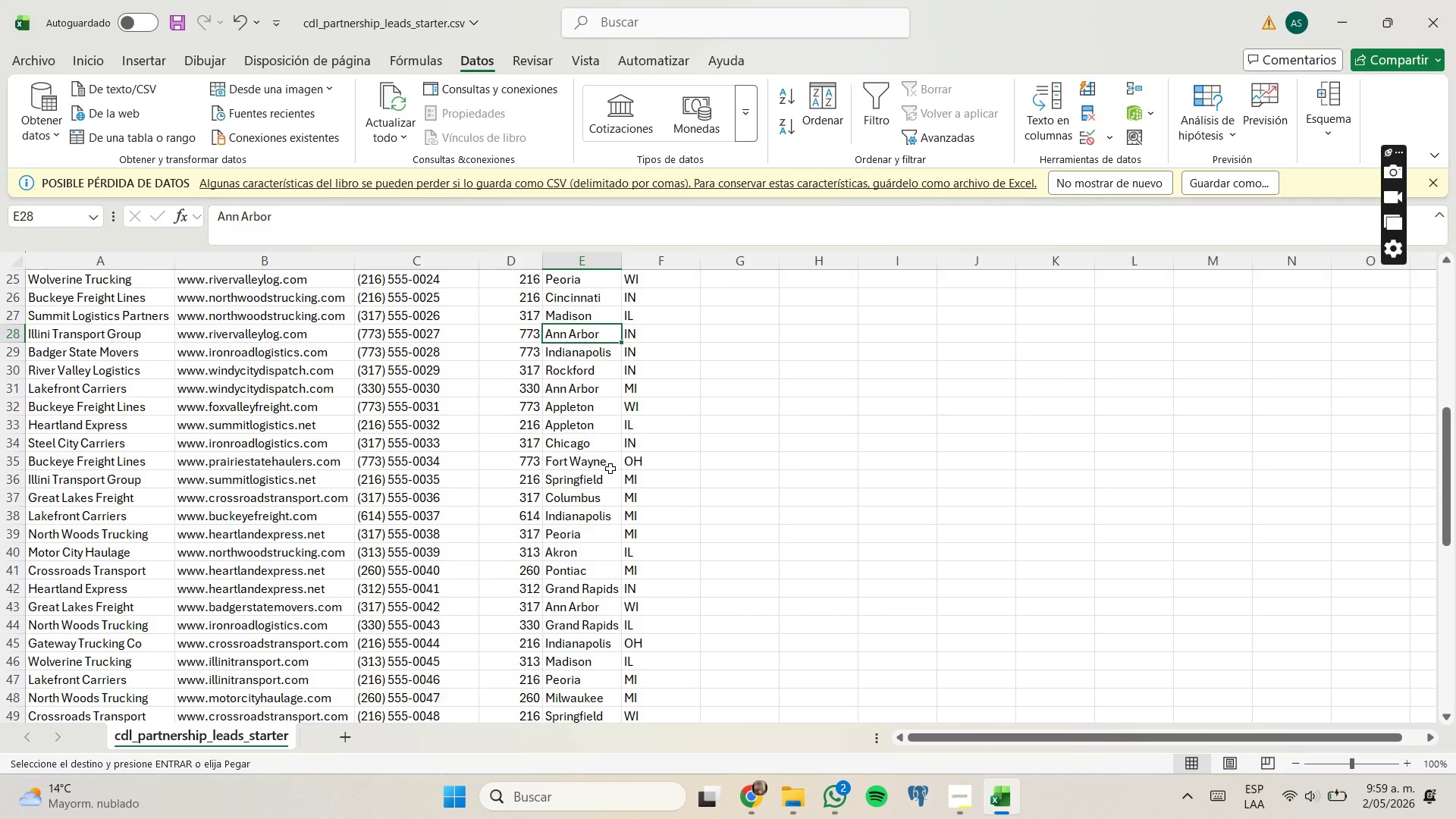 
left_click([609, 464])
 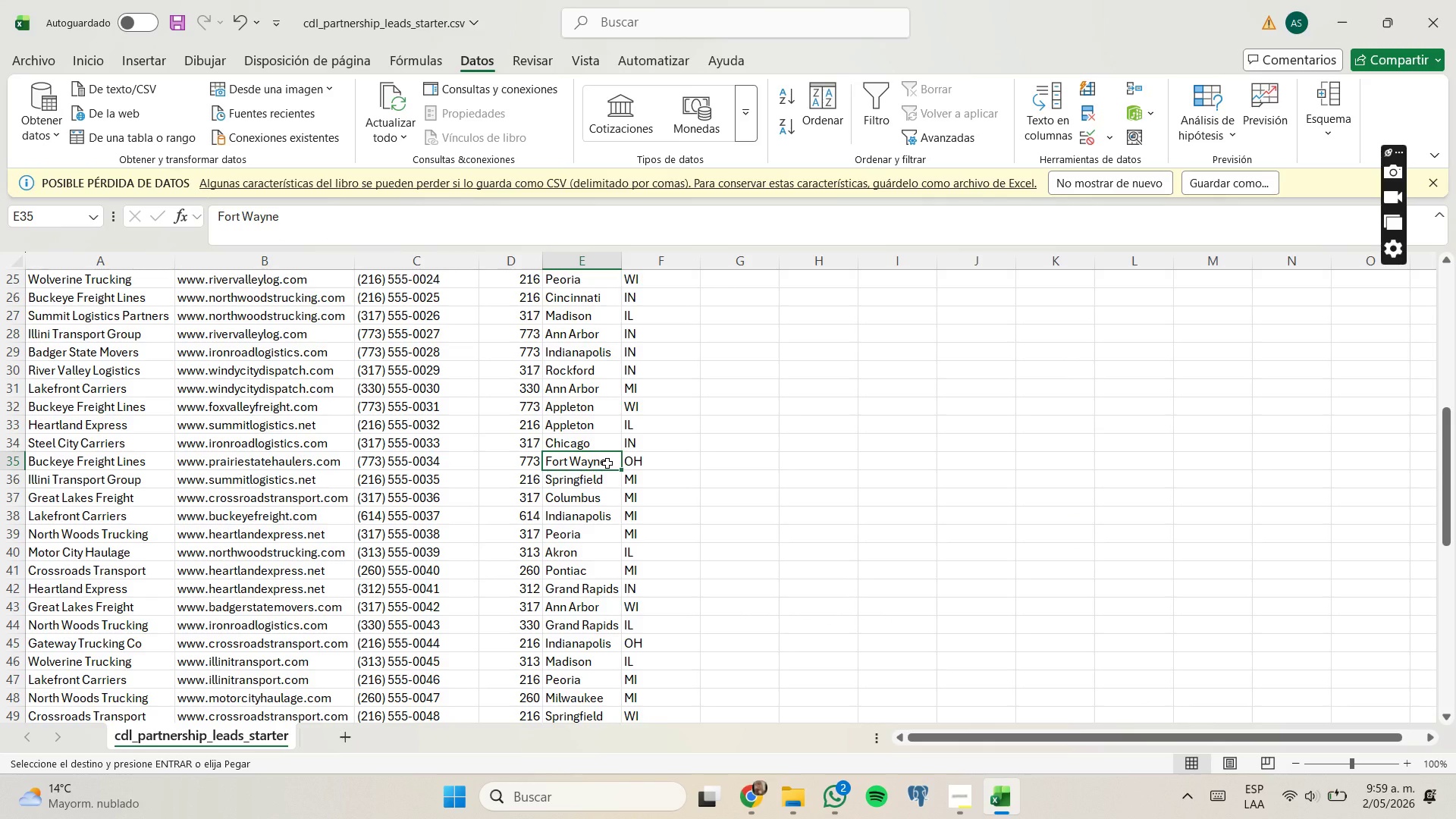 
key(Control+C)
 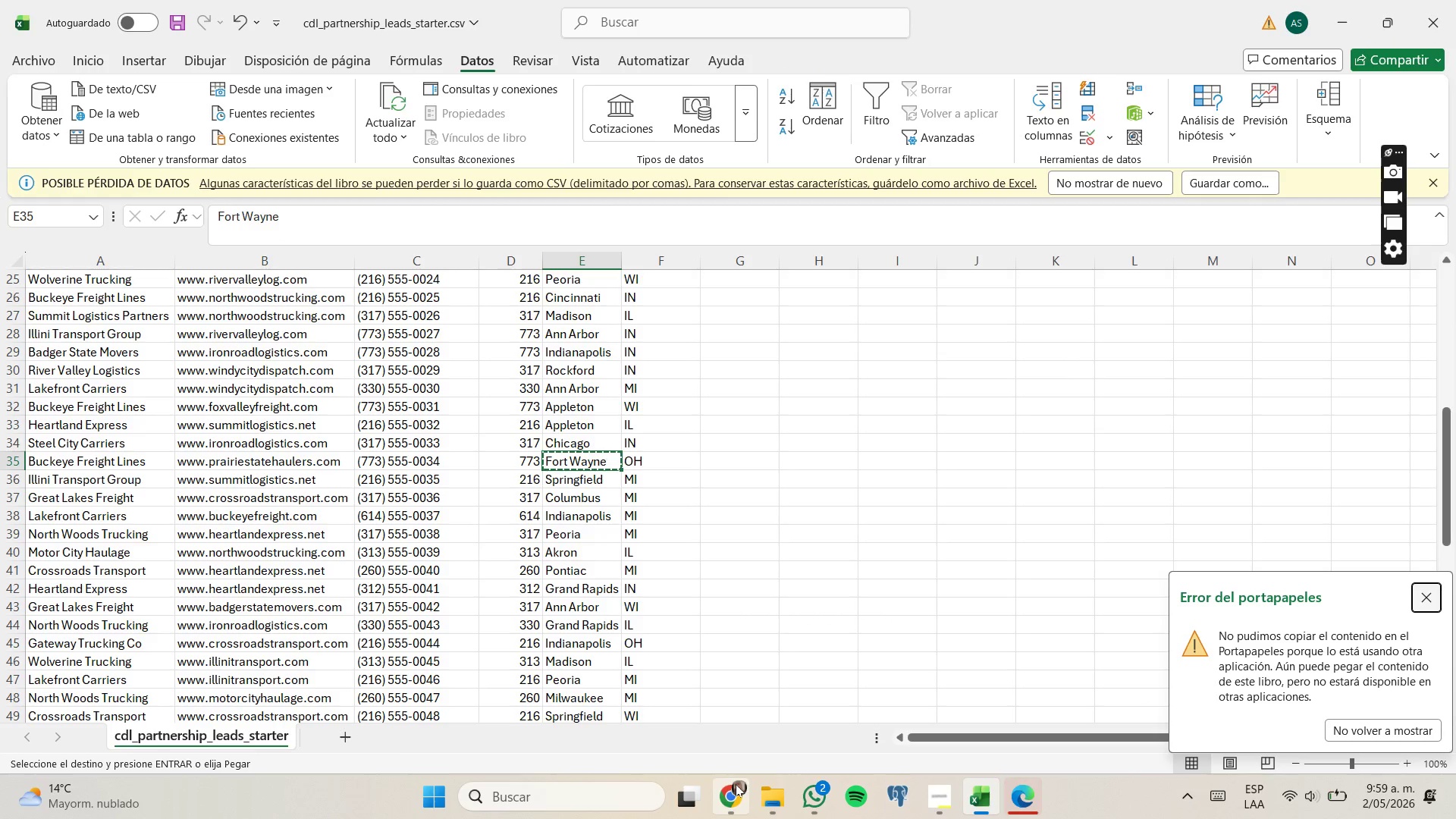 
left_click([749, 726])
 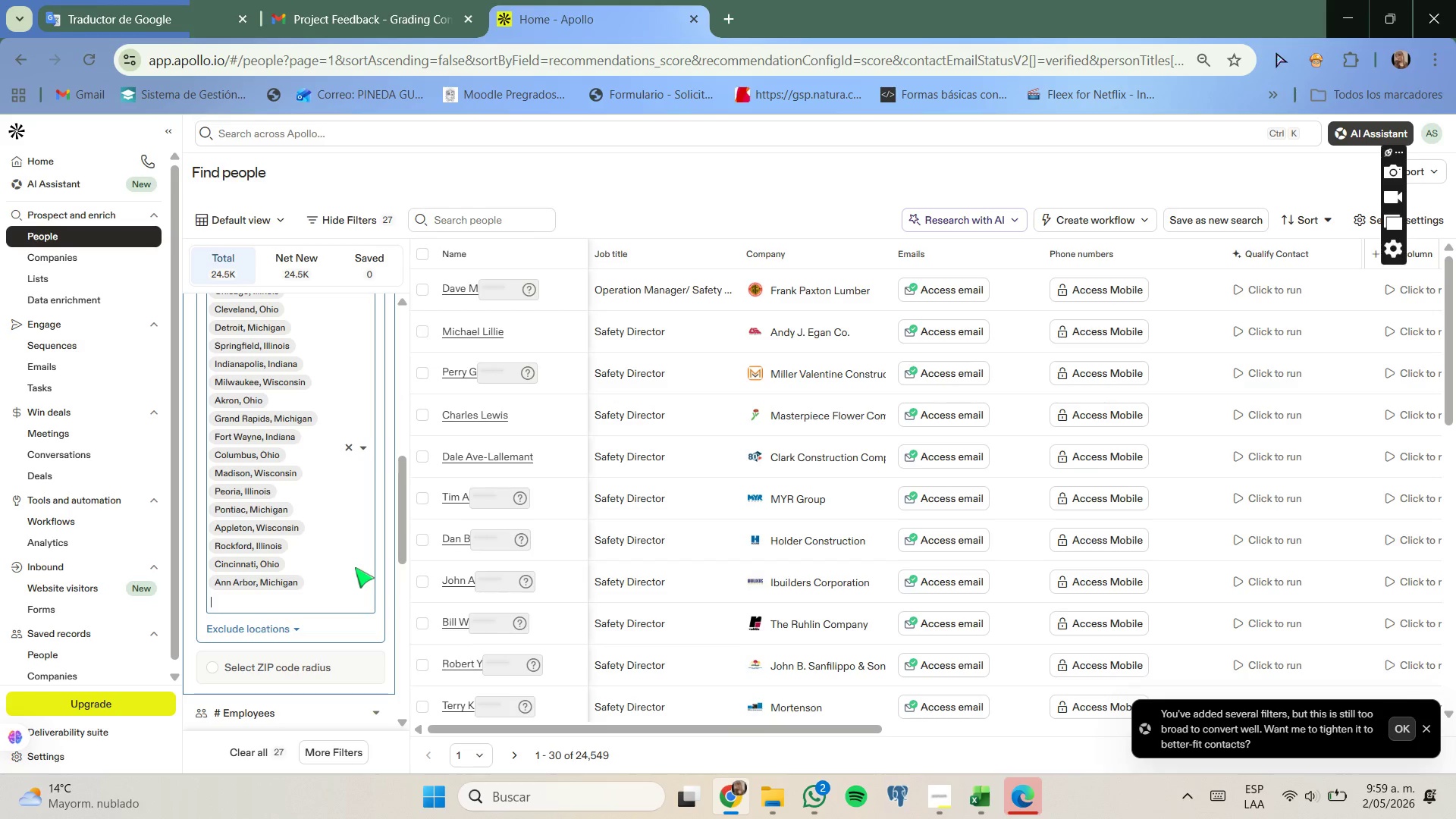 
scroll: coordinate [355, 567], scroll_direction: none, amount: 0.0
 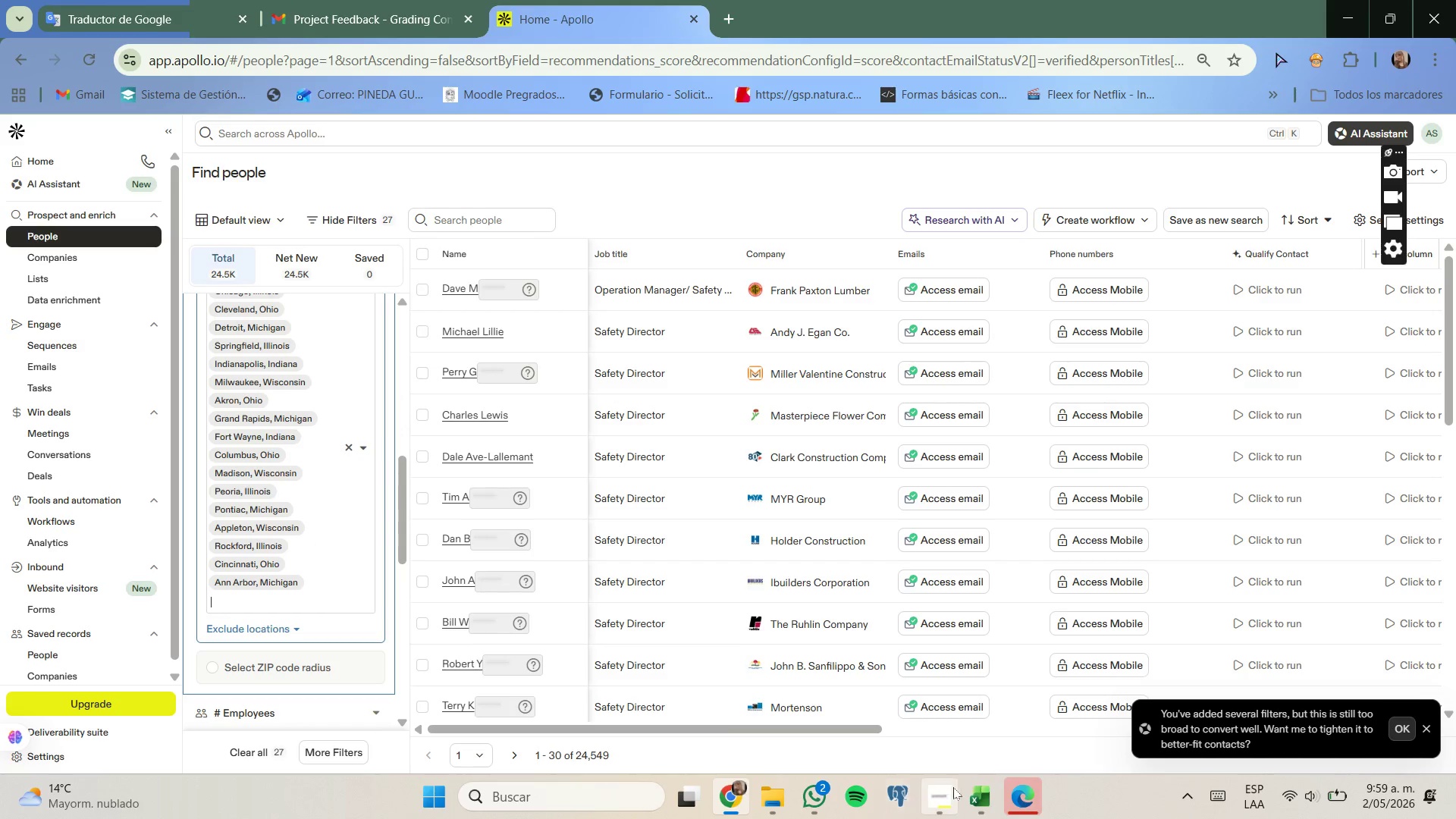 
left_click([971, 789])
 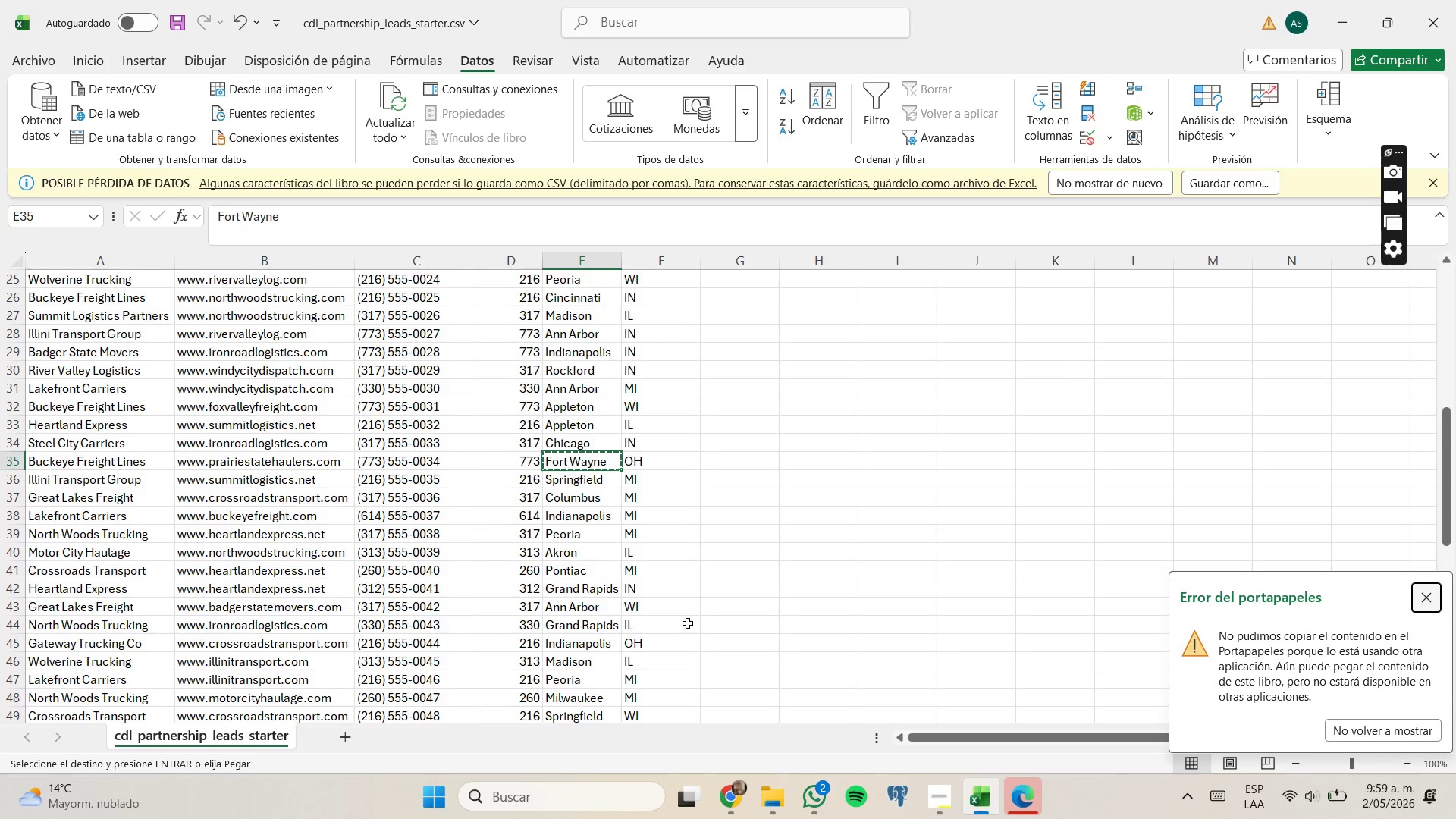 
scroll: coordinate [601, 620], scroll_direction: down, amount: 3.0
 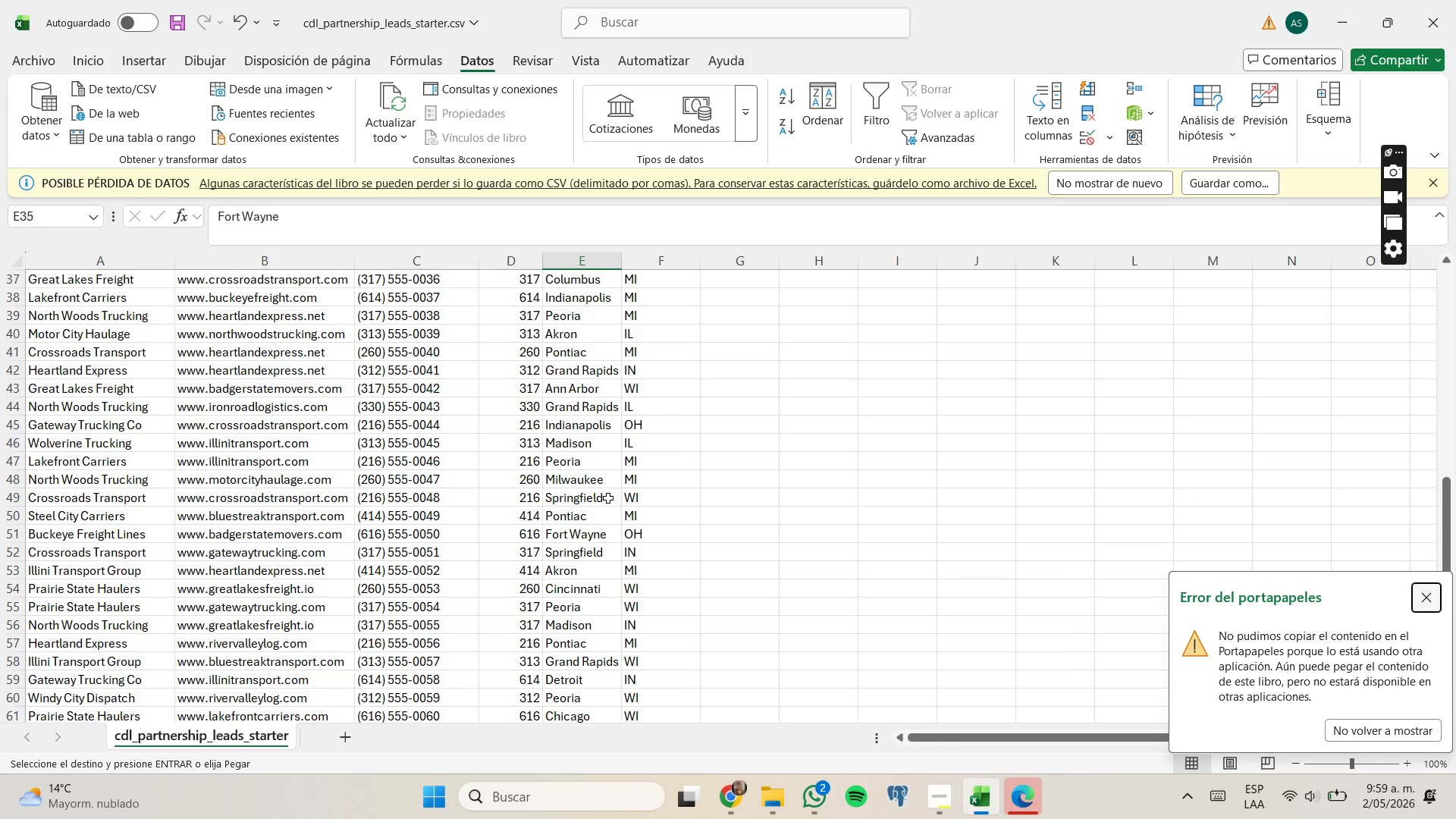 
left_click([607, 483])
 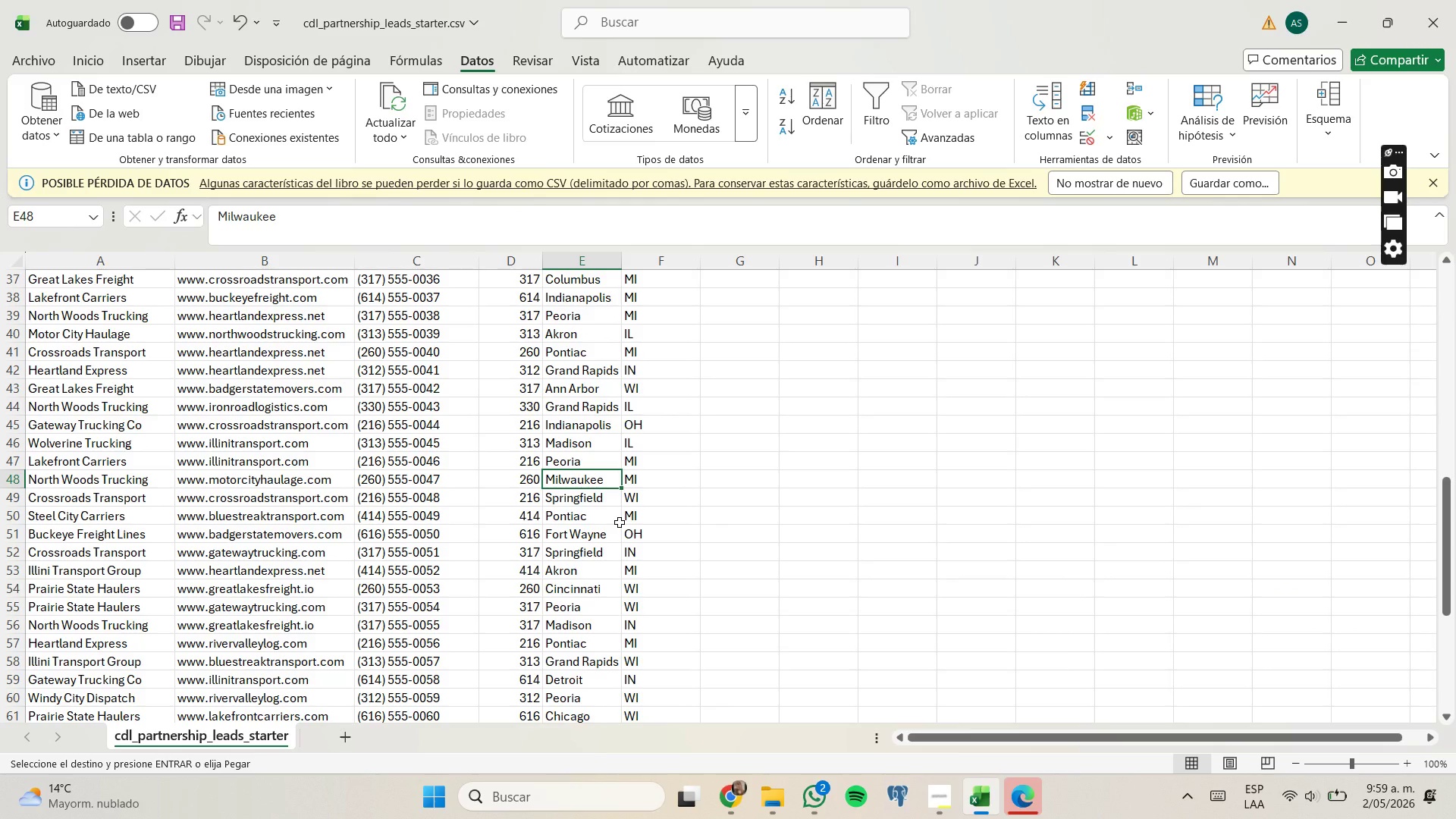 
key(Control+C)
 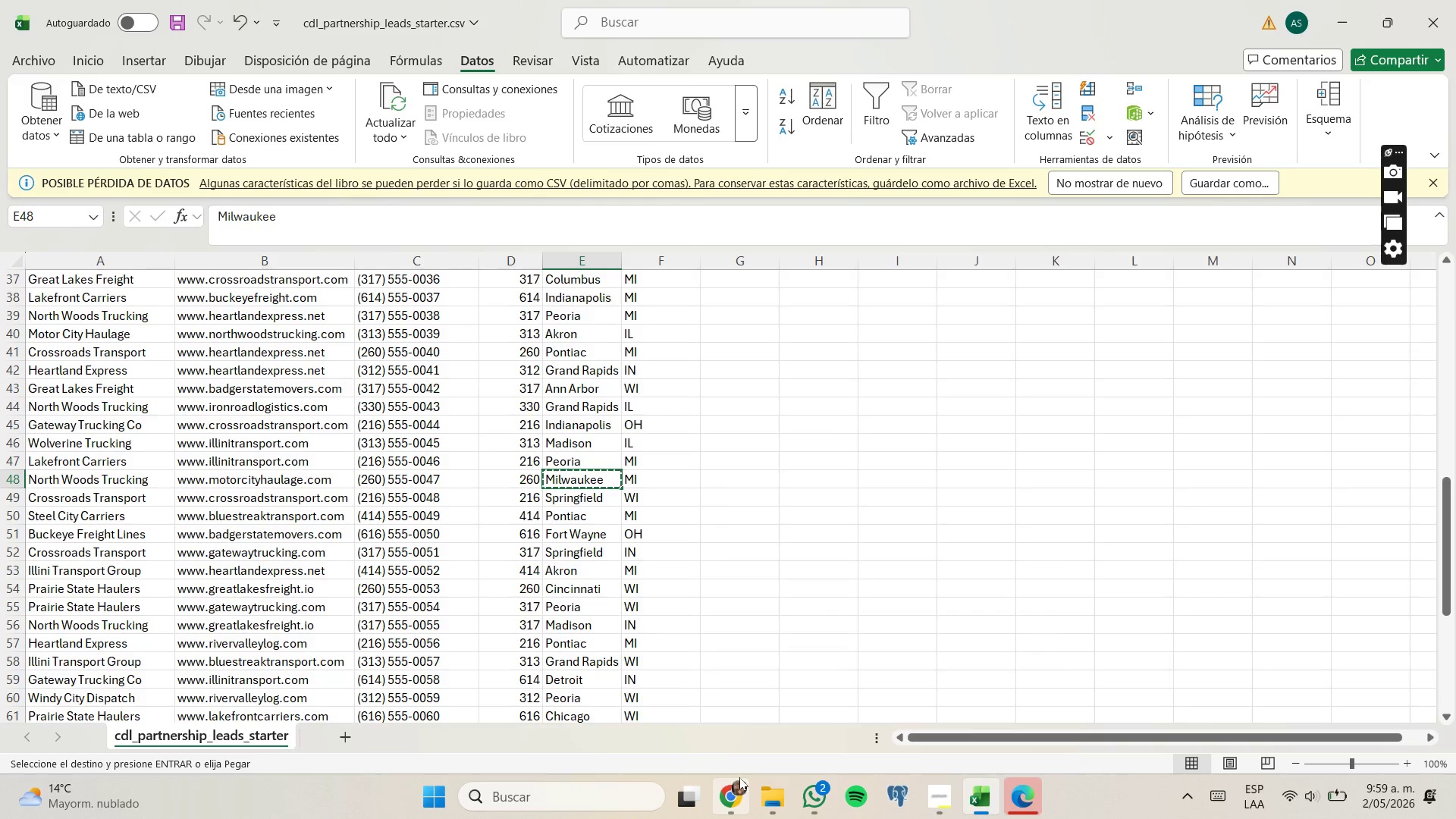 
left_click([737, 715])
 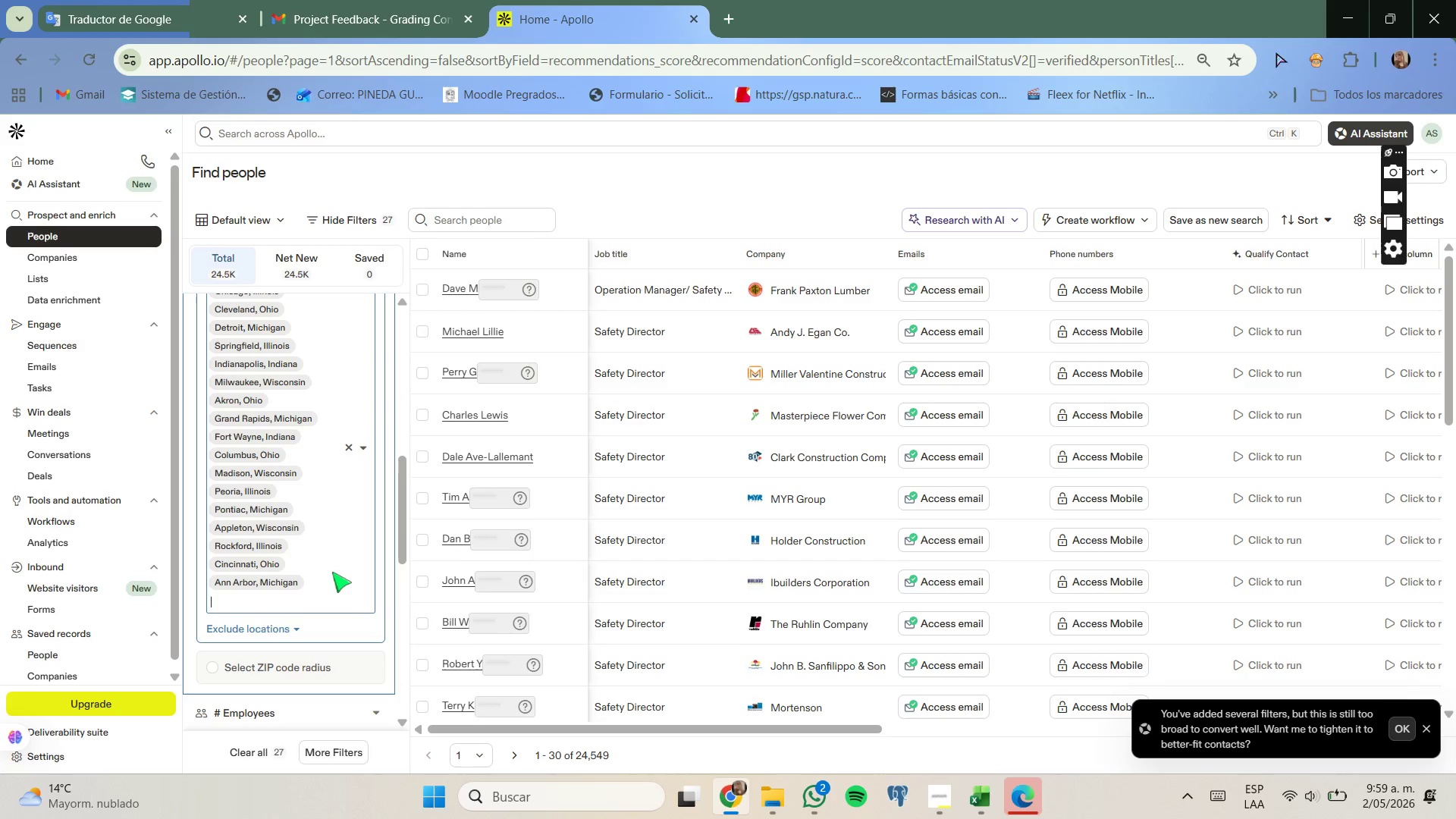 
wait(5.08)
 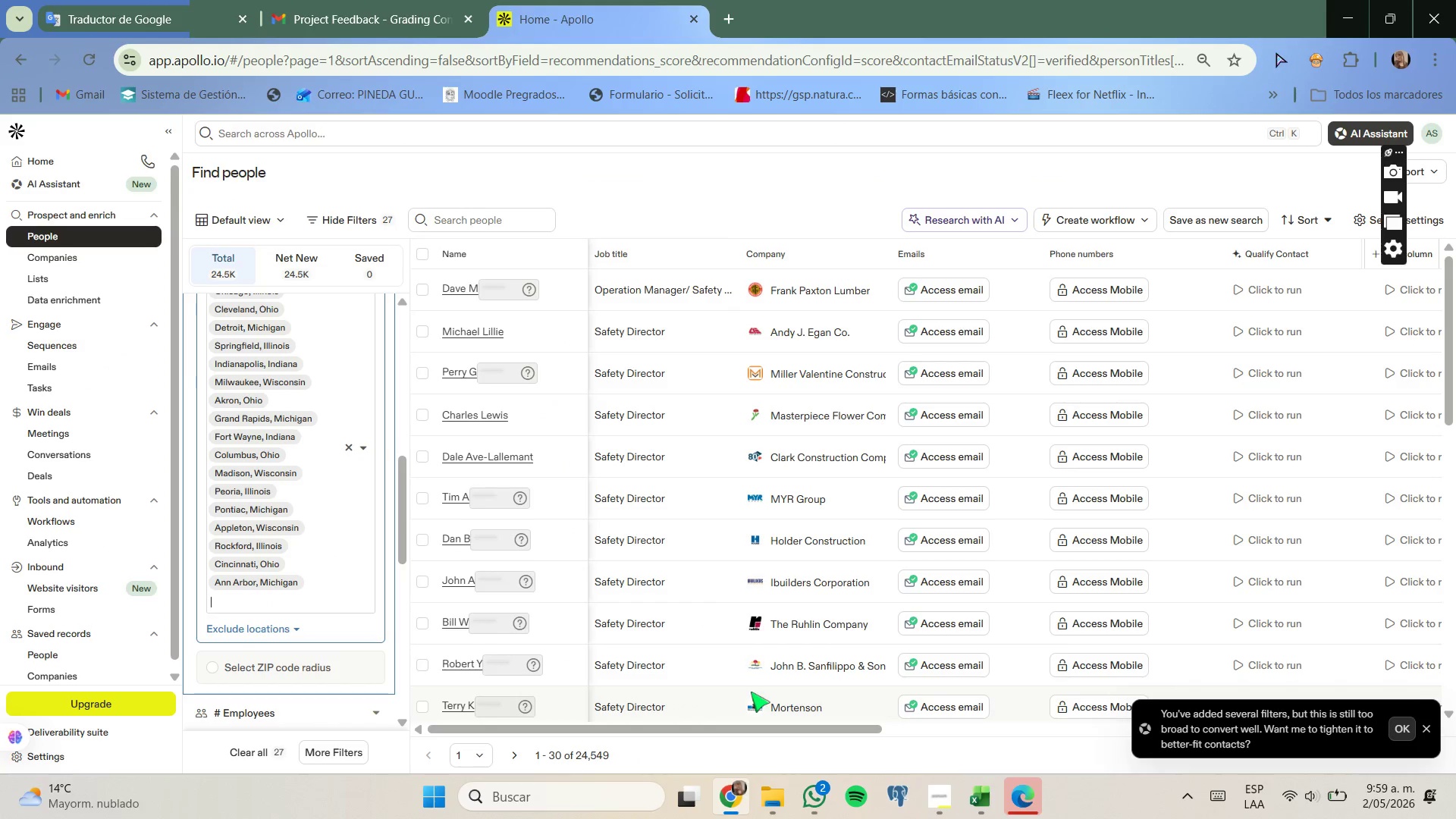 
left_click([978, 795])
 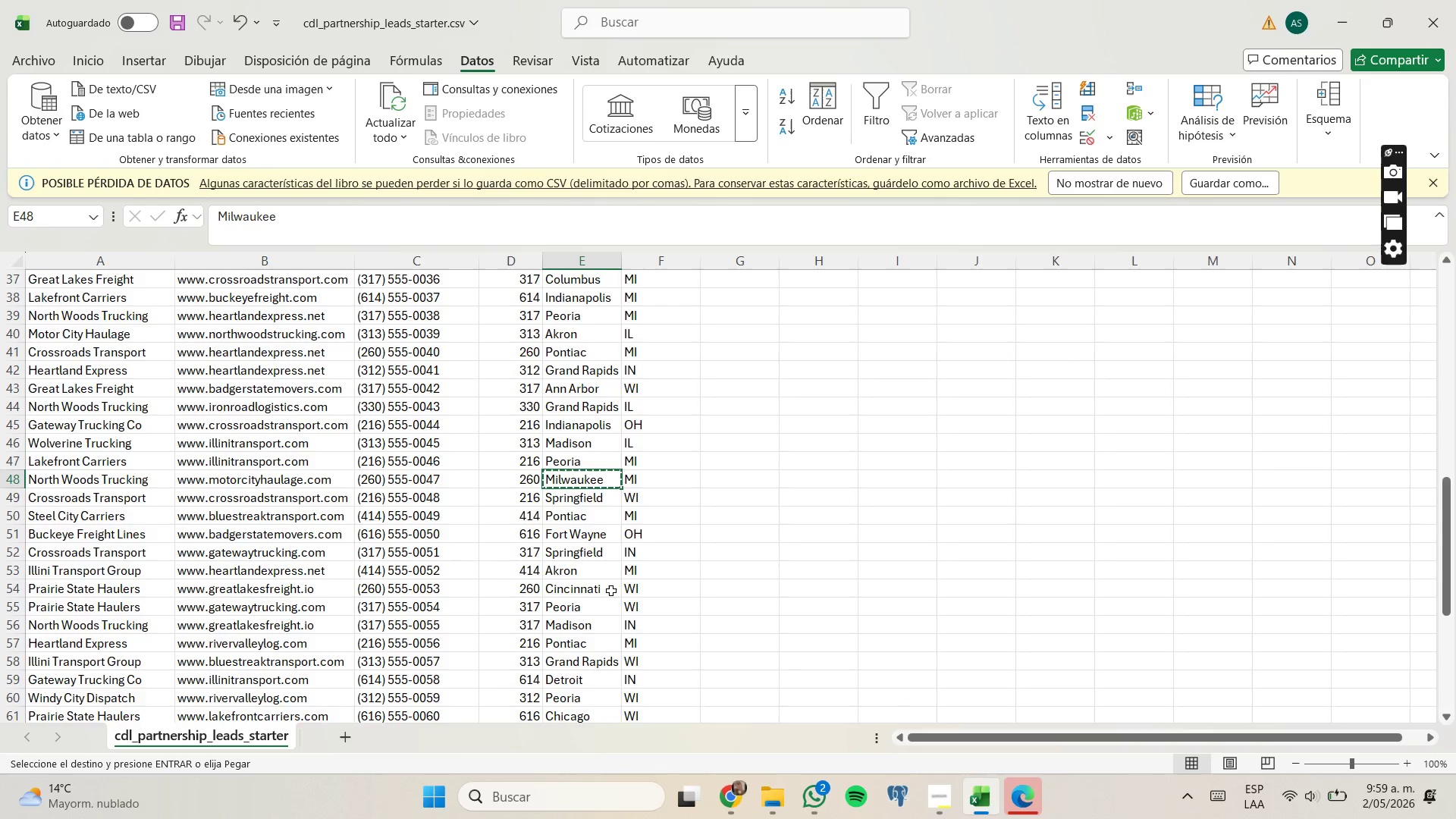 
scroll: coordinate [611, 591], scroll_direction: down, amount: 4.0
 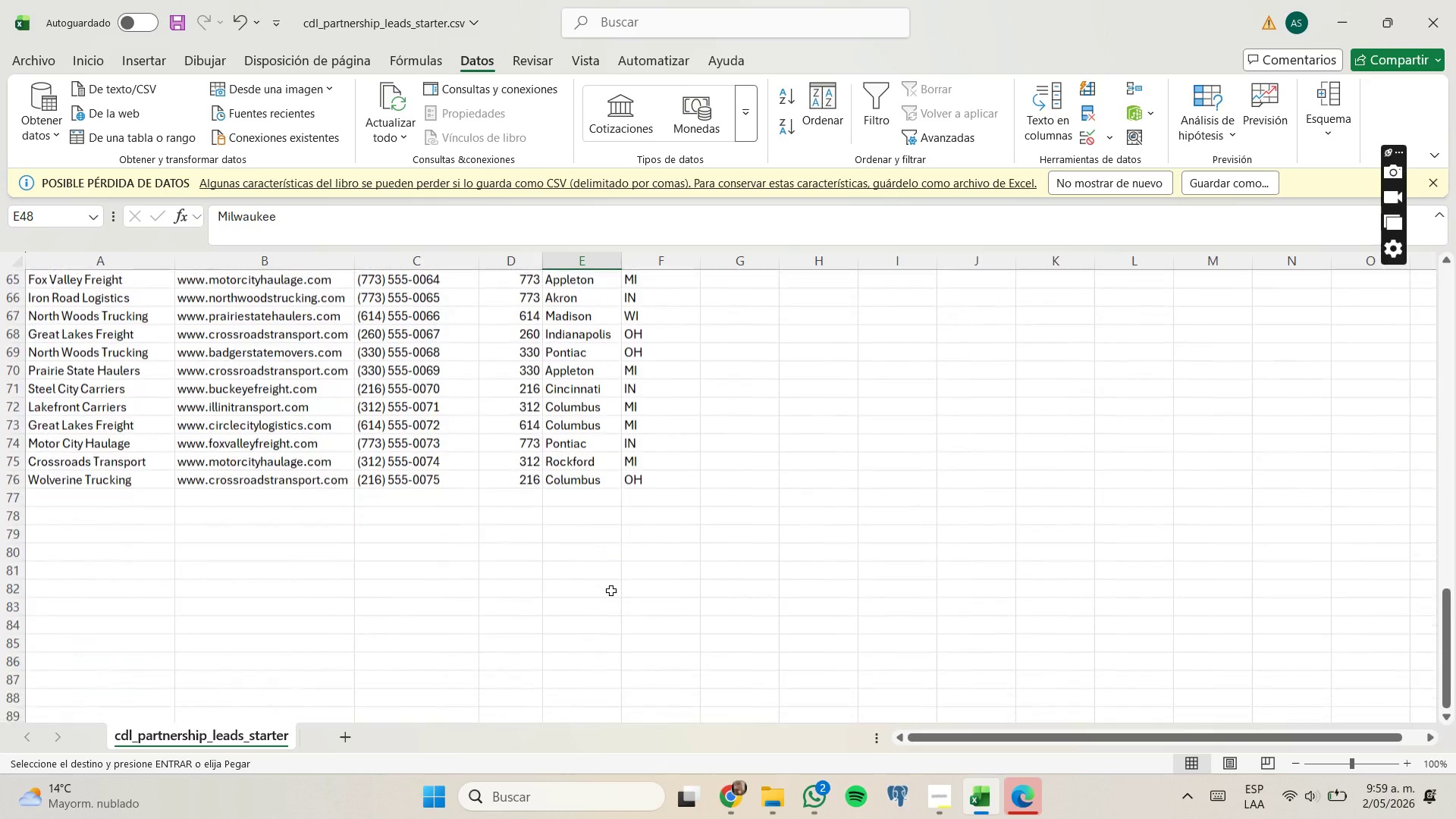 
scroll: coordinate [651, 622], scroll_direction: up, amount: 19.0
 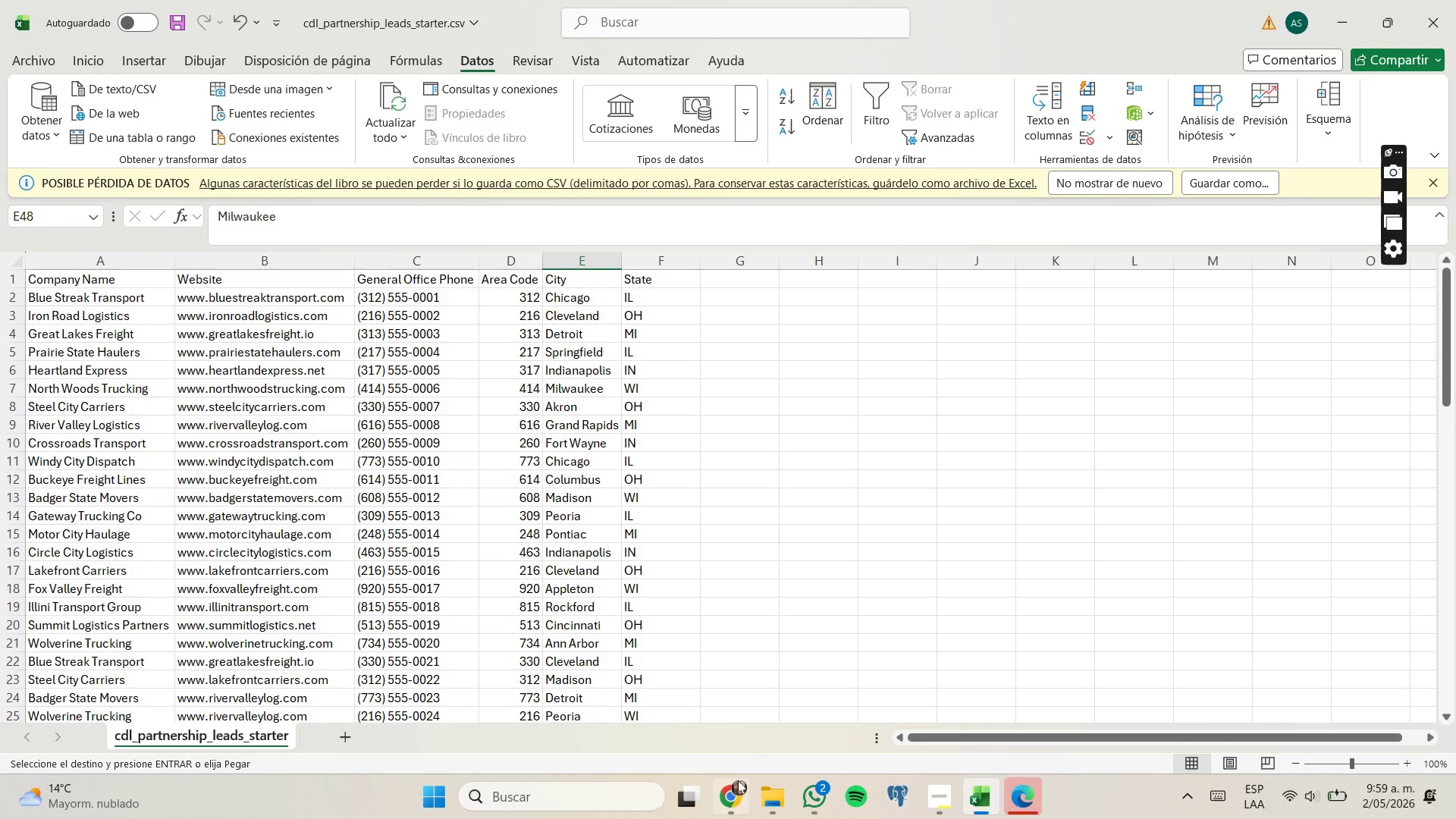 
left_click([737, 782])
 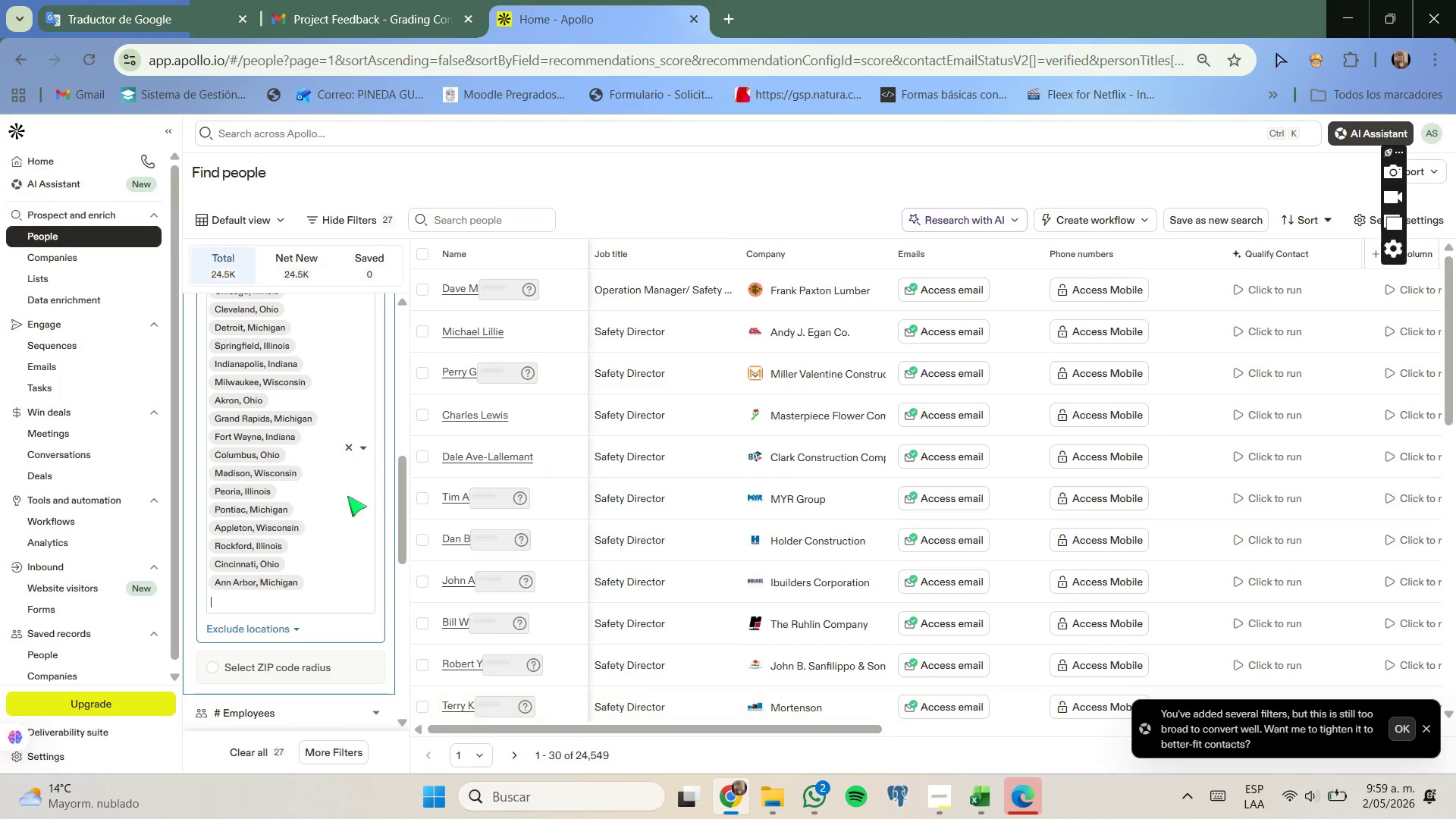 
scroll: coordinate [346, 541], scroll_direction: down, amount: 3.0
 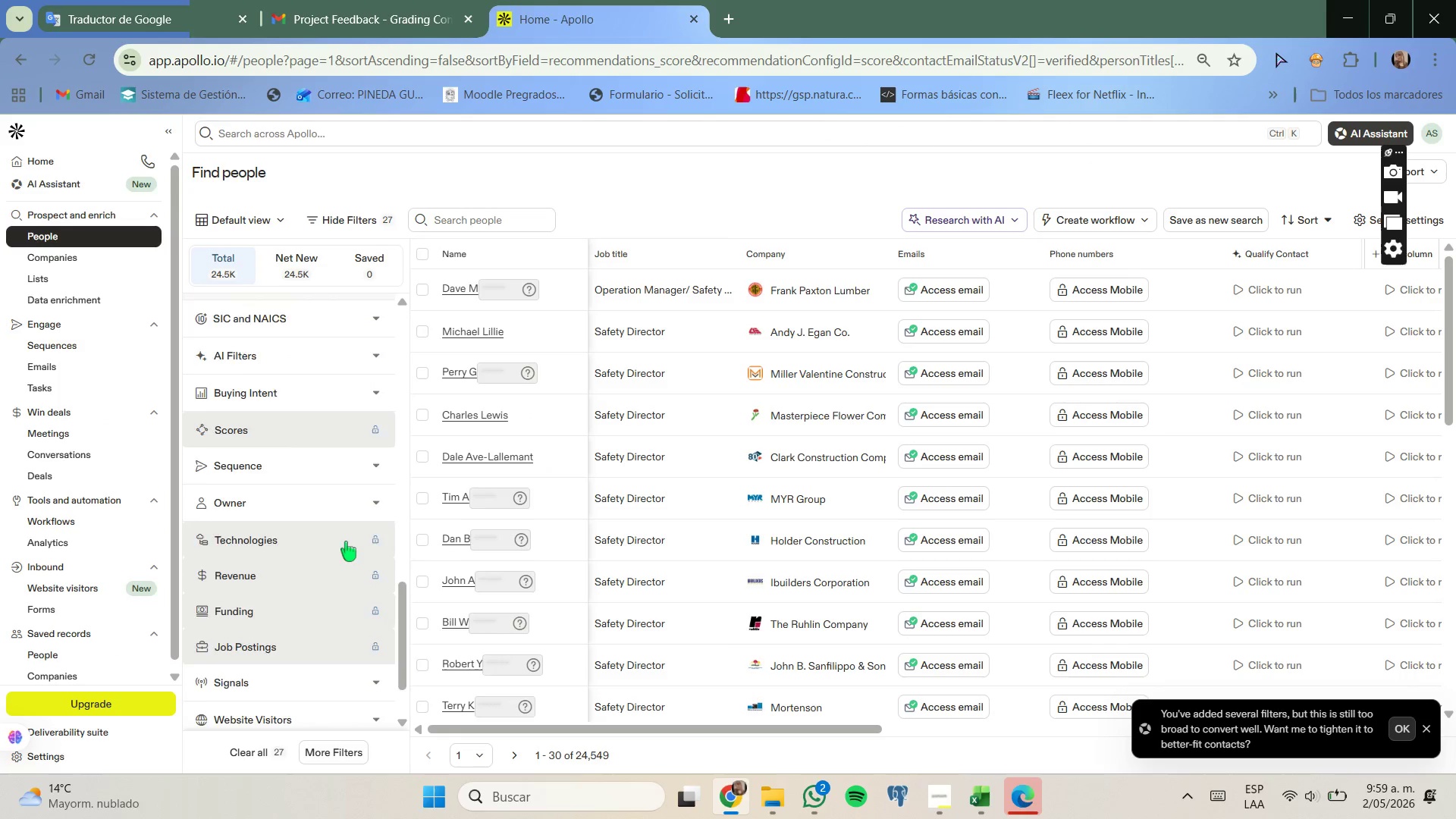 
scroll: coordinate [346, 541], scroll_direction: up, amount: 6.0
 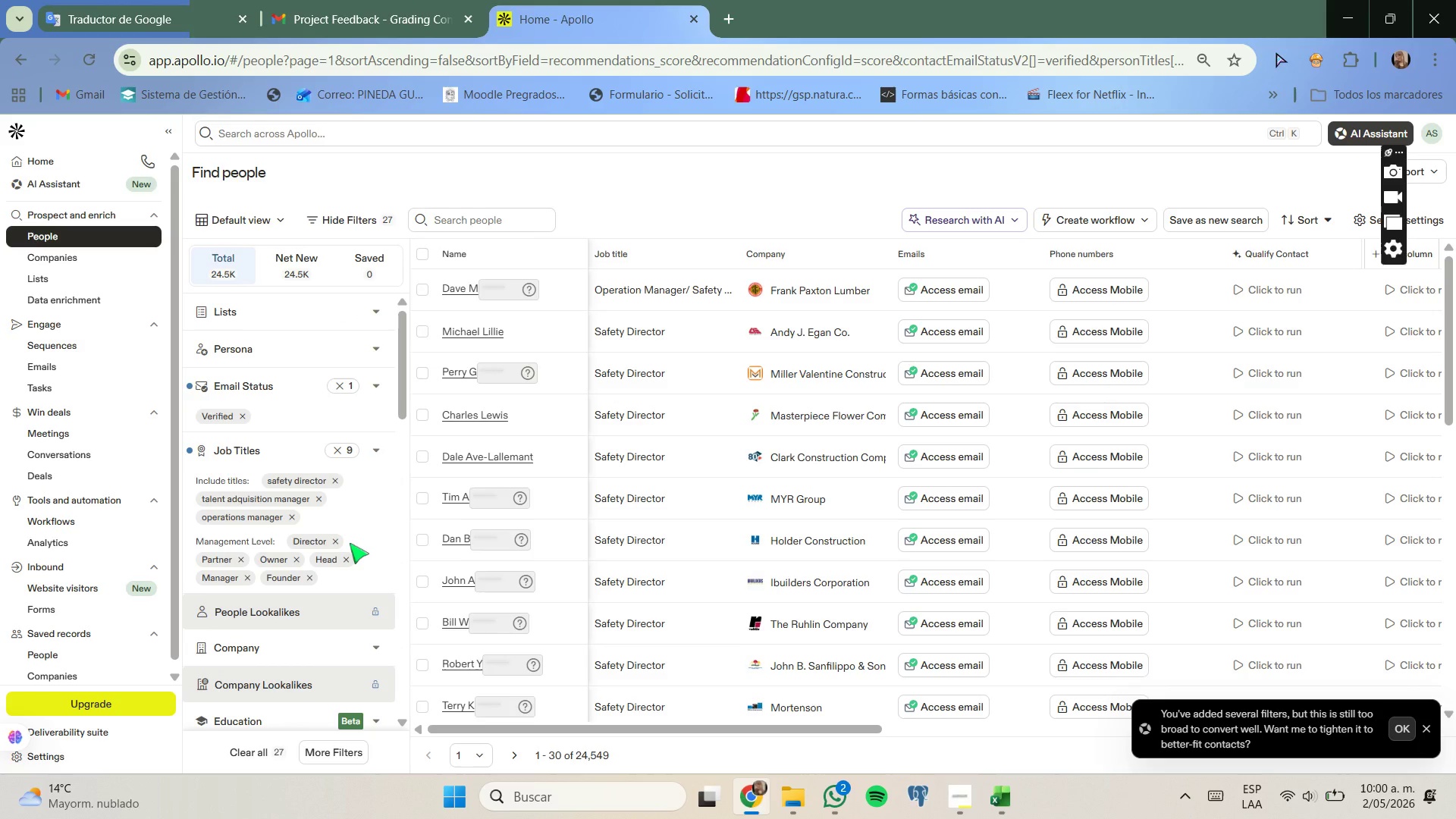 
left_click([47, 0])
 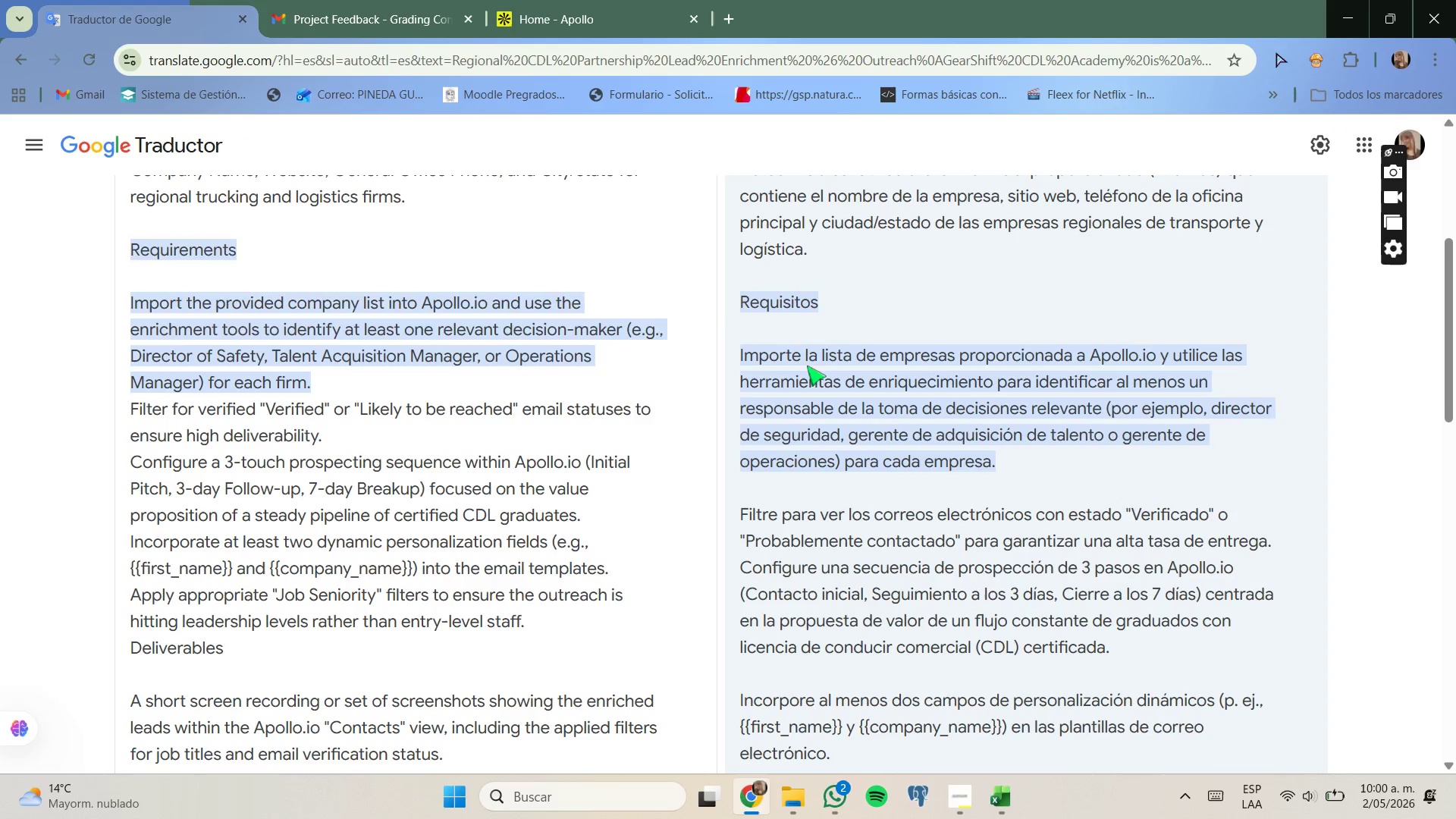 
scroll: coordinate [880, 403], scroll_direction: up, amount: 1.0
 